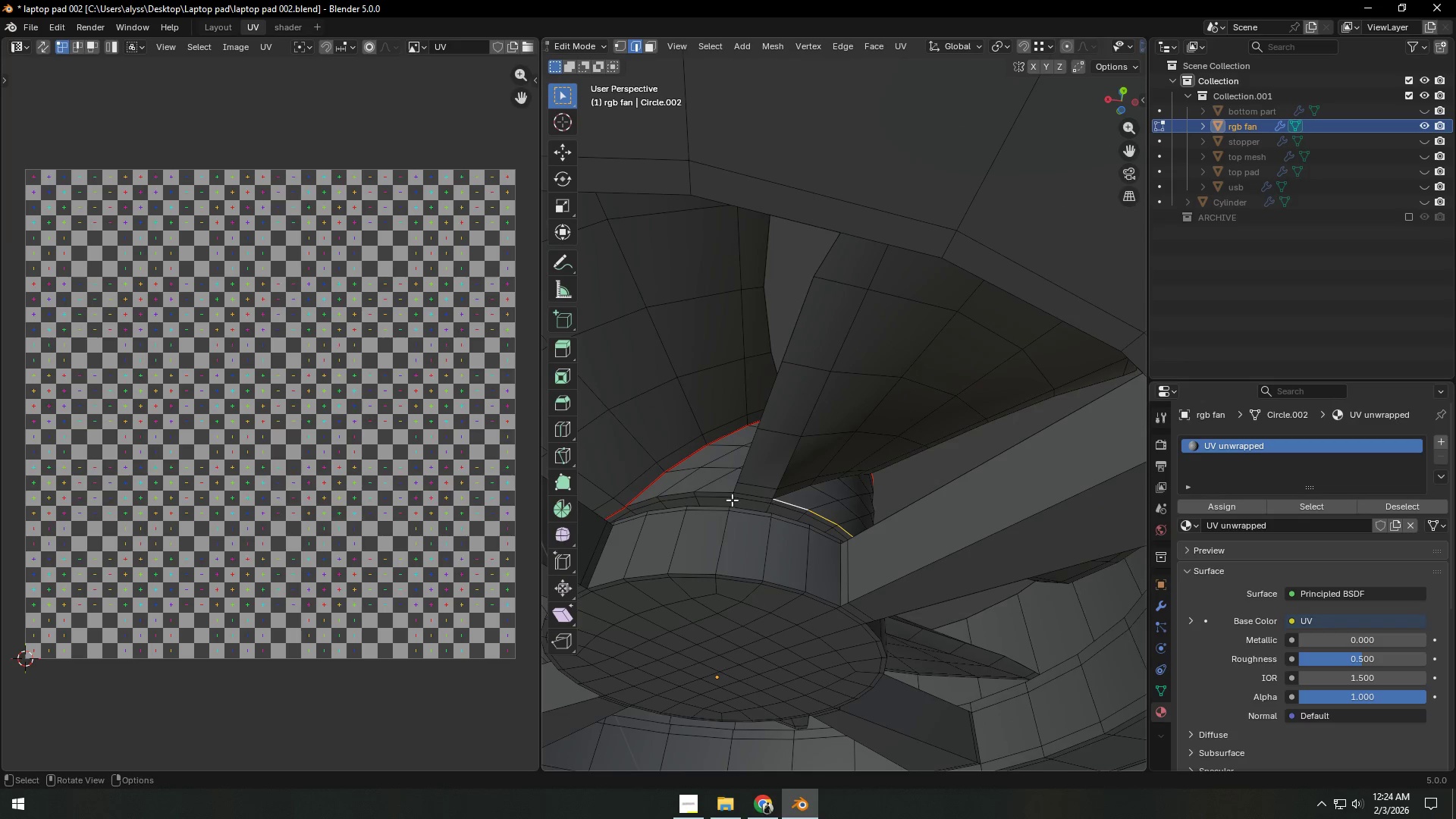 
hold_key(key=ShiftLeft, duration=2.0)
hold_key(key=AltLeft, duration=1.11)
left_click([708, 491])
 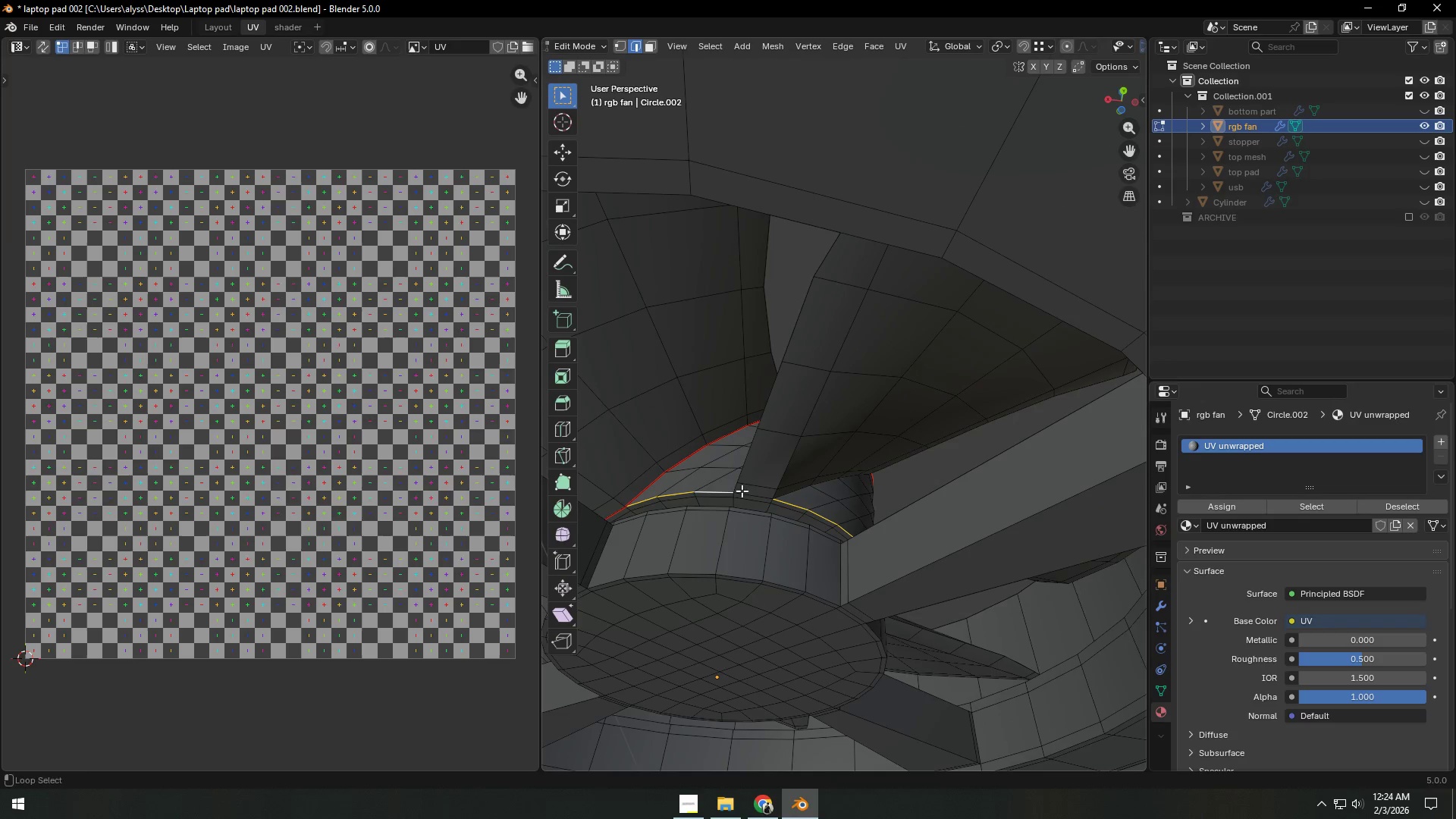 
left_click([747, 491])
 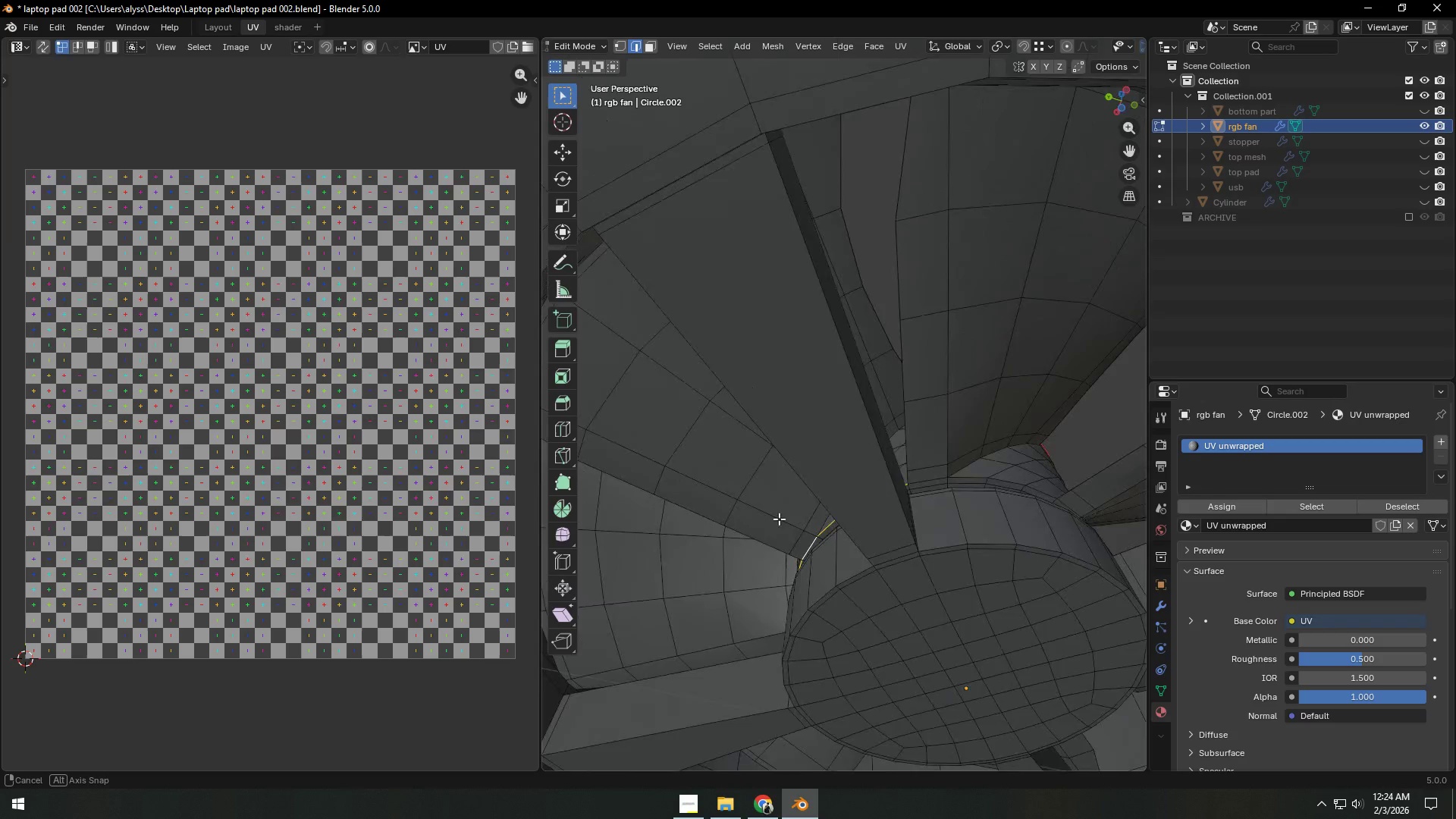 
hold_key(key=ShiftLeft, duration=1.24)
left_click([921, 472])
 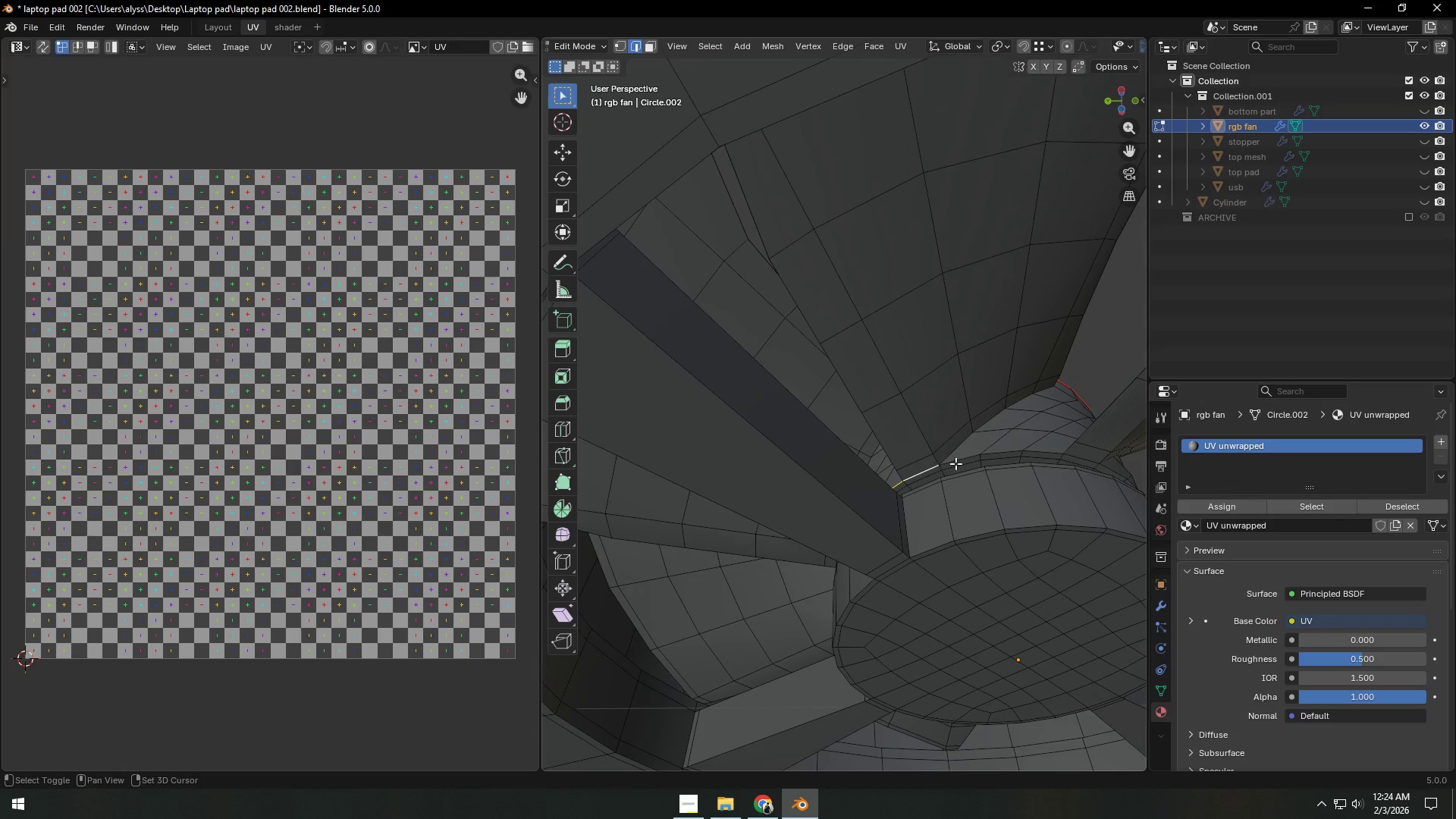 
hold_key(key=AltLeft, duration=0.41)
left_click([956, 460])
 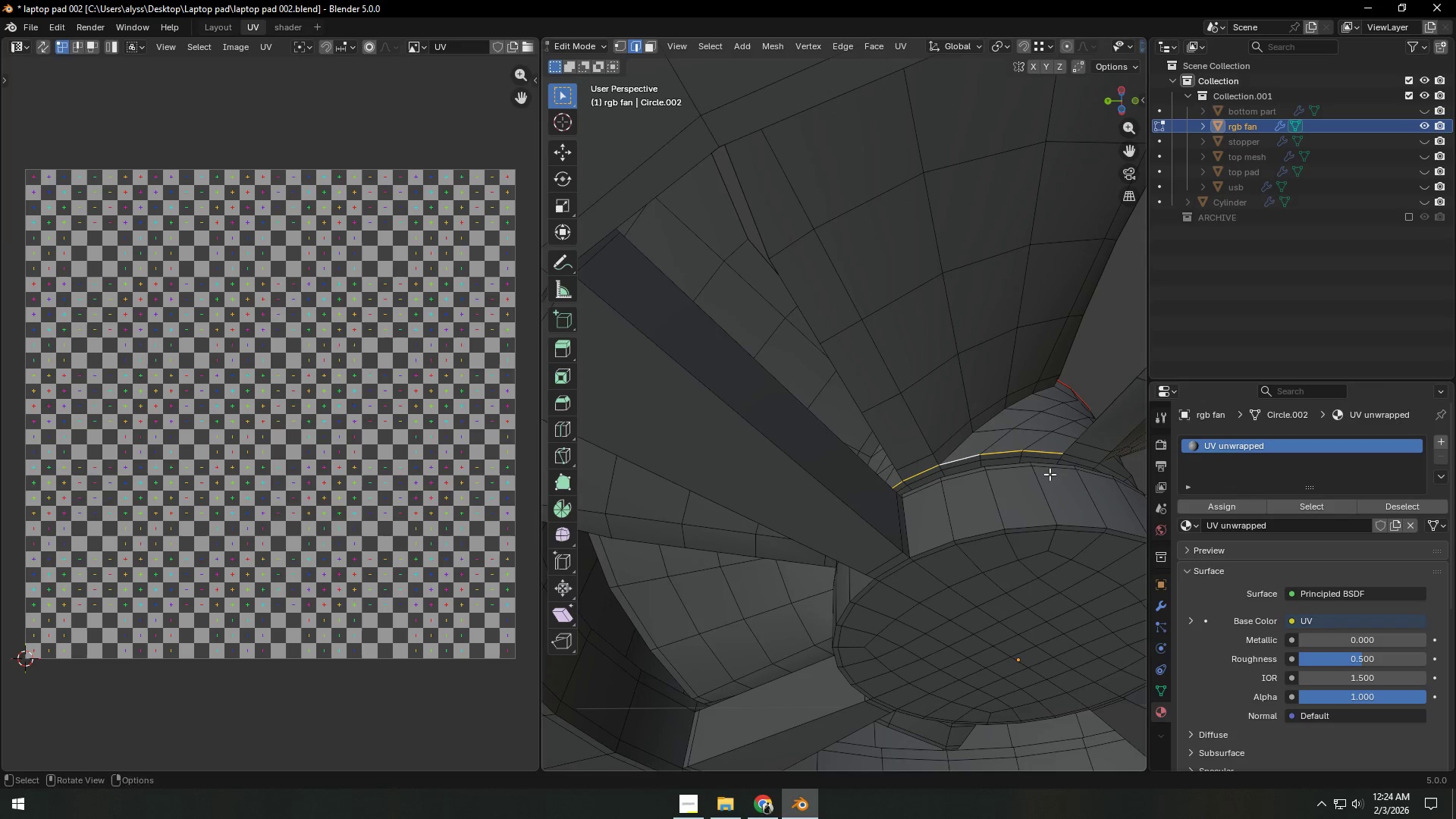 
hold_key(key=ShiftLeft, duration=1.59)
left_click([786, 450])
 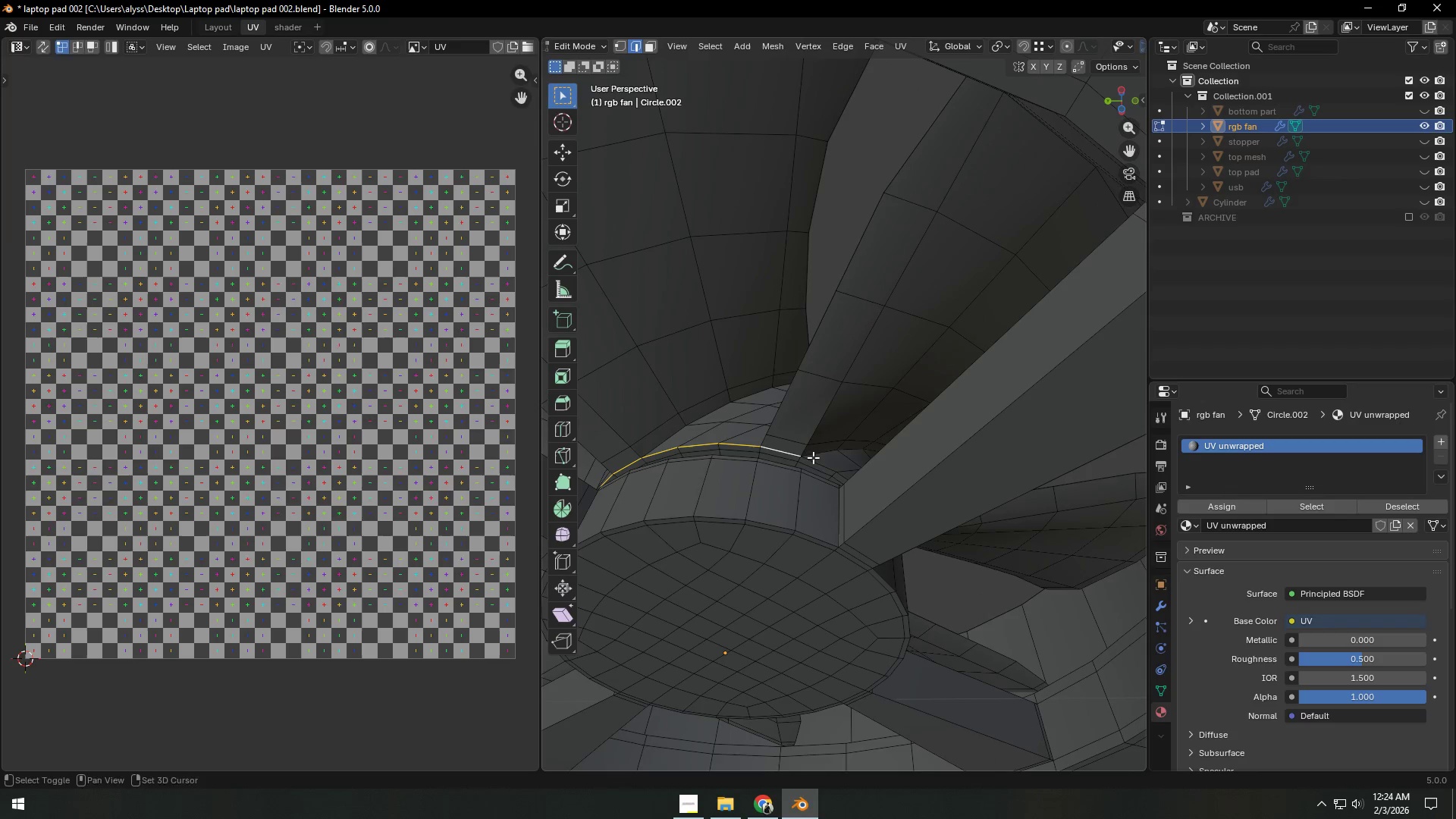 
hold_key(key=AltLeft, duration=0.34)
double_click([813, 461])
 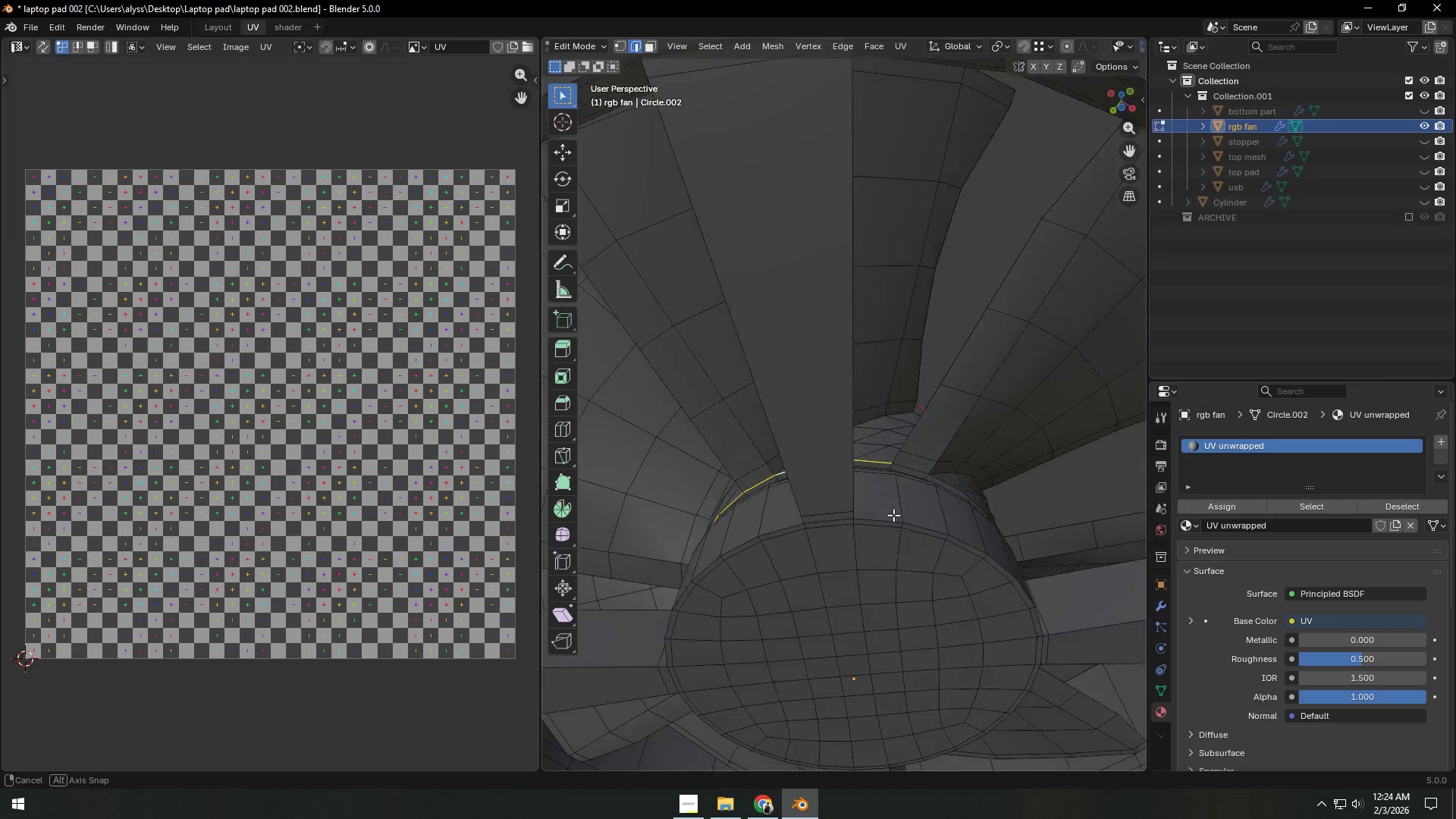 
hold_key(key=ShiftLeft, duration=1.05)
left_click([912, 449])
 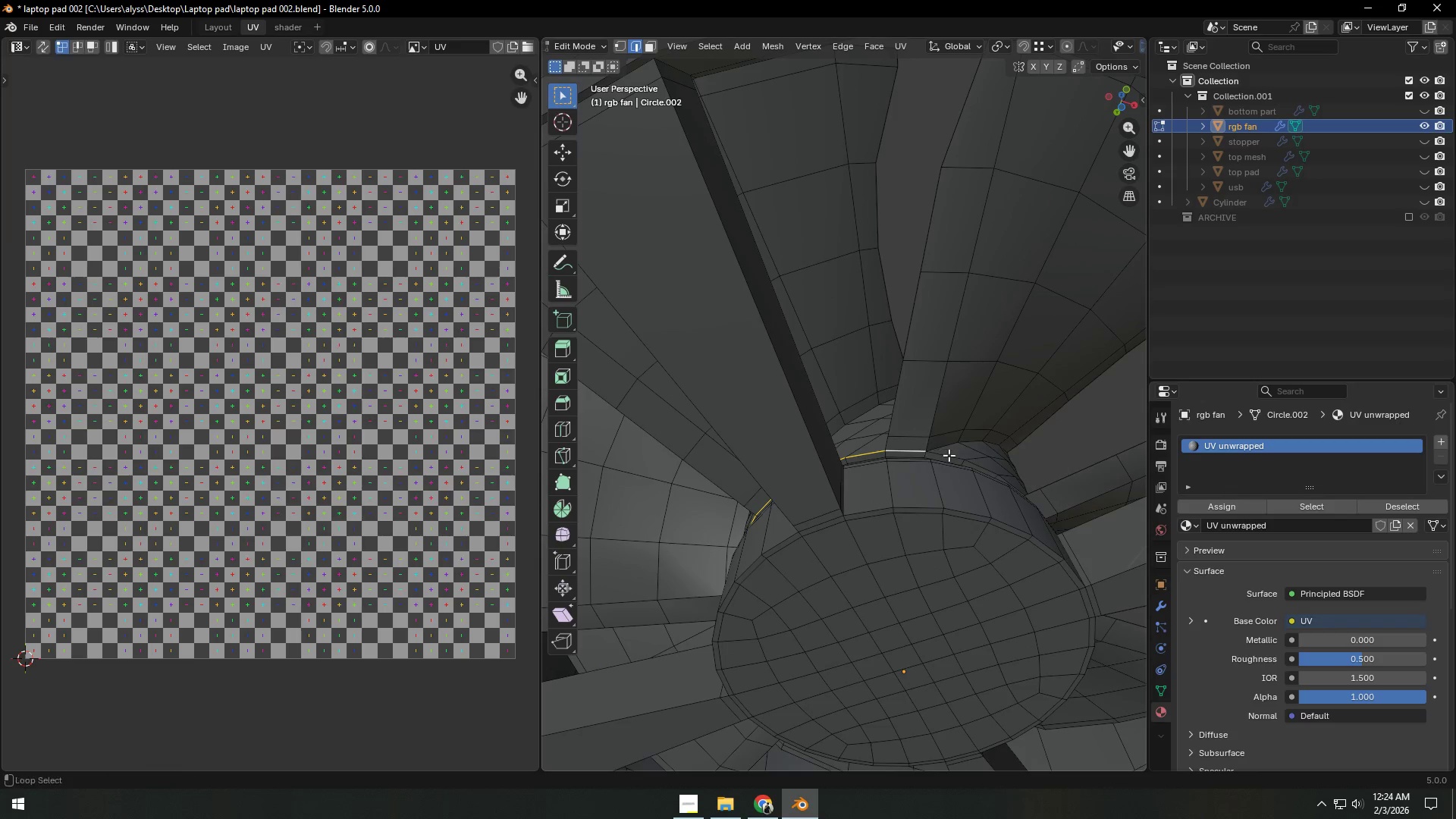 
hold_key(key=AltLeft, duration=0.36)
double_click([949, 455])
 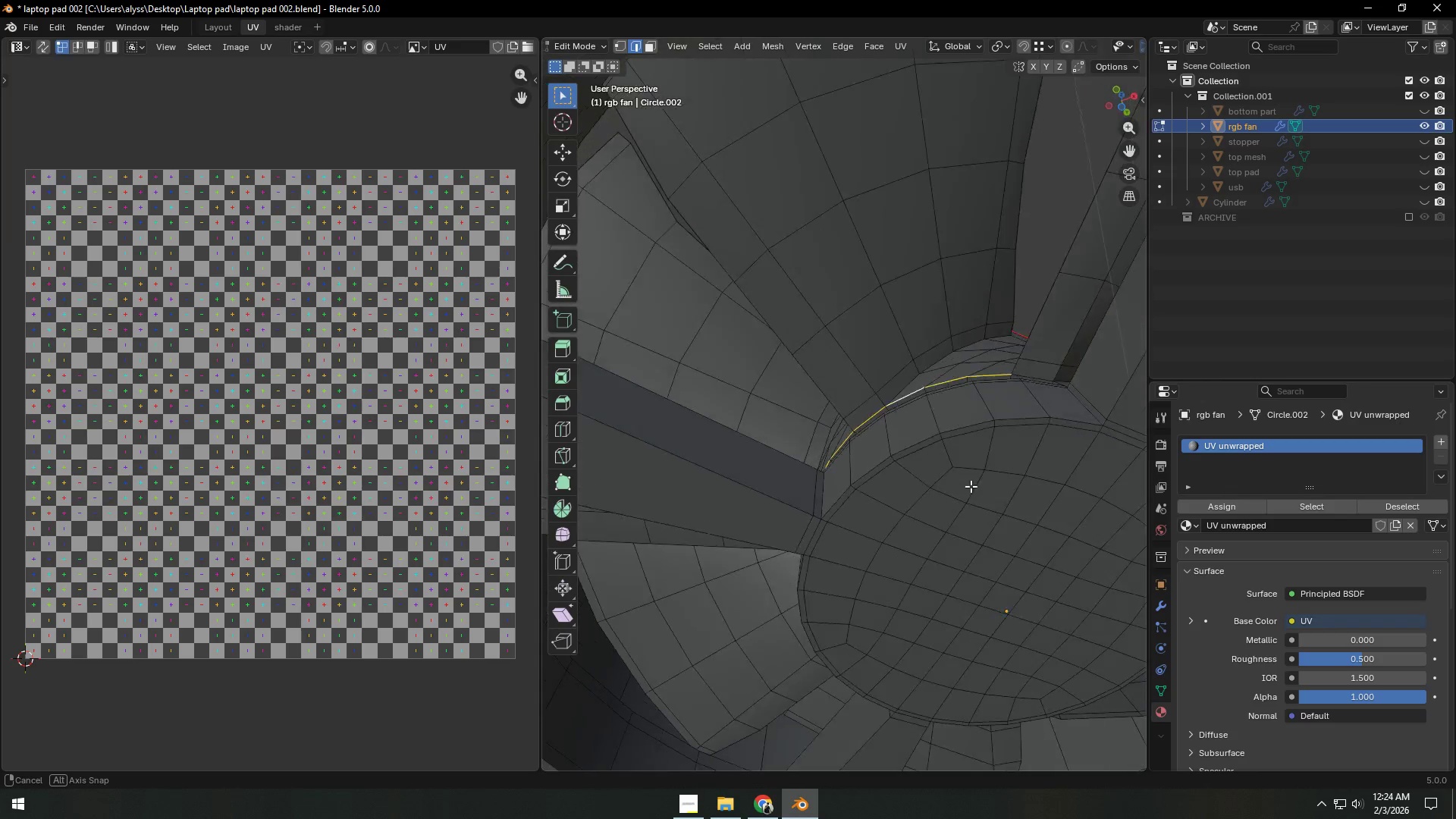 
hold_key(key=ShiftLeft, duration=0.77)
left_click([1006, 330])
 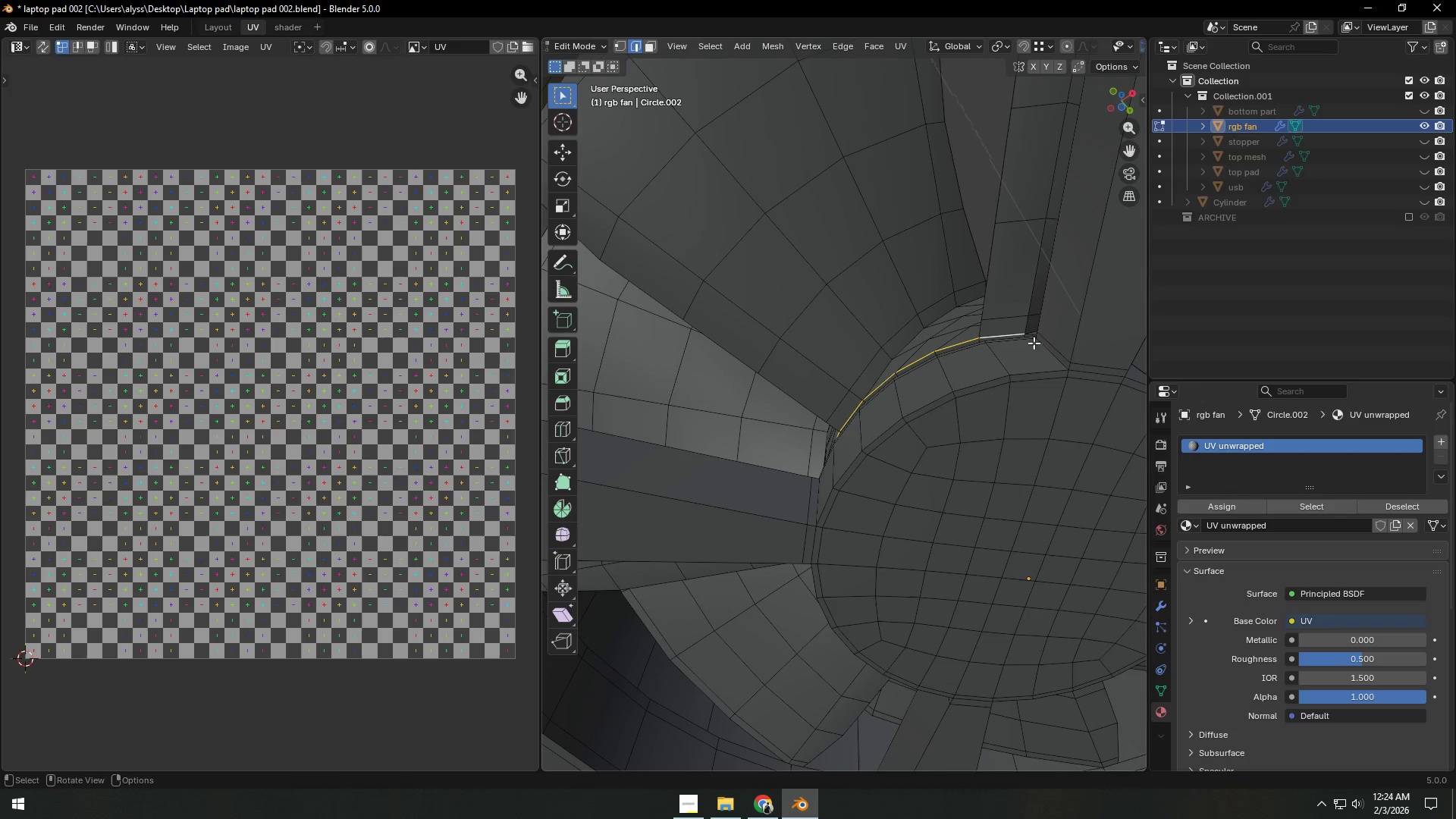 
hold_key(key=ShiftLeft, duration=0.52)
 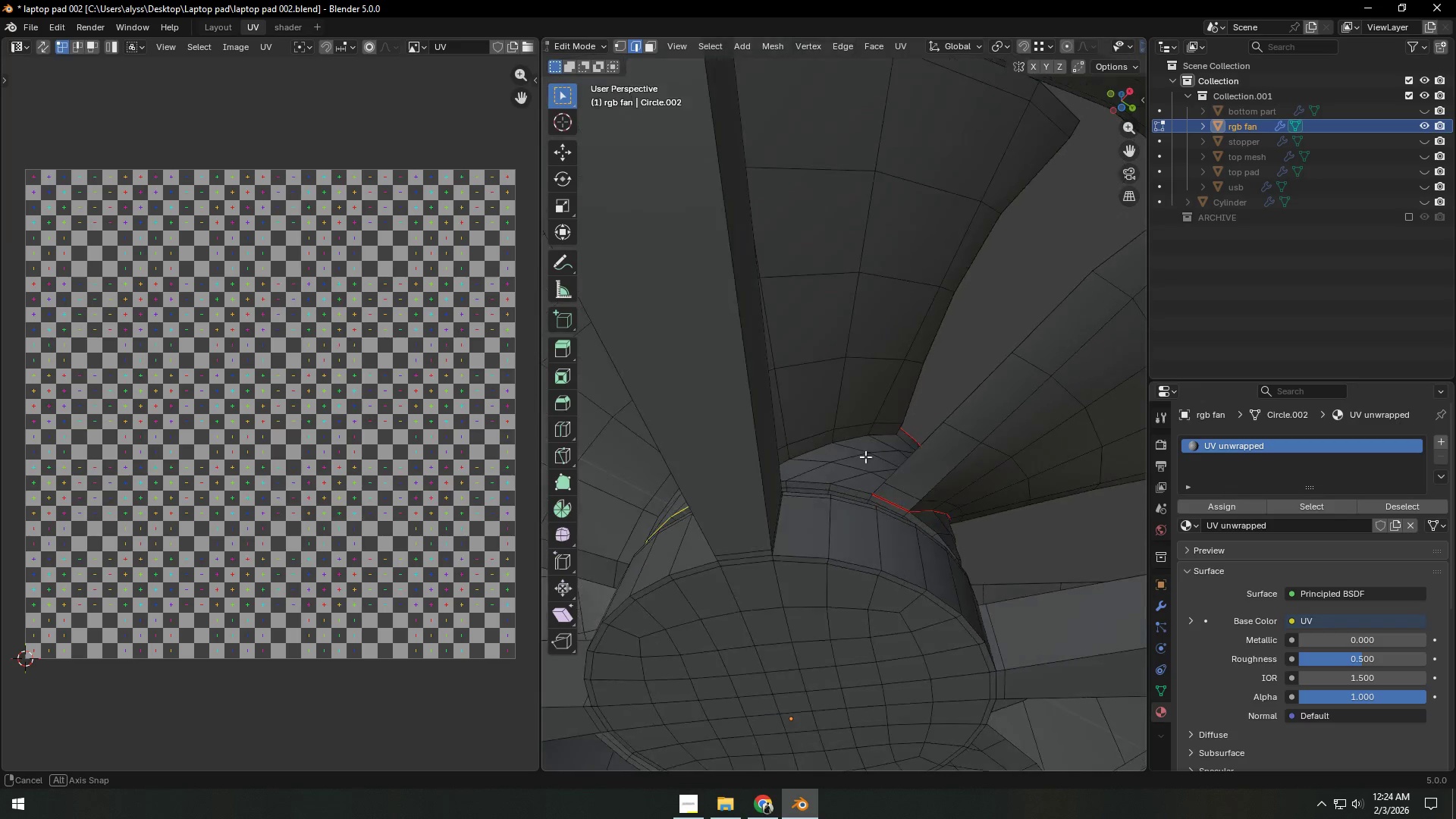 
hold_key(key=ShiftLeft, duration=0.75)
hold_key(key=AltLeft, duration=0.53)
left_click([817, 486])
 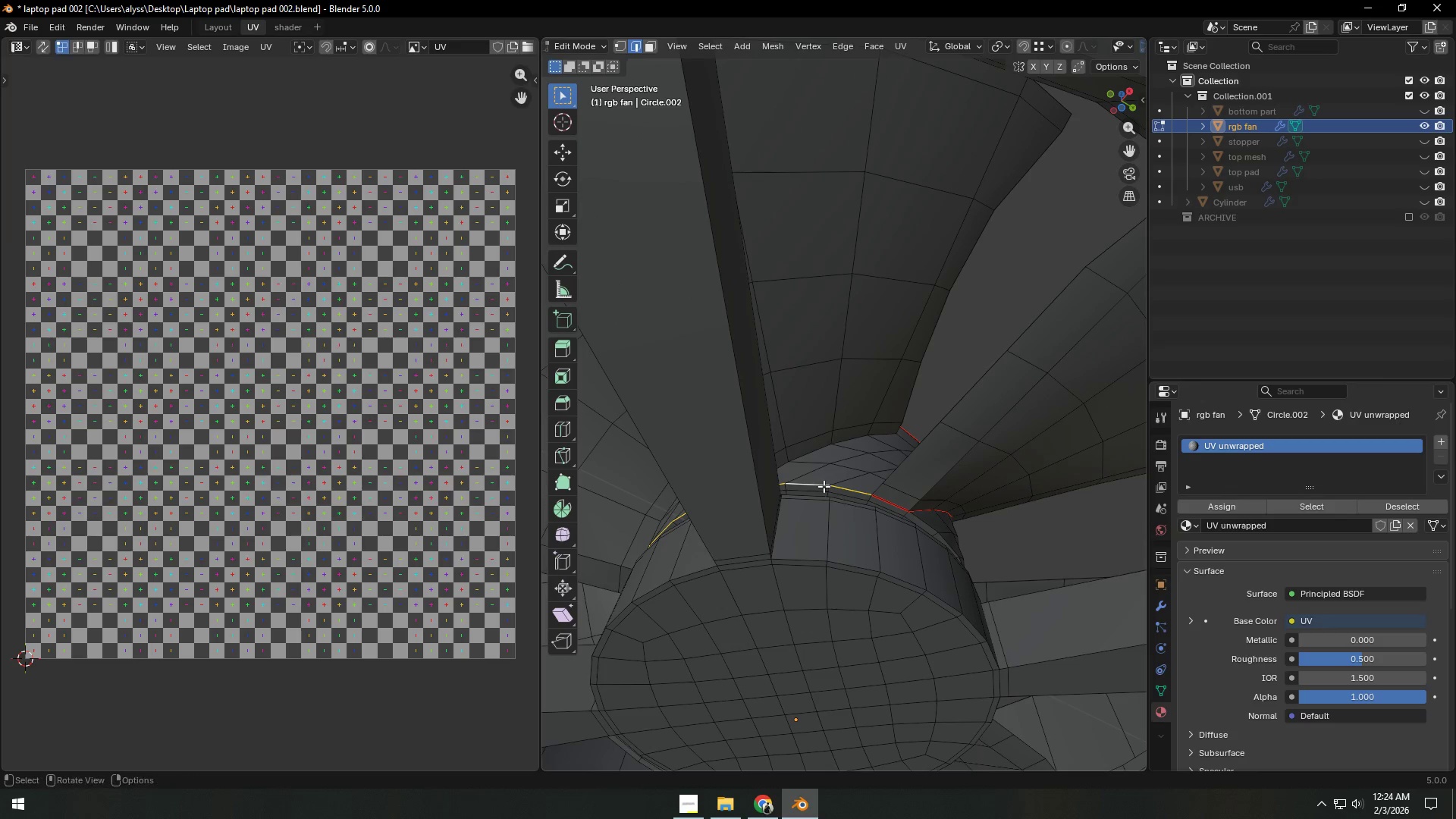 
key(Control+E)
 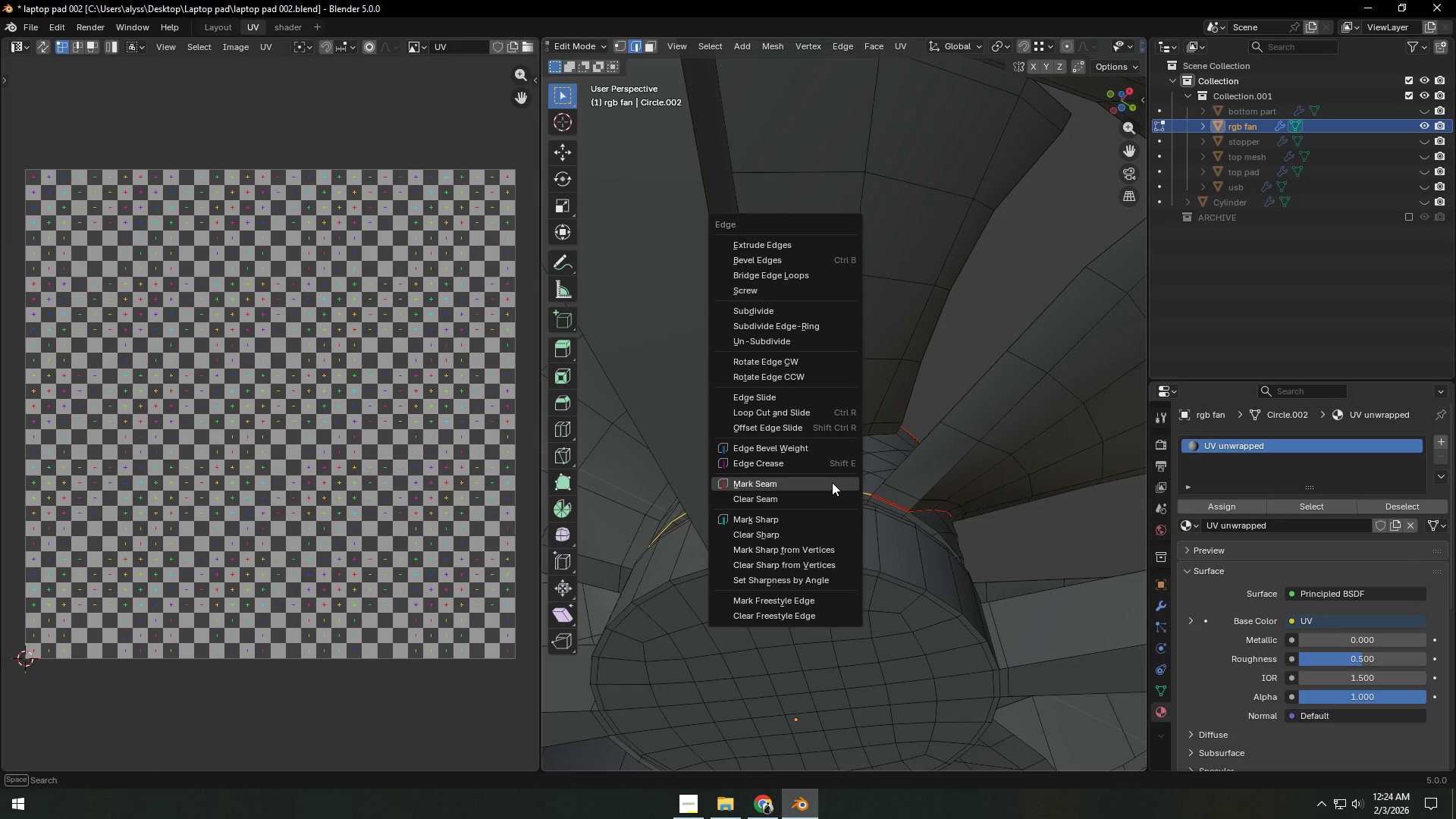 
left_click([832, 482])
 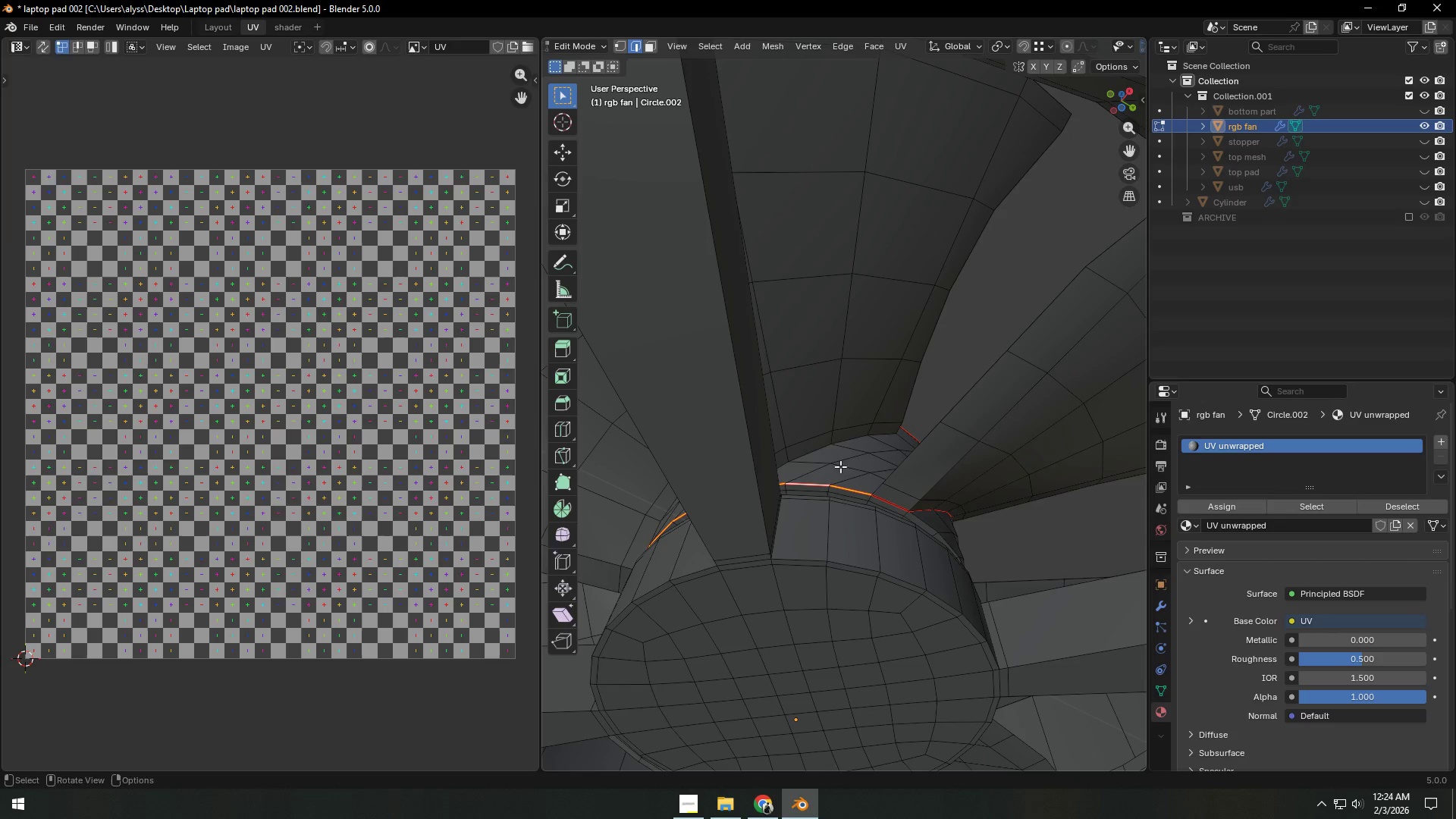 
hold_key(key=AltLeft, duration=0.64)
left_click([823, 450])
 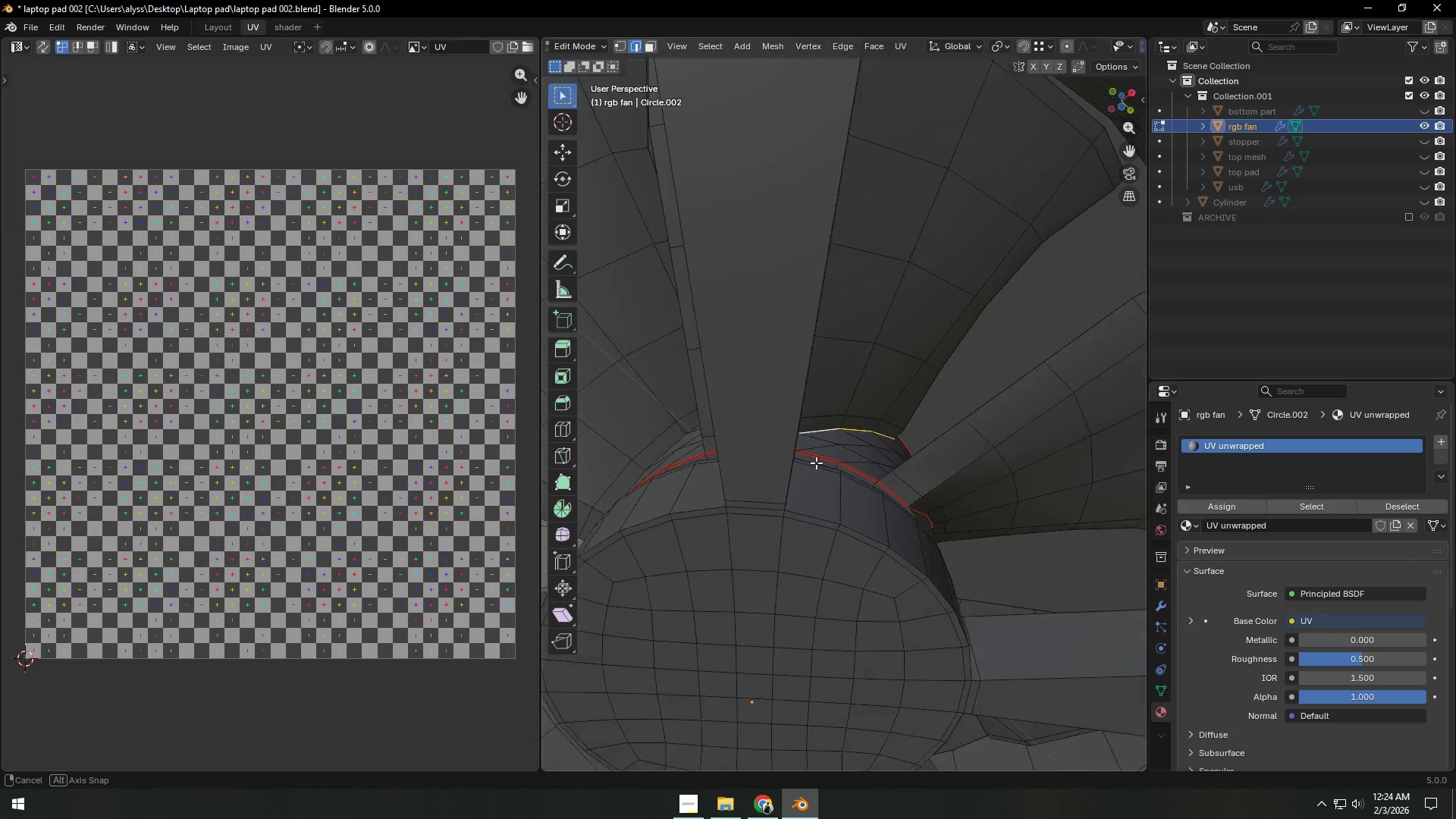 
hold_key(key=ShiftLeft, duration=0.67)
 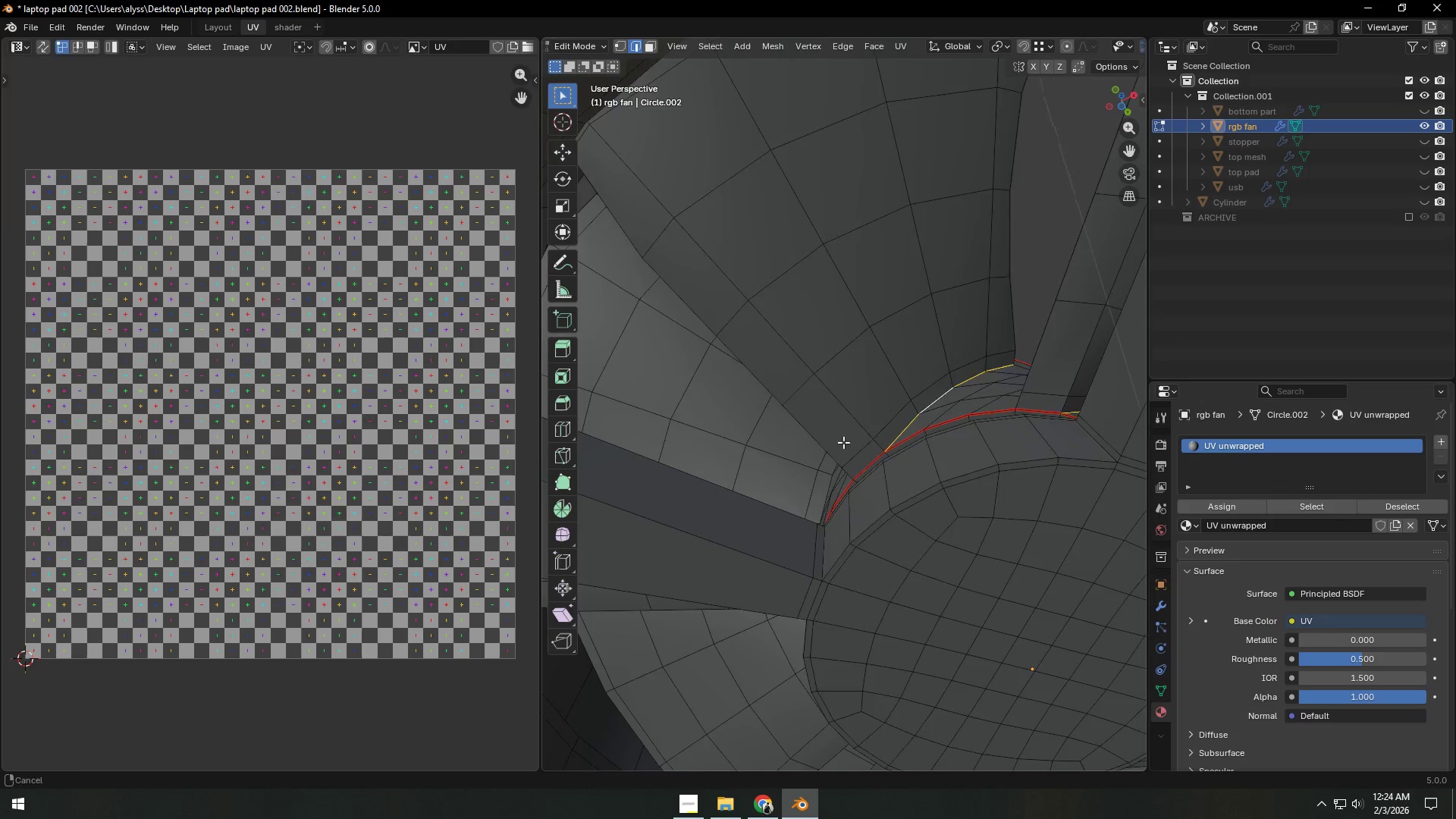 
hold_key(key=AltLeft, duration=0.44)
 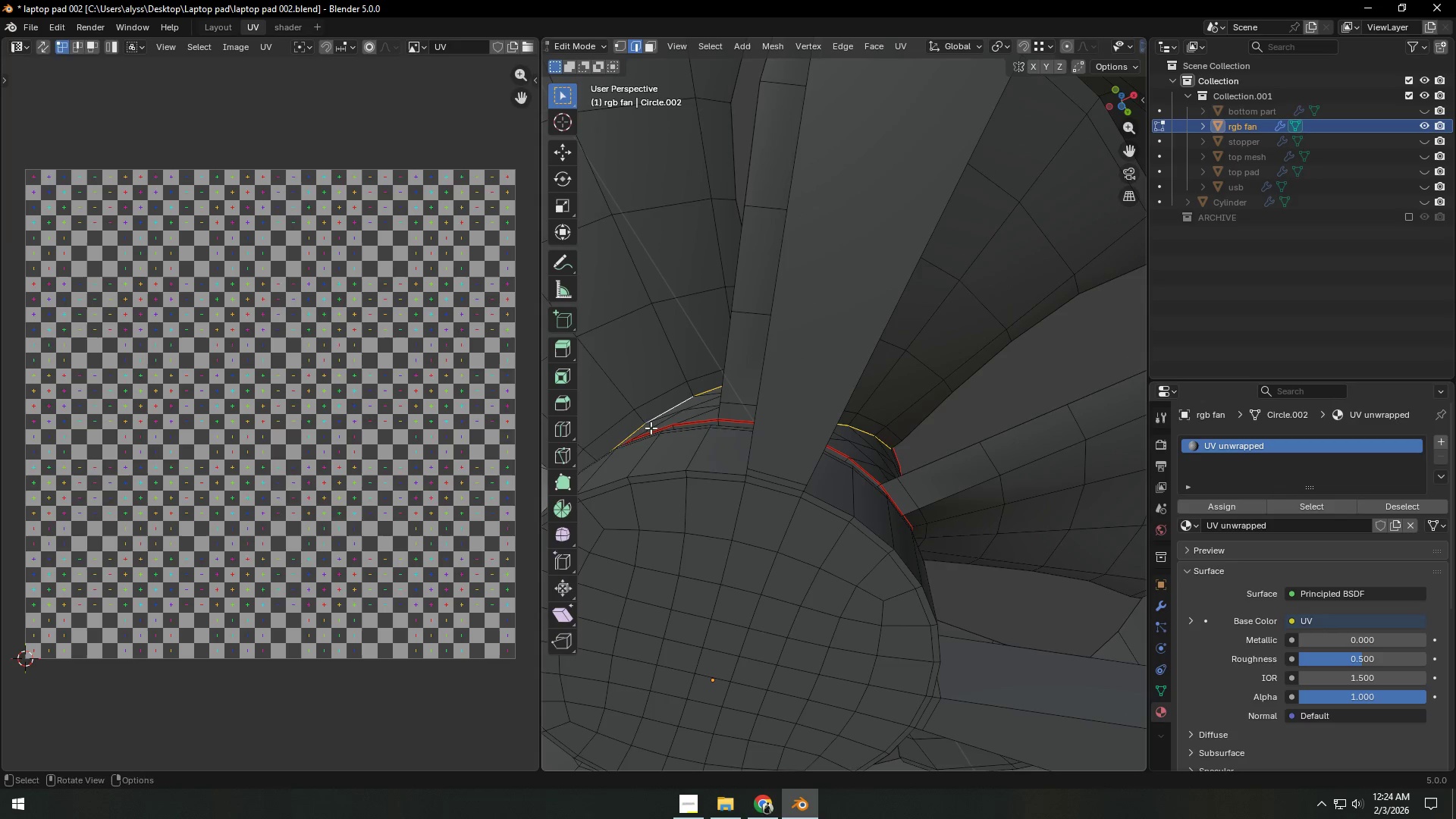 
hold_key(key=ShiftLeft, duration=0.47)
 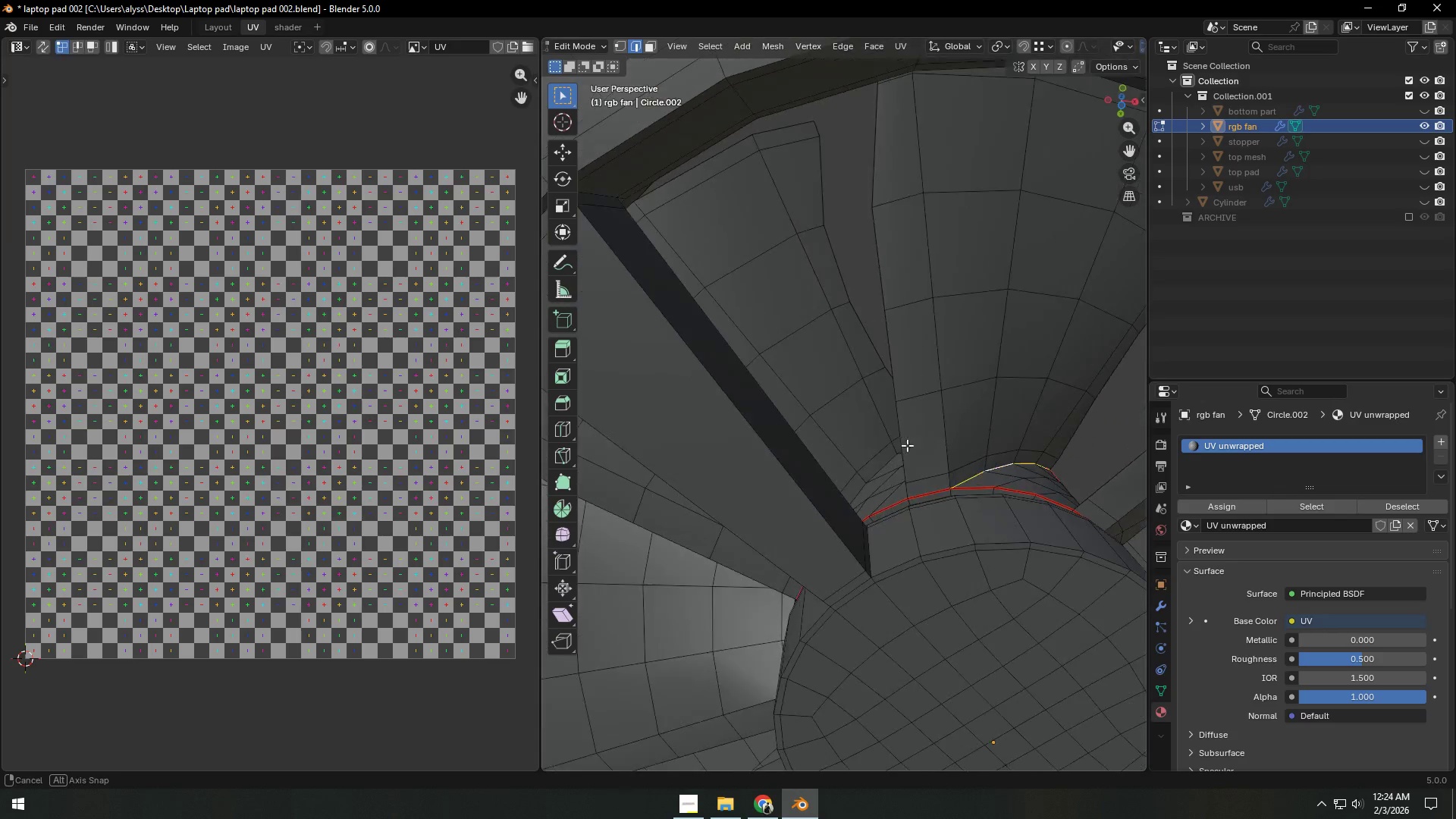 
hold_key(key=ShiftLeft, duration=0.98)
hold_key(key=AltLeft, duration=0.66)
left_click([862, 487])
 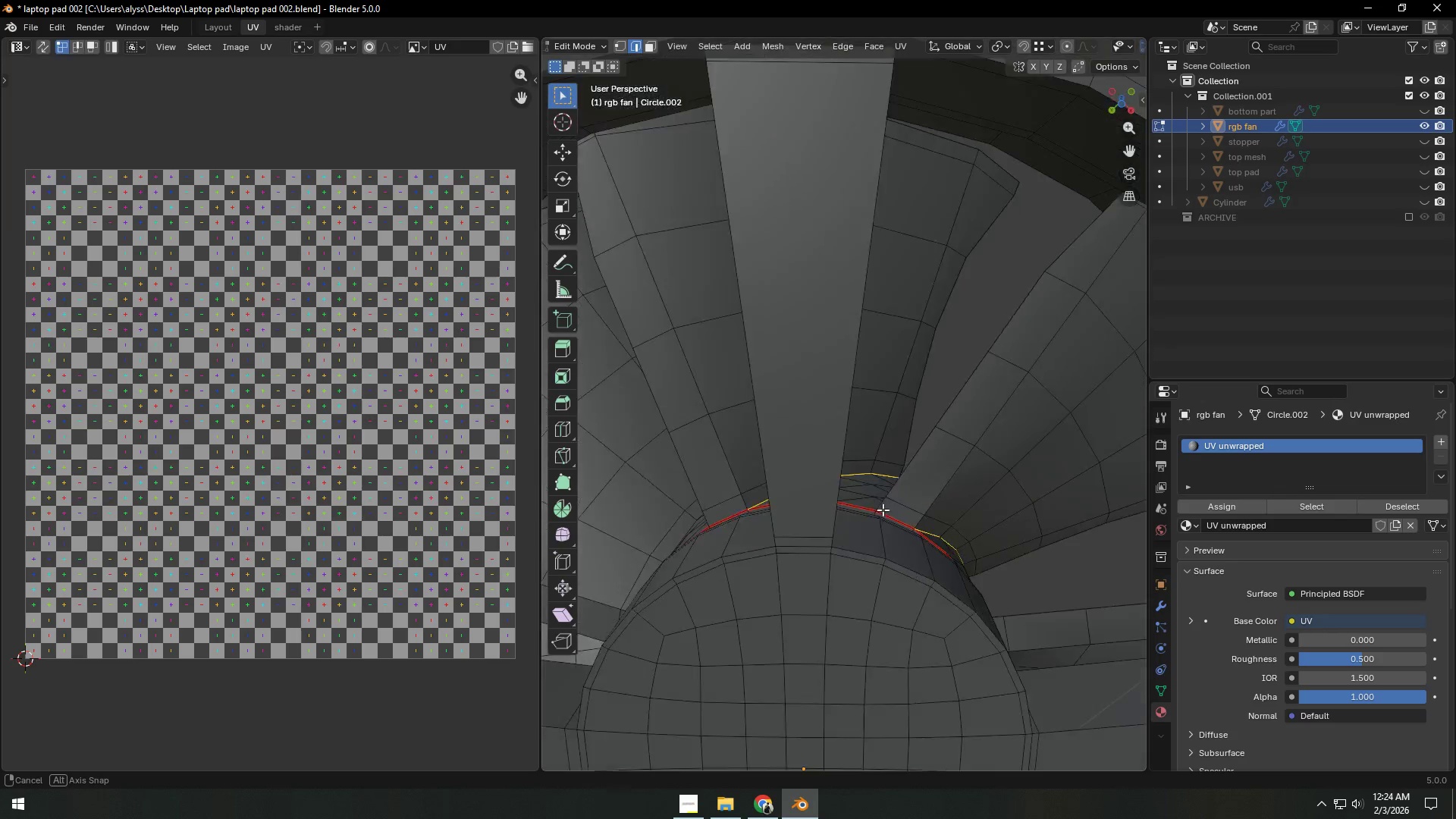 
hold_key(key=ShiftLeft, duration=0.66)
 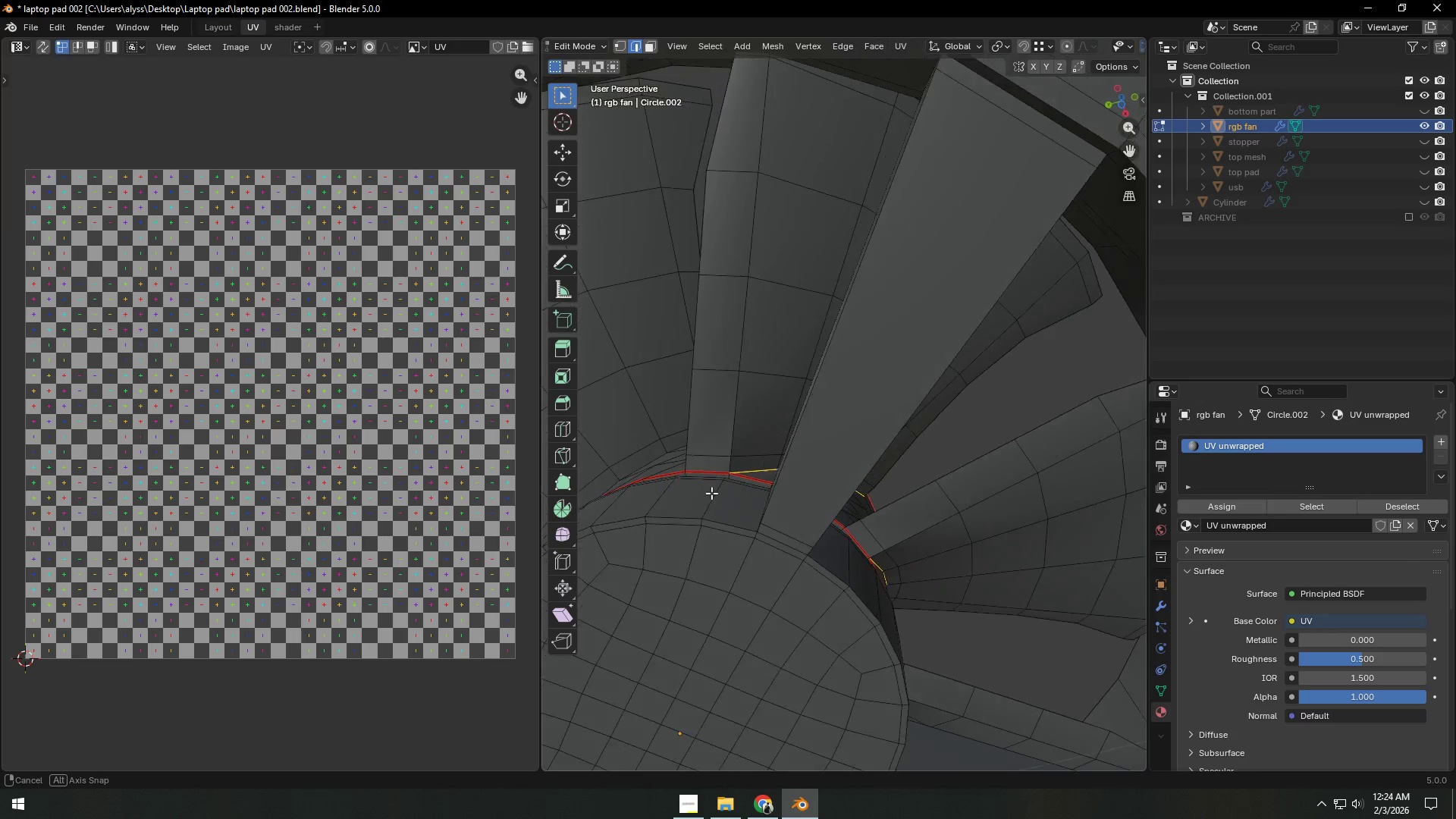 
hold_key(key=ShiftLeft, duration=0.53)
hold_key(key=AltLeft, duration=0.31)
left_click([649, 457])
 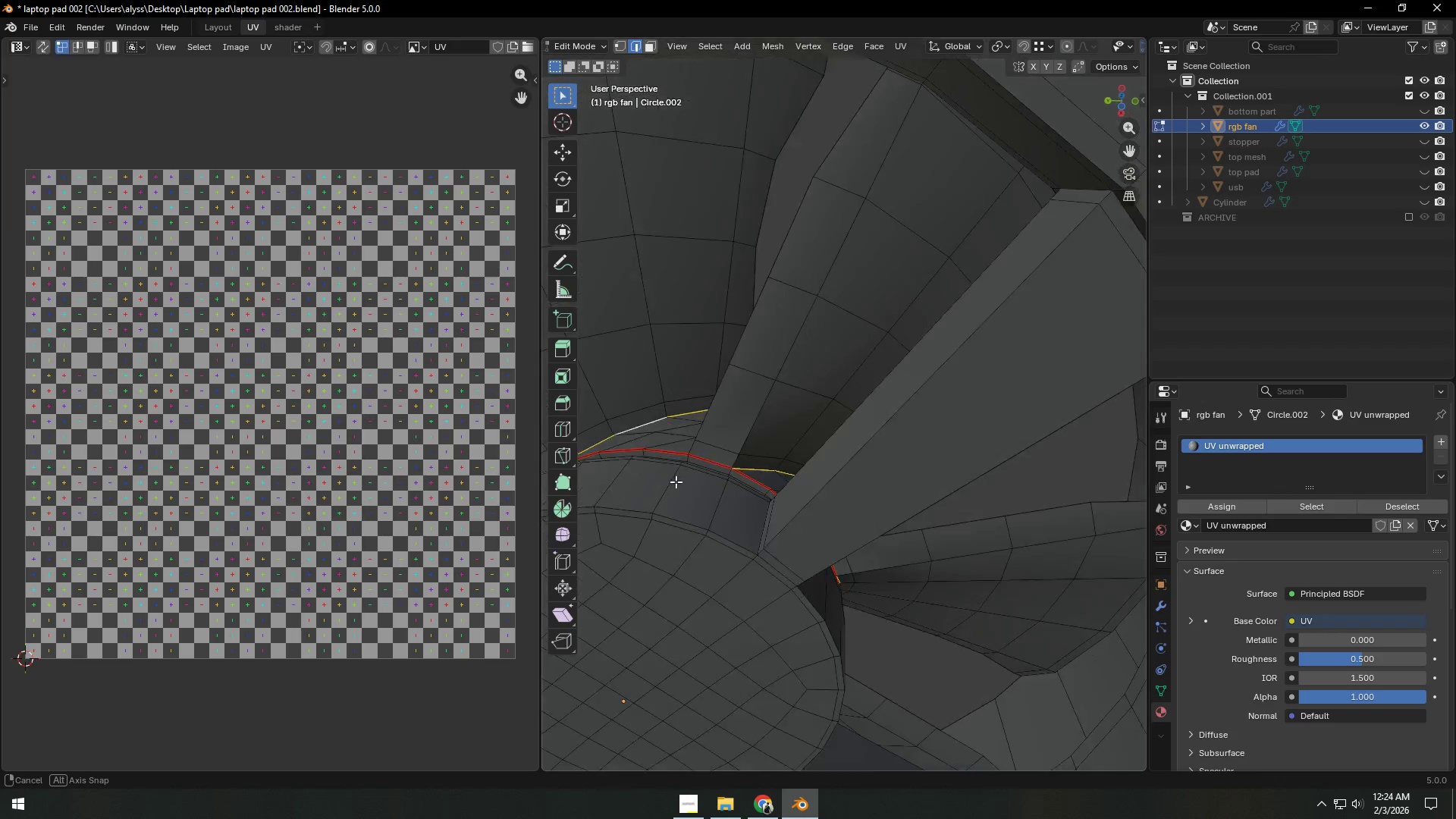 
hold_key(key=ShiftLeft, duration=0.75)
 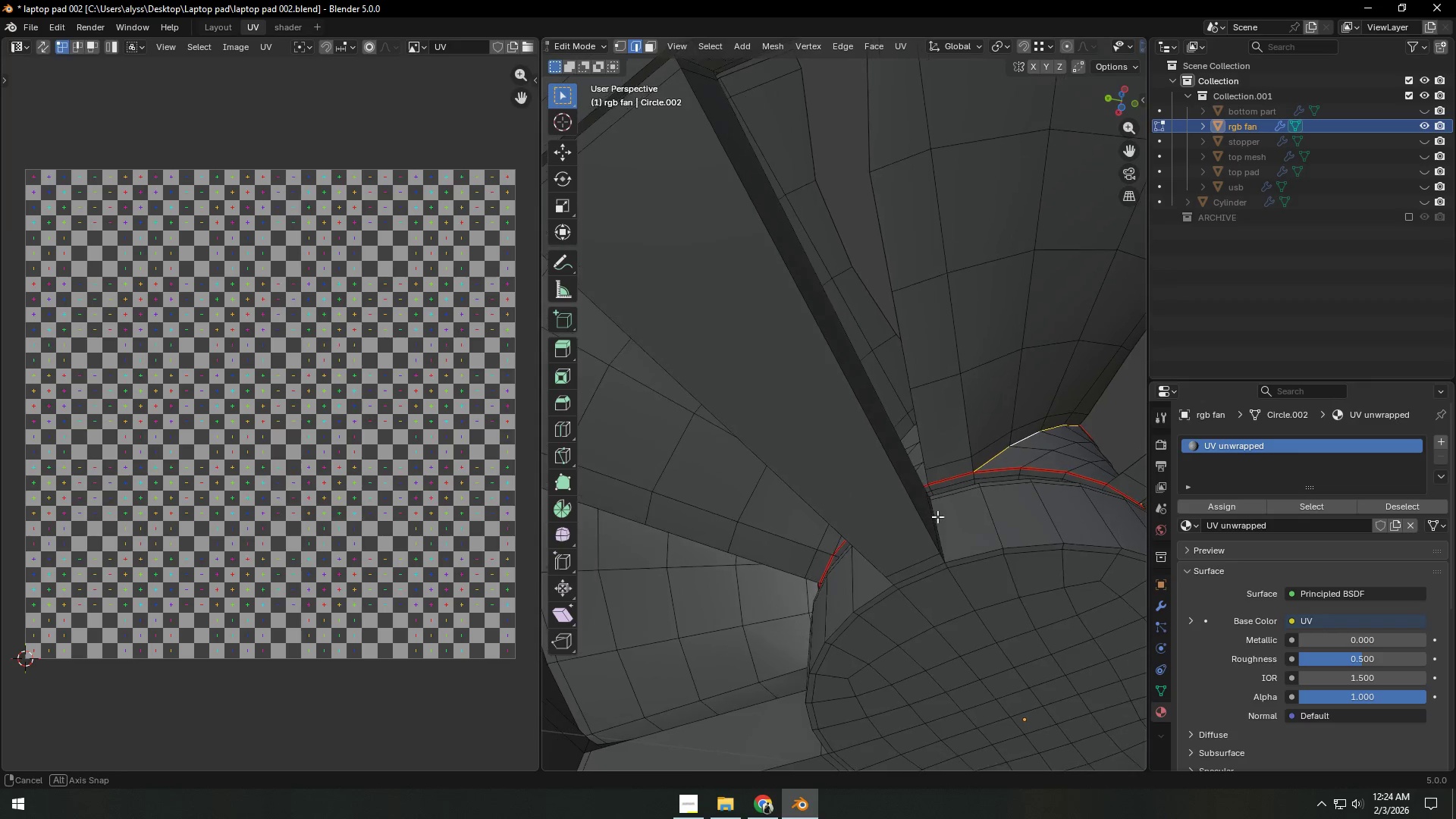 
hold_key(key=ShiftLeft, duration=0.78)
hold_key(key=AltLeft, duration=0.58)
left_click([905, 432])
 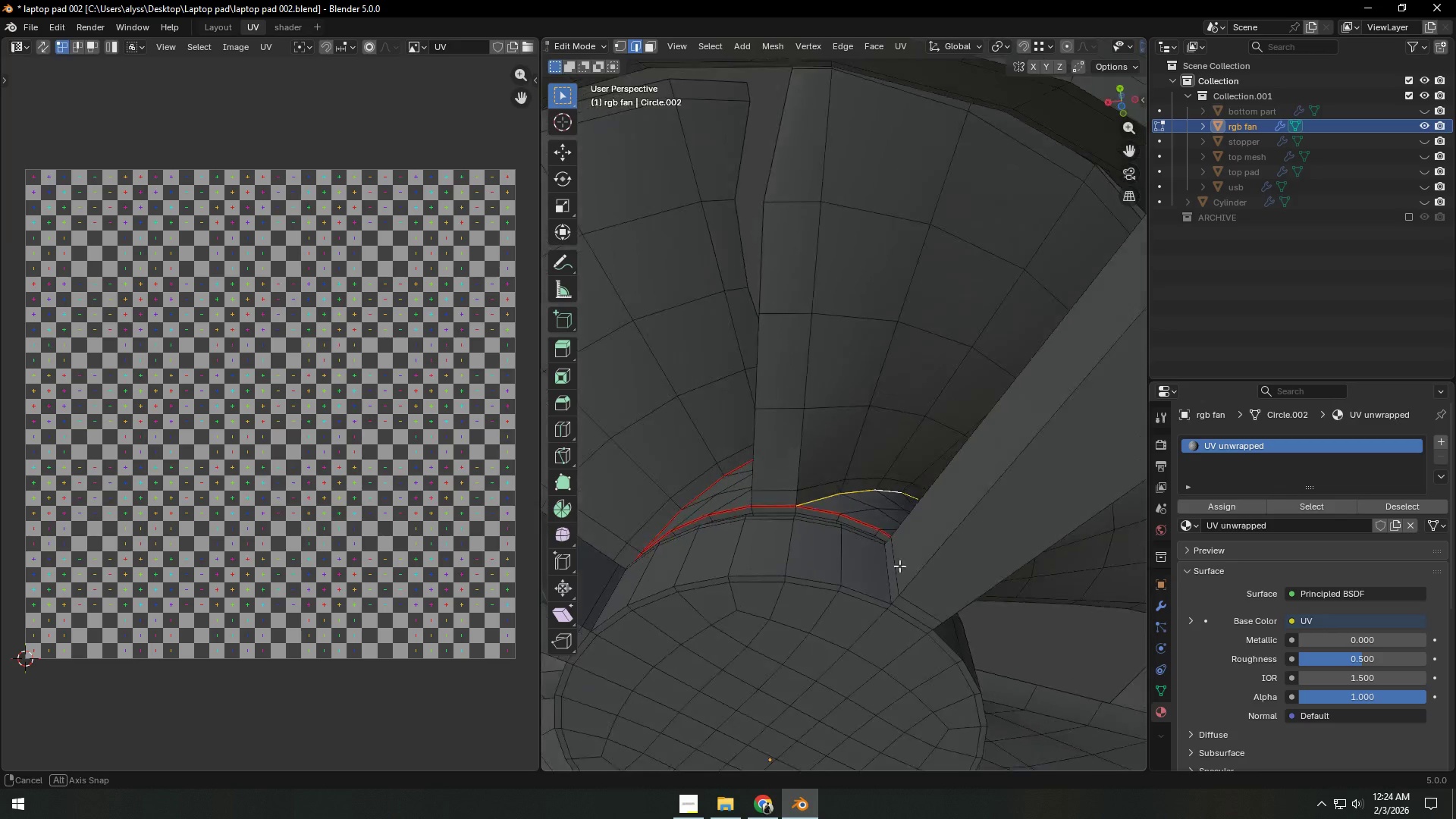 
hold_key(key=ShiftLeft, duration=0.39)
 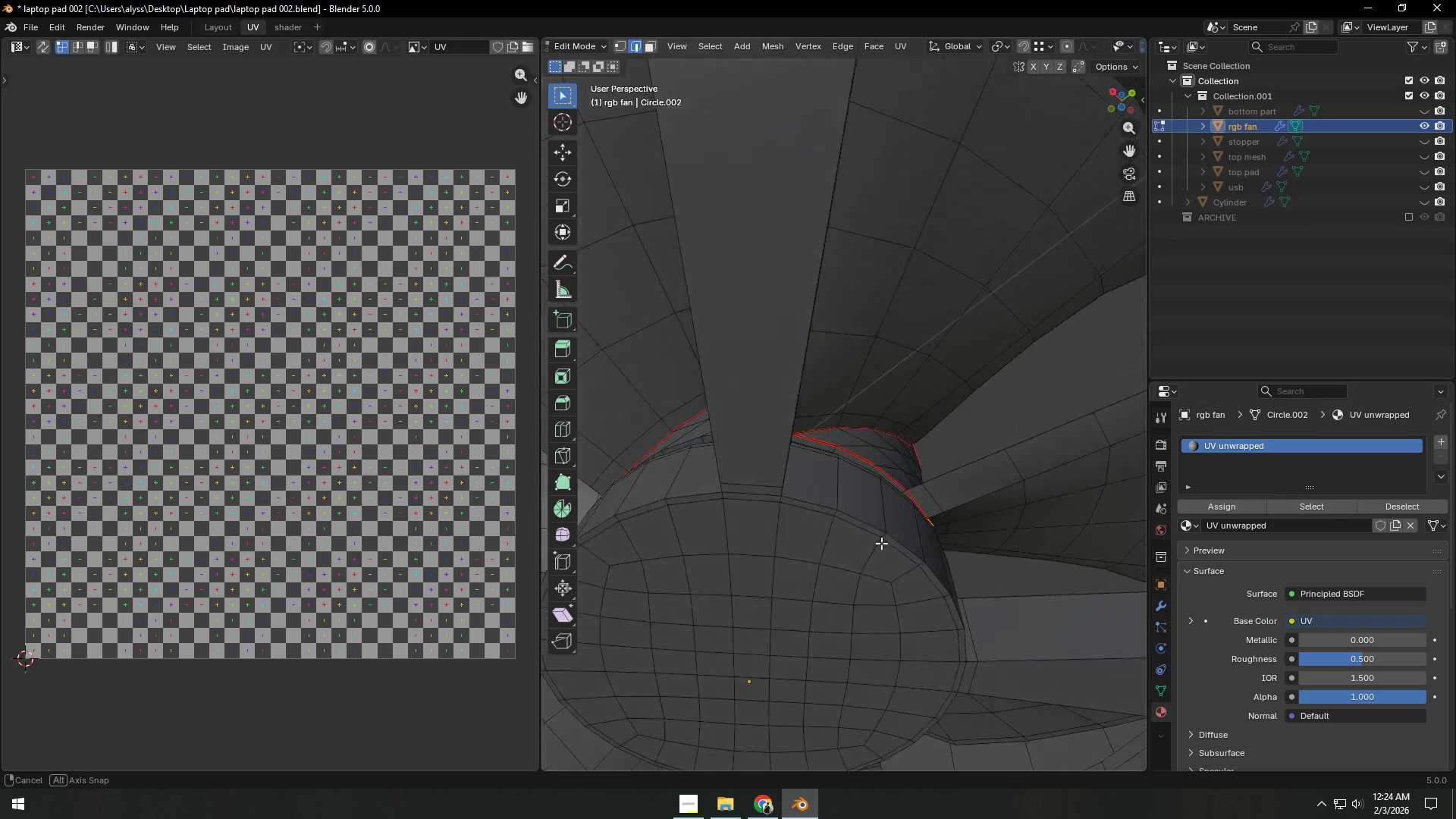 
key(Control+E)
 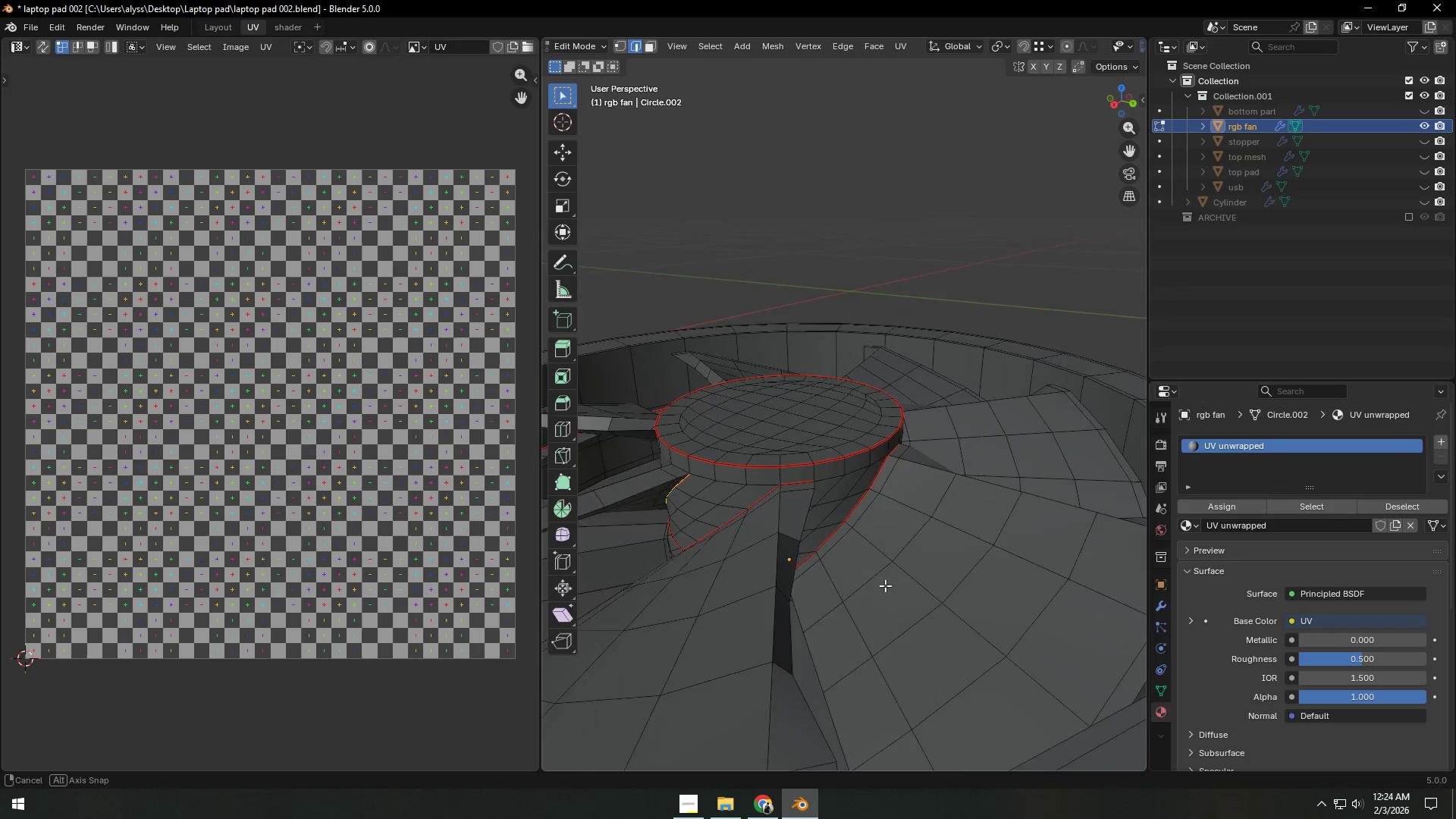 
scroll: coordinate [956, 585], scroll_direction: down, amount: 1.0
 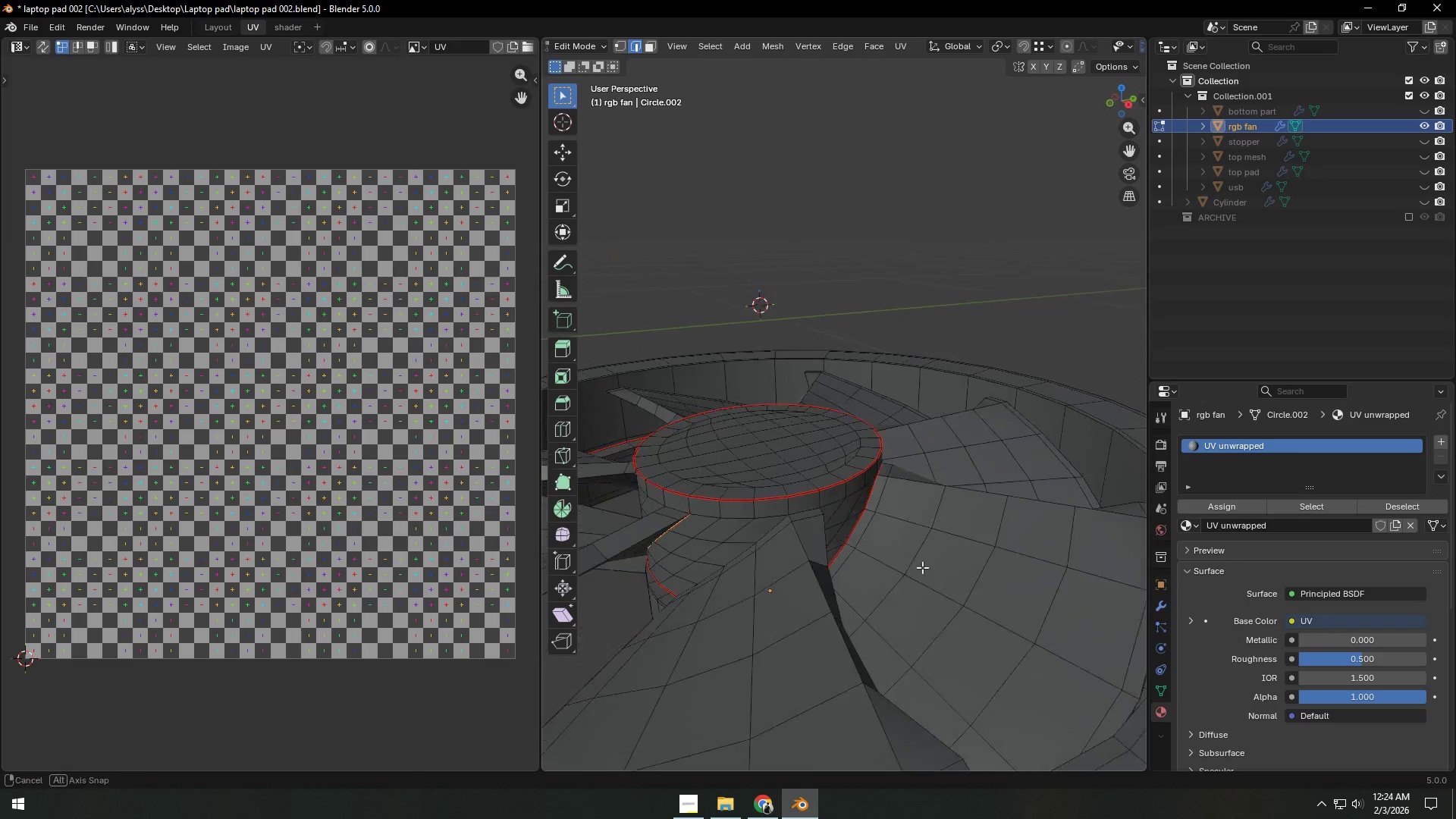 
hold_key(key=ShiftLeft, duration=0.92)
 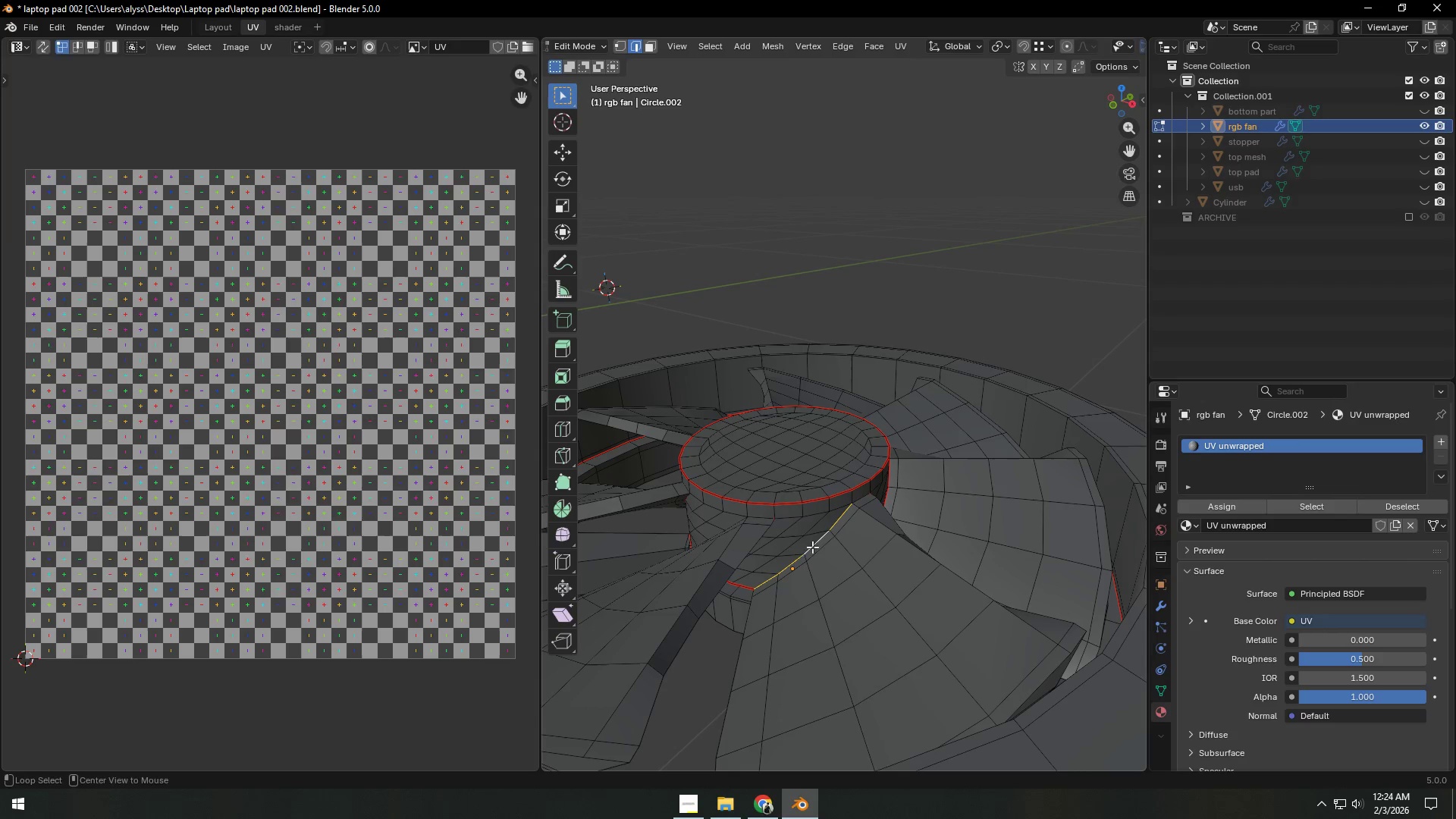 
scroll: coordinate [958, 576], scroll_direction: down, amount: 1.0
 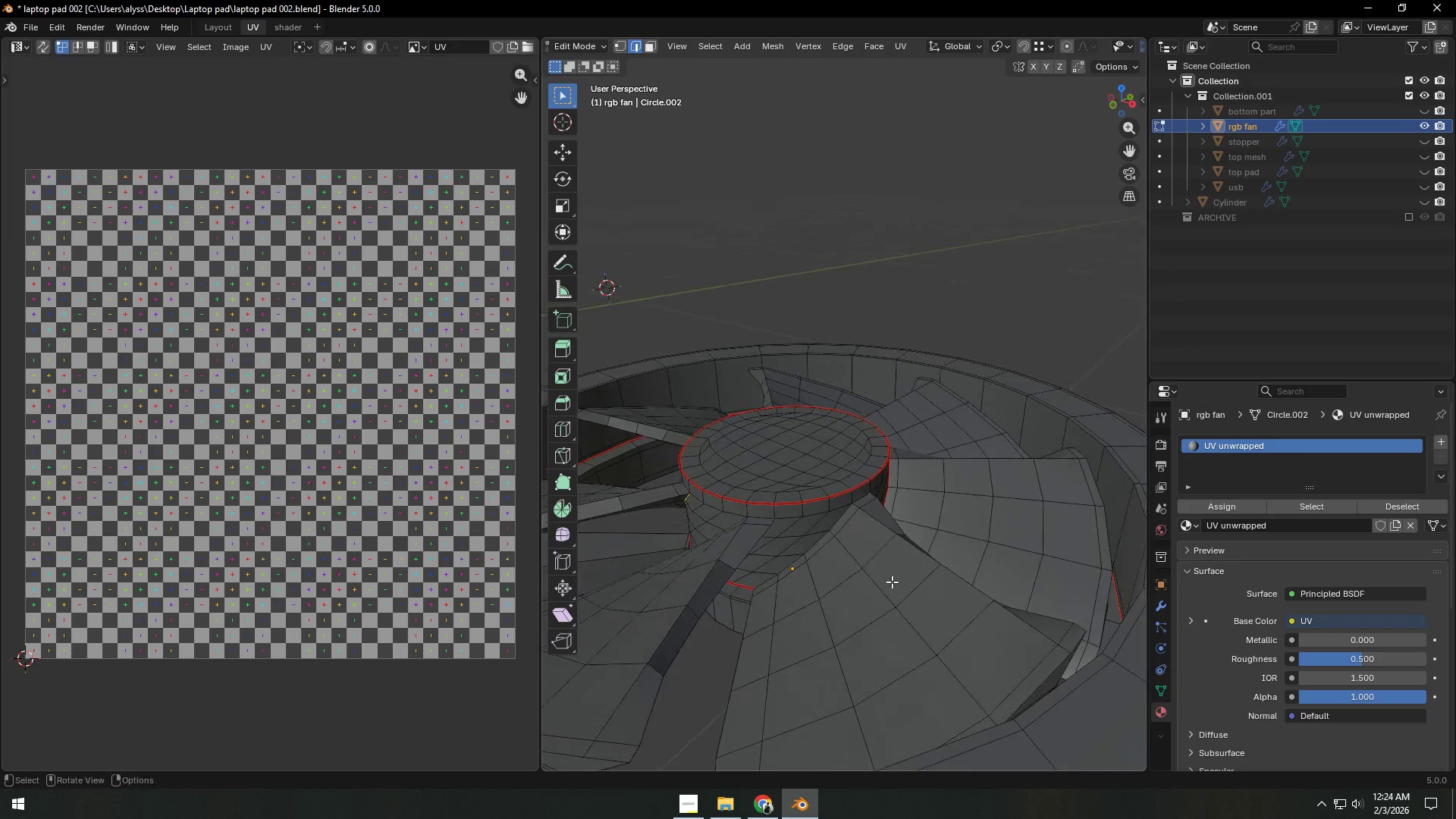 
left_click([808, 548])
 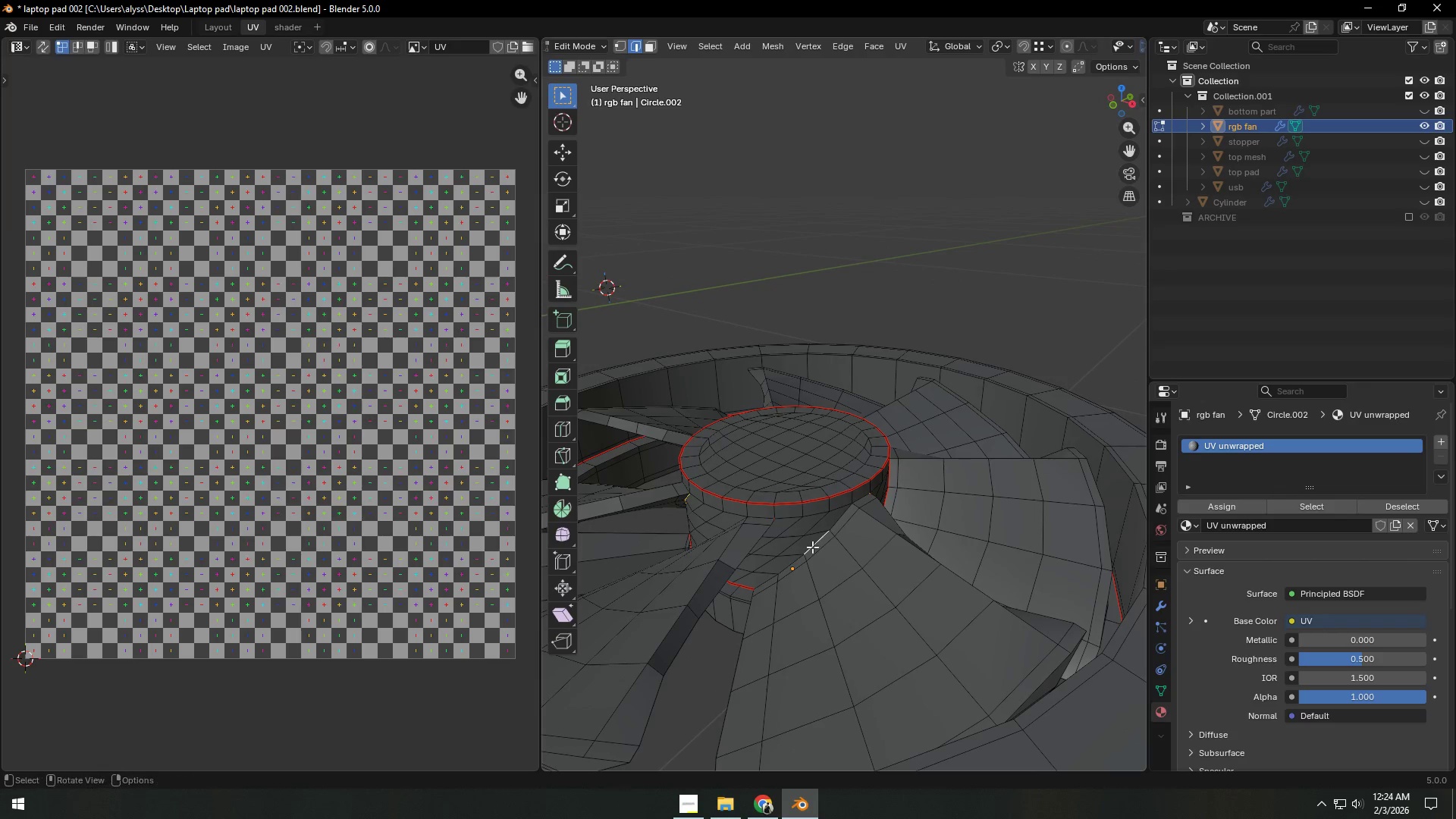 
hold_key(key=AltLeft, duration=0.44)
left_click([812, 547])
 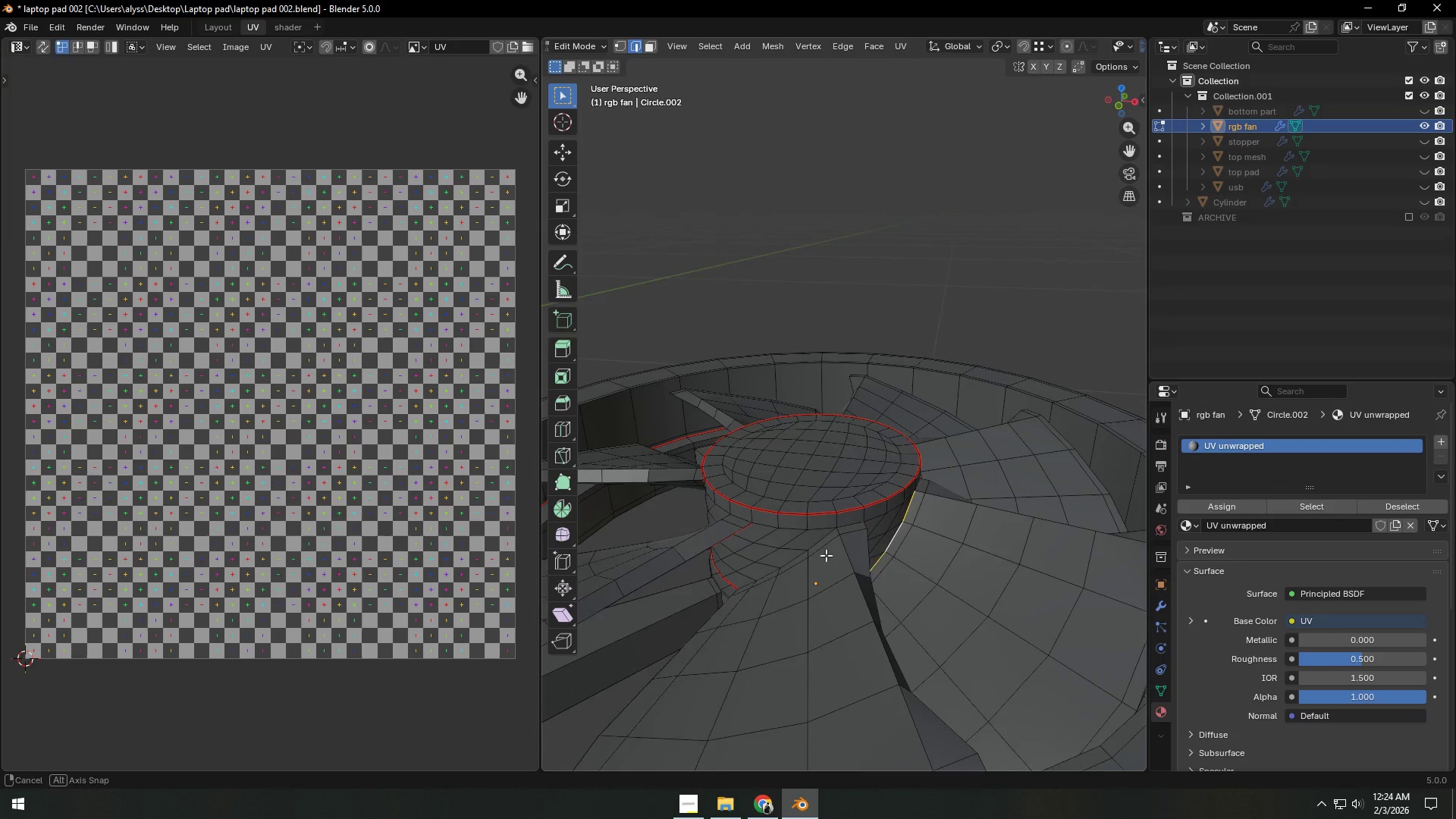 
hold_key(key=ShiftLeft, duration=0.62)
hold_key(key=AltLeft, duration=0.36)
left_click([826, 546])
 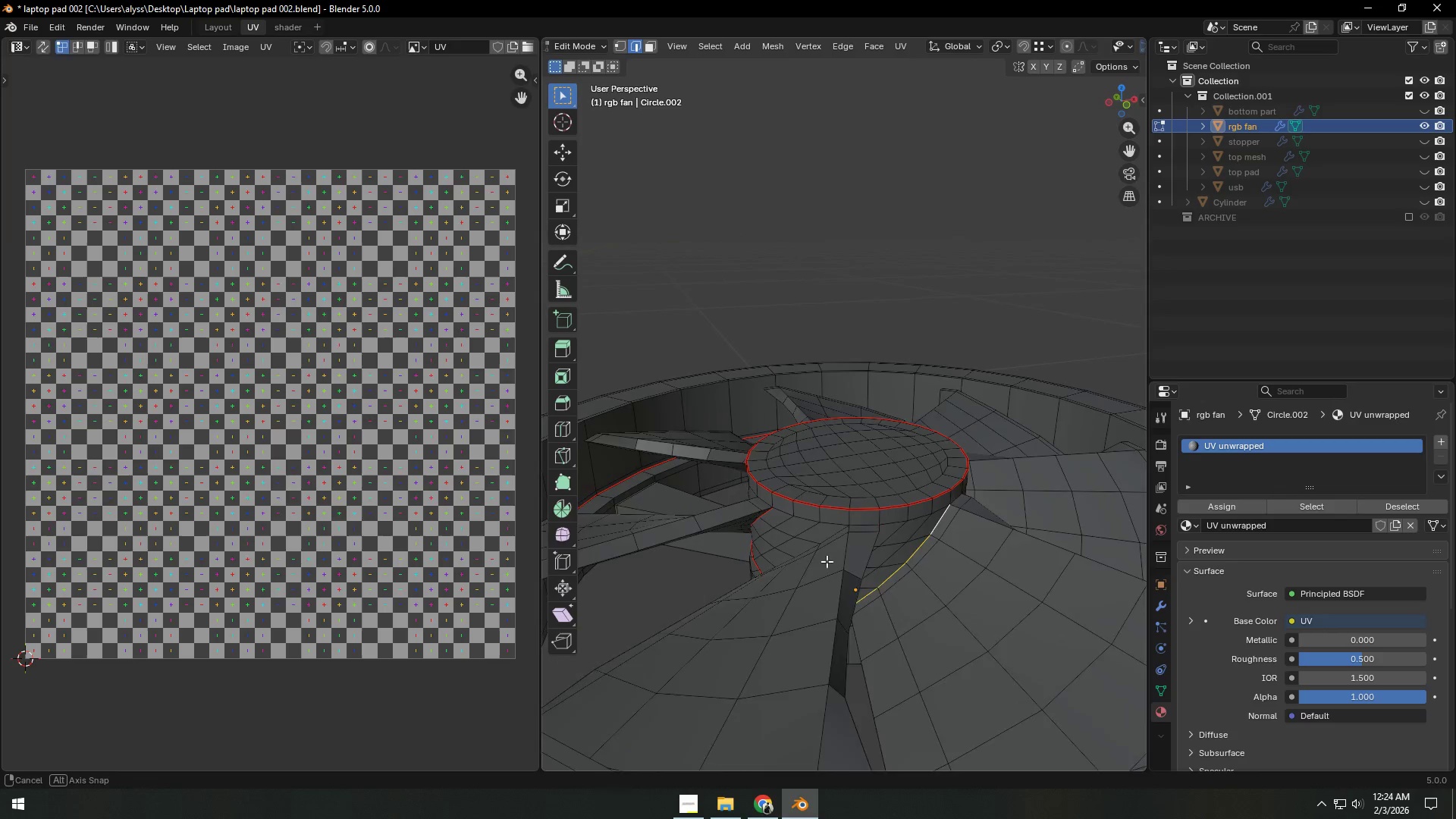 
hold_key(key=ShiftLeft, duration=0.81)
hold_key(key=AltLeft, duration=0.53)
left_click([829, 547])
 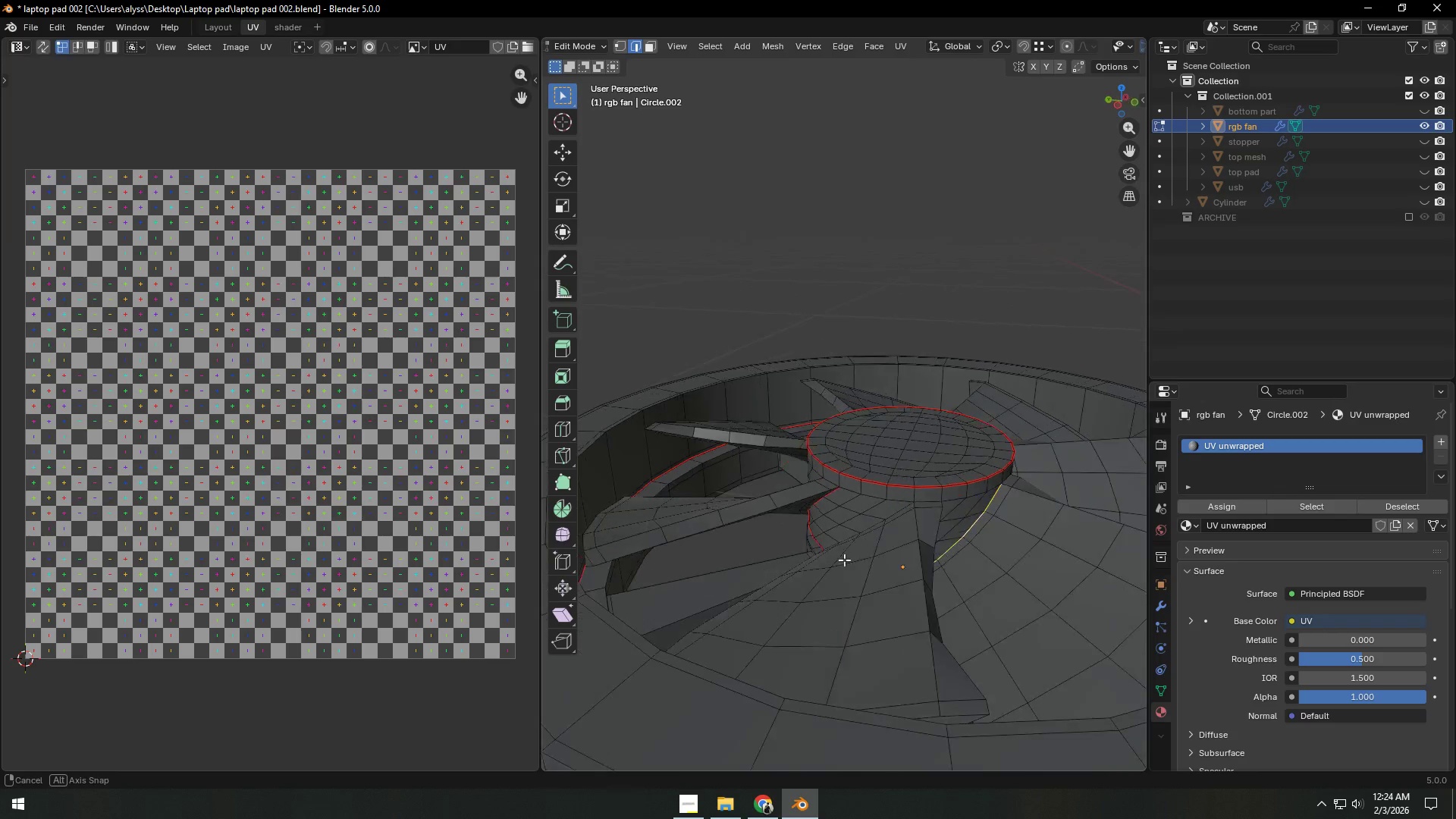 
hold_key(key=ShiftLeft, duration=0.64)
hold_key(key=AltLeft, duration=0.42)
left_click([887, 524])
 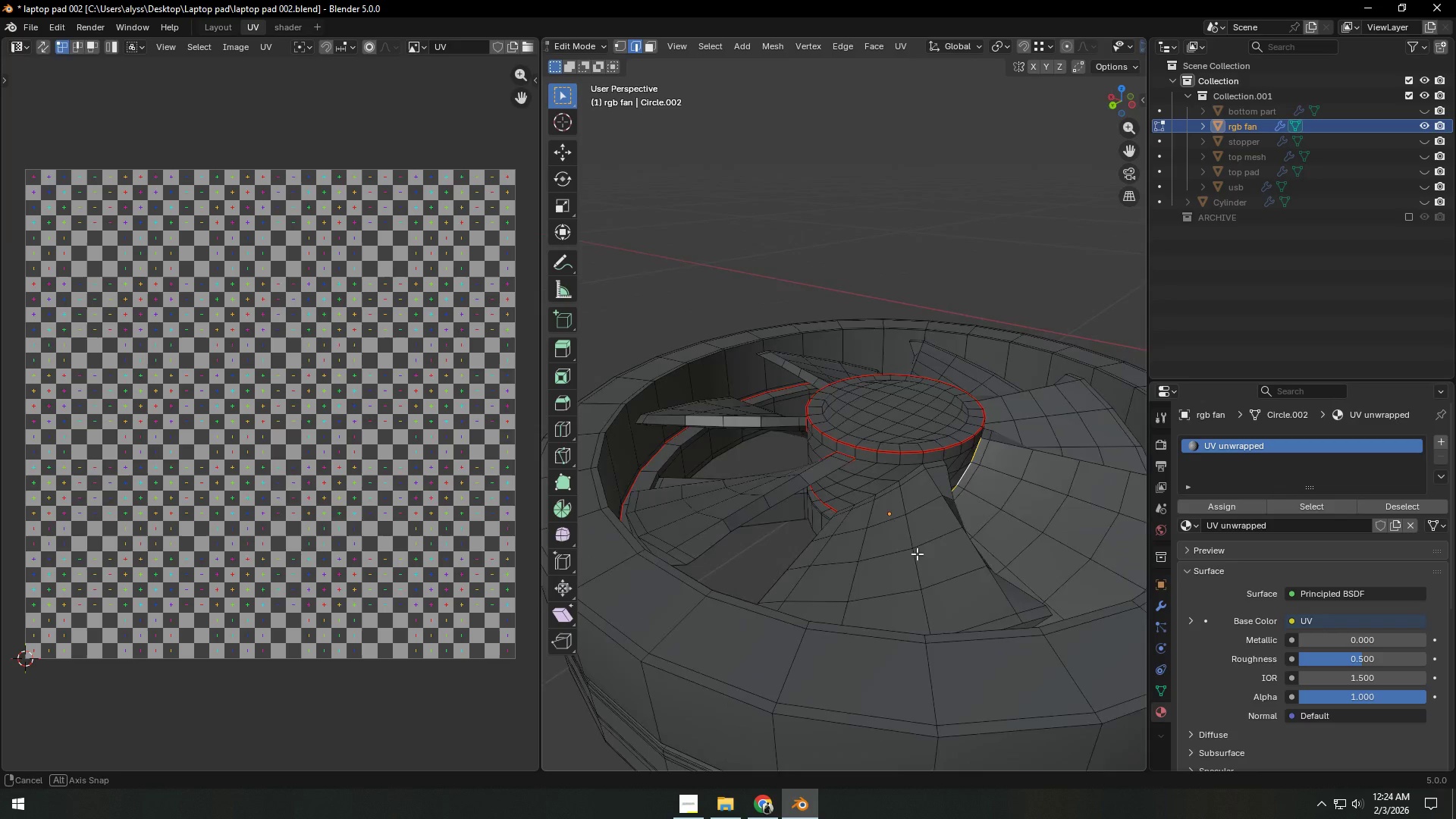 
hold_key(key=ShiftLeft, duration=0.81)
hold_key(key=AltLeft, duration=0.61)
left_click([886, 485])
 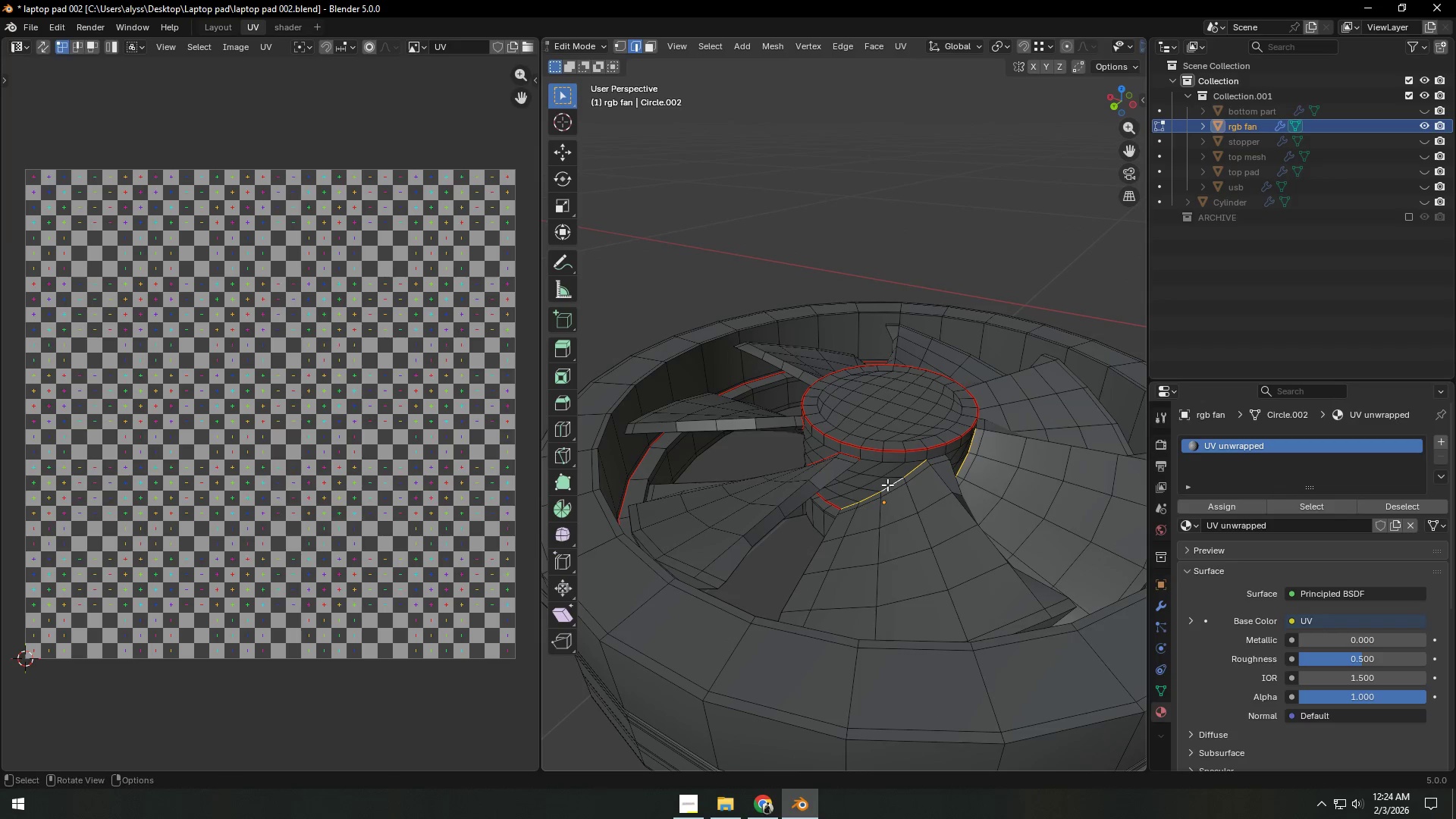 
key(Control+ControlLeft)
 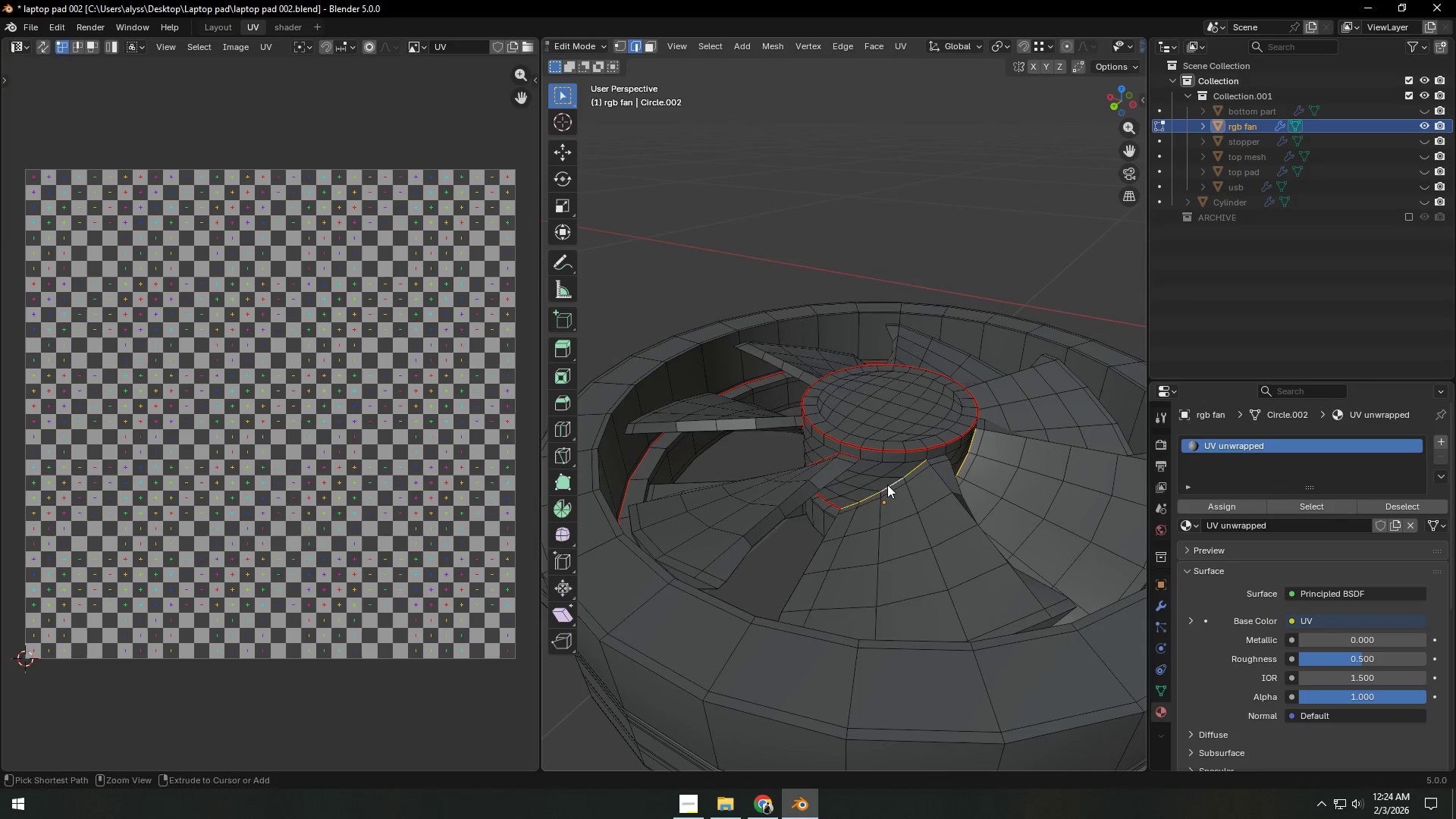 
key(Control+E)
 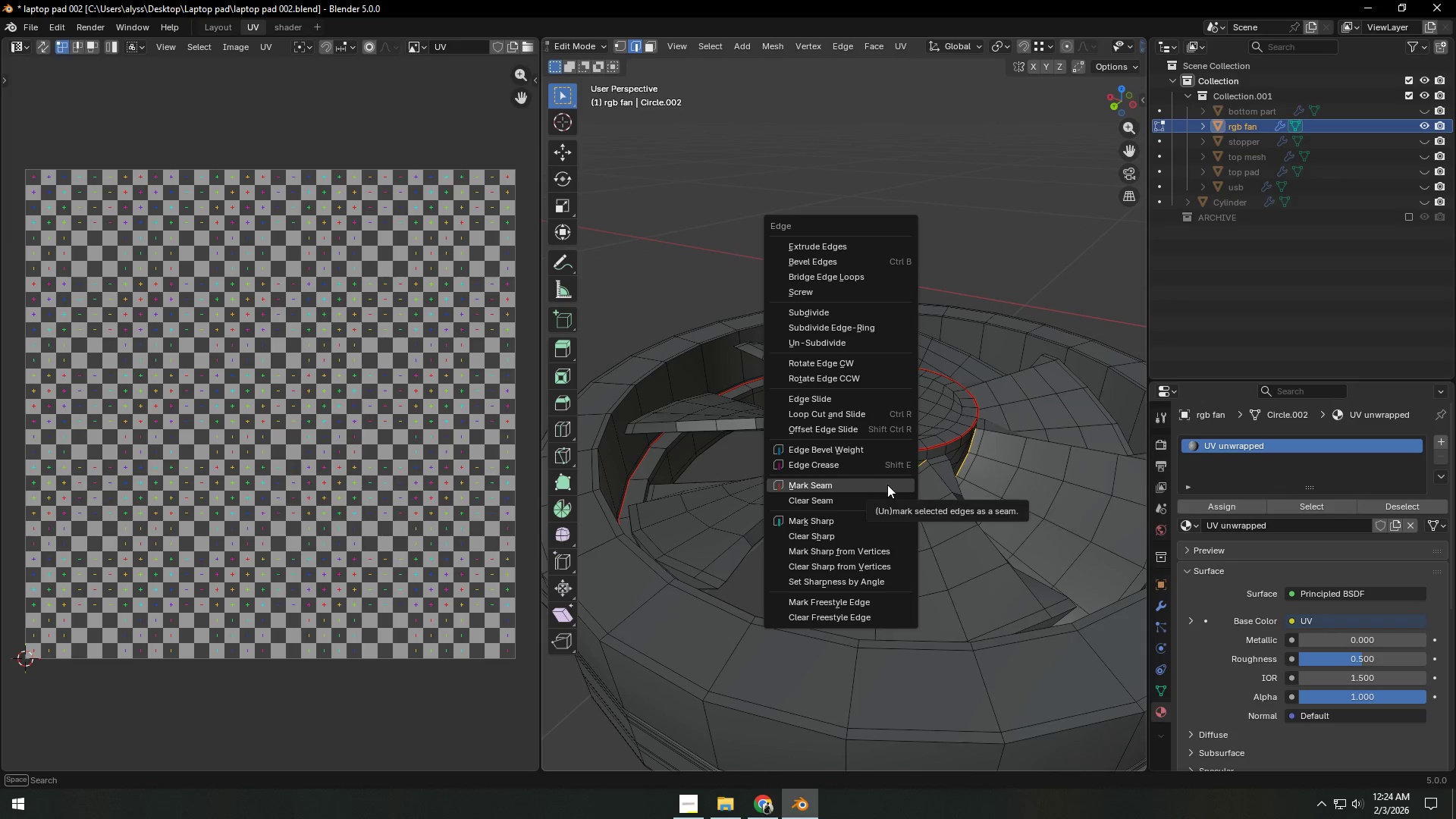 
left_click([887, 485])
 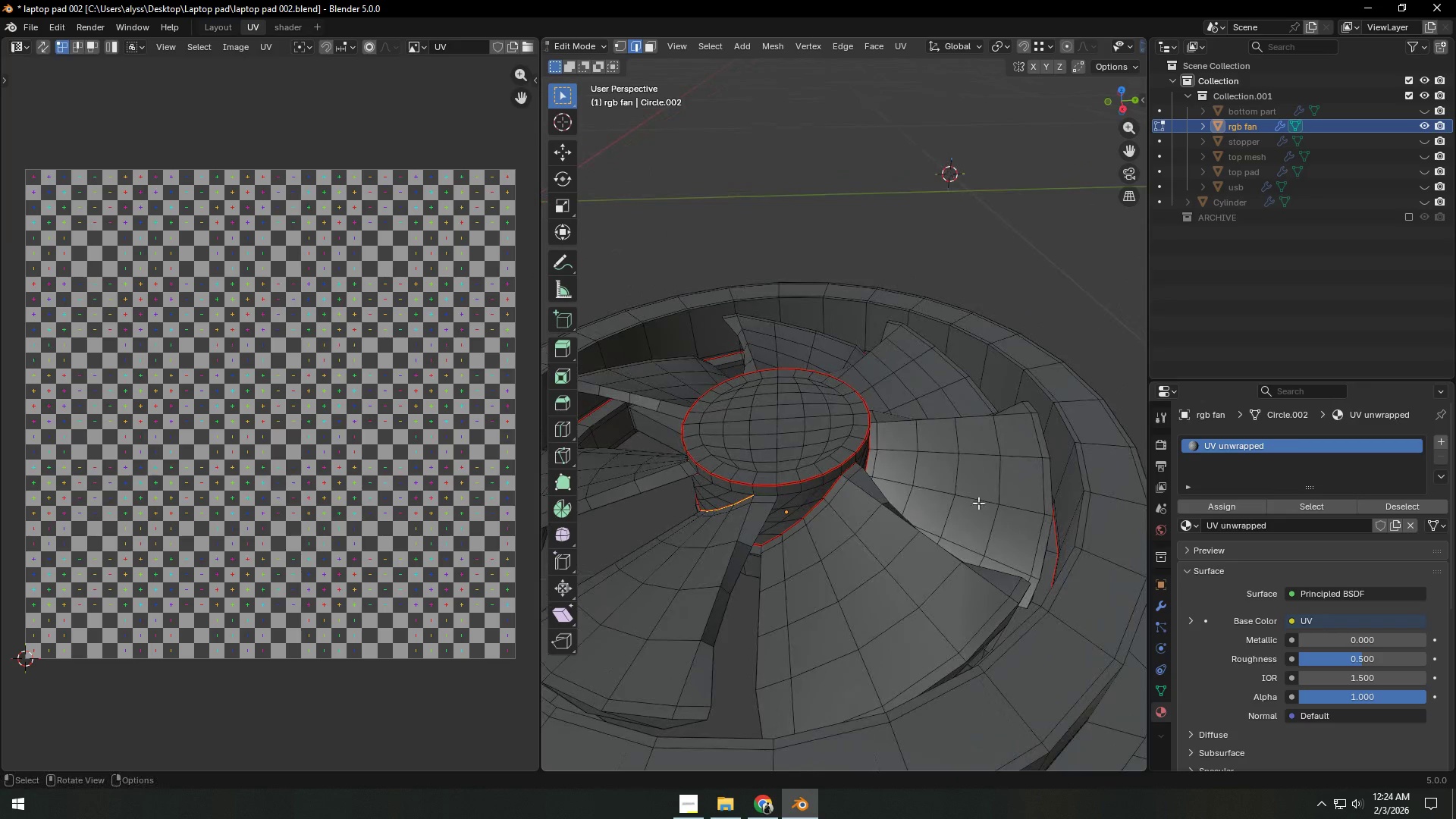 
left_click([760, 498])
 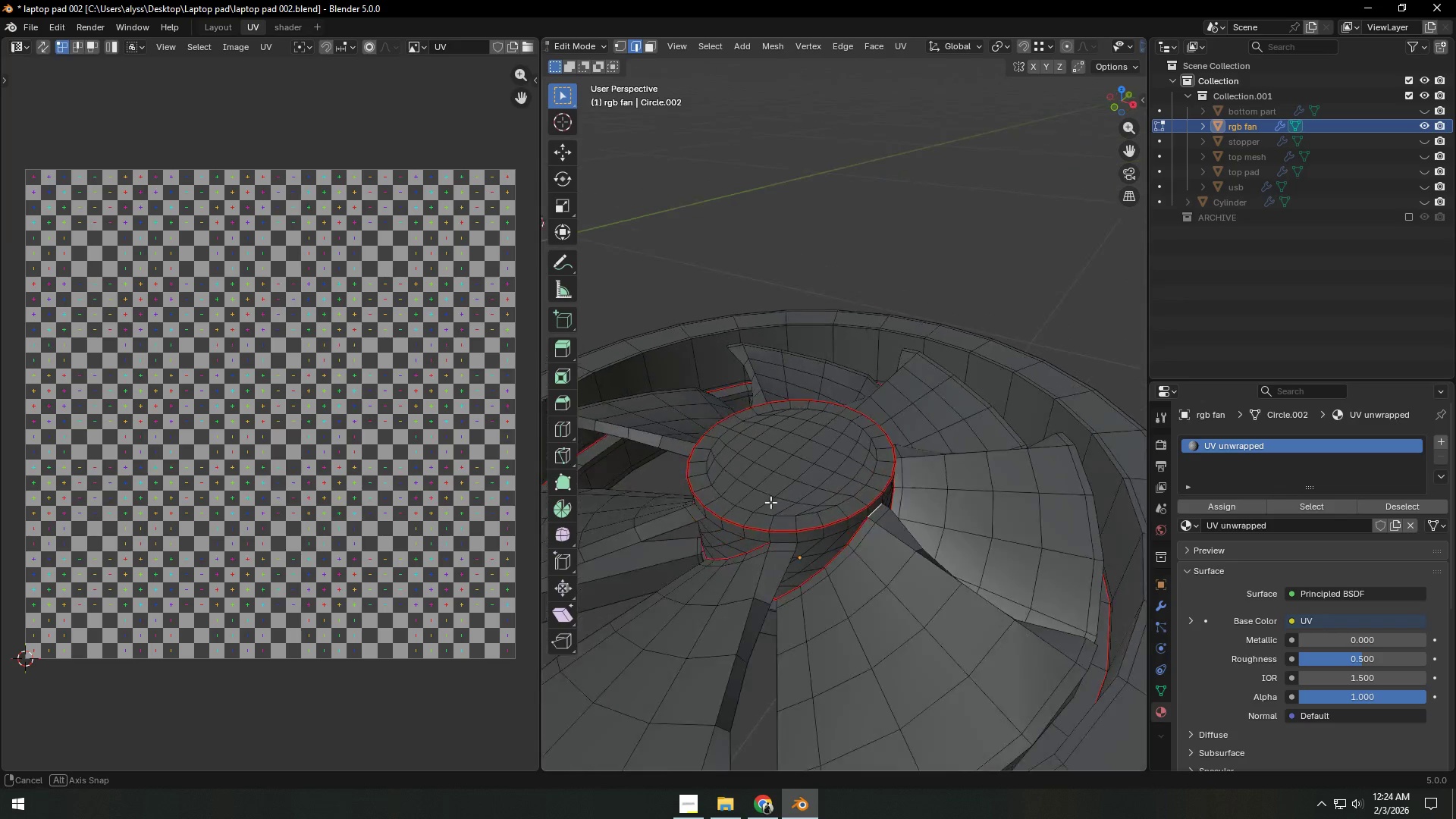 
hold_key(key=ShiftLeft, duration=0.73)
 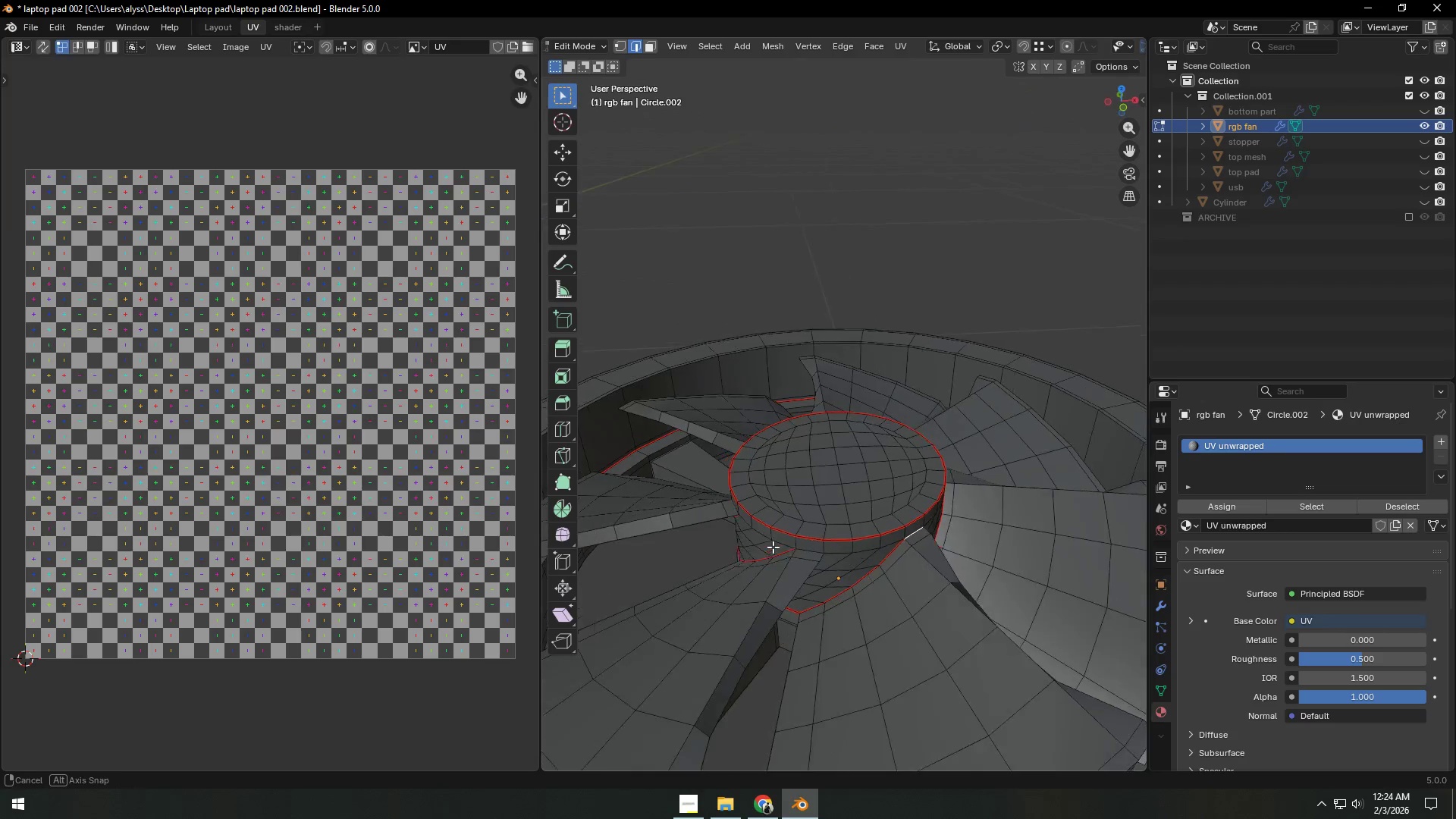 
hold_key(key=ShiftLeft, duration=0.56)
left_click([826, 551])
 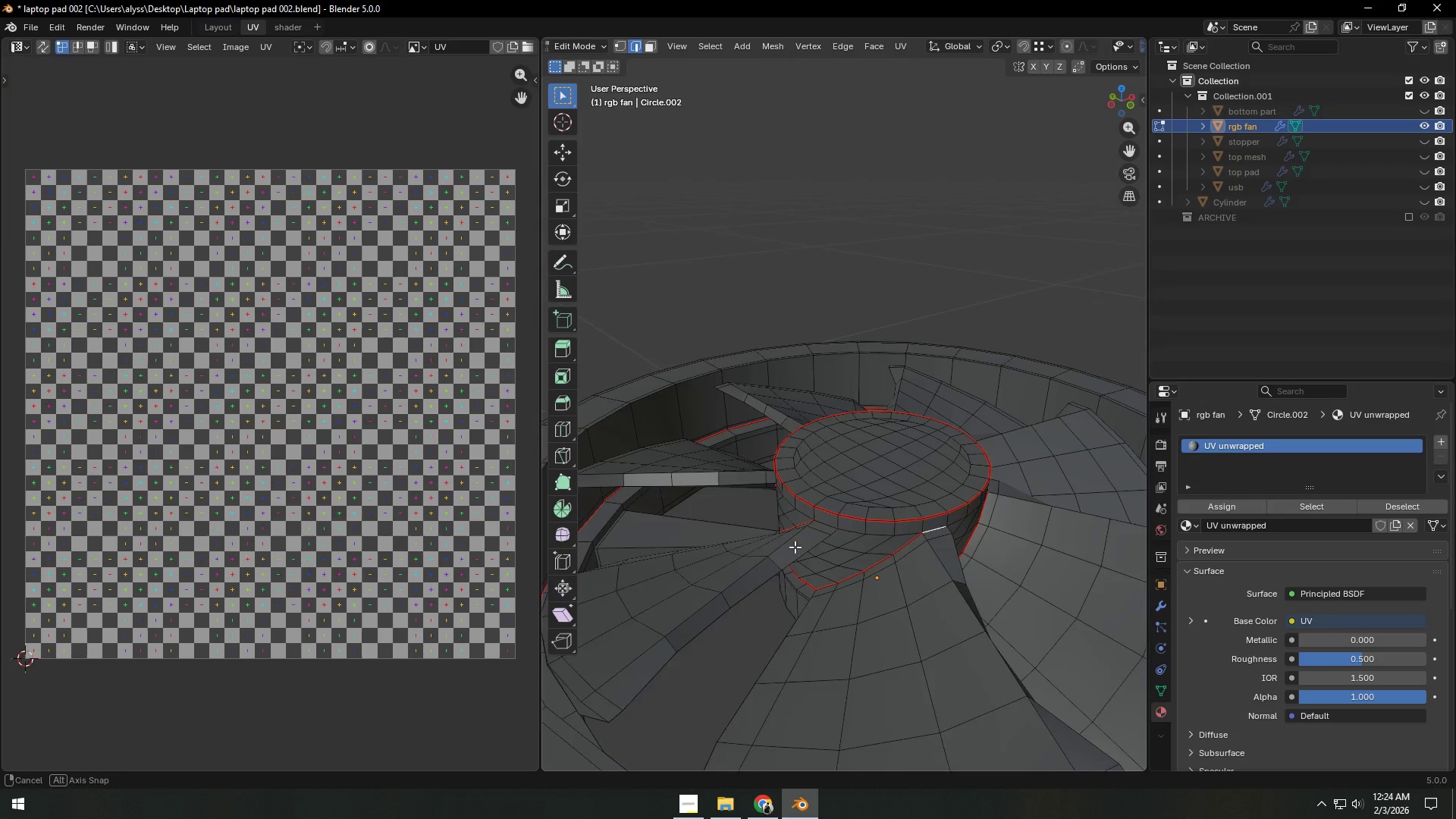 
hold_key(key=ShiftLeft, duration=0.59)
left_click([844, 526])
 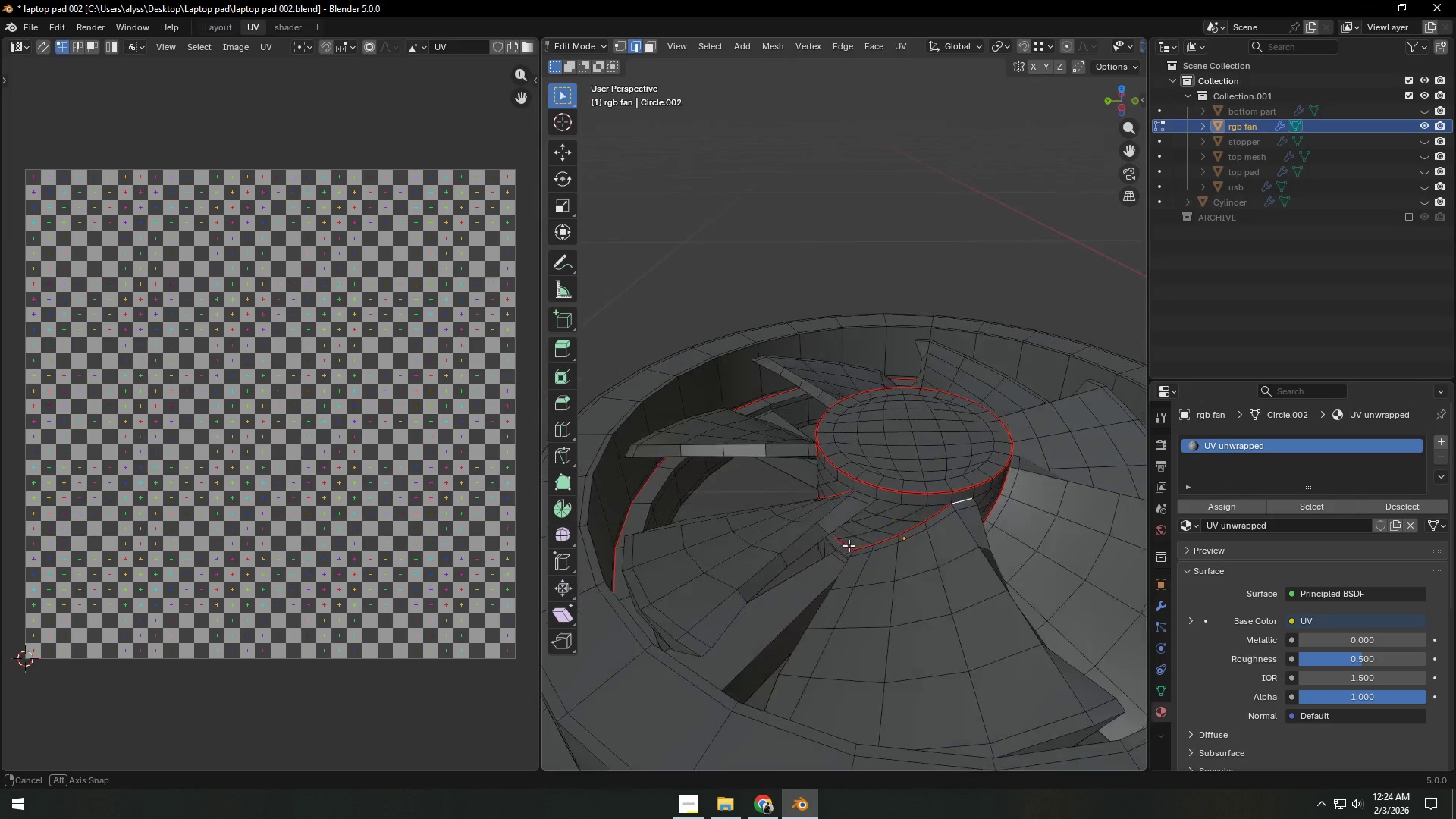 
hold_key(key=ShiftLeft, duration=0.52)
left_click([880, 491])
 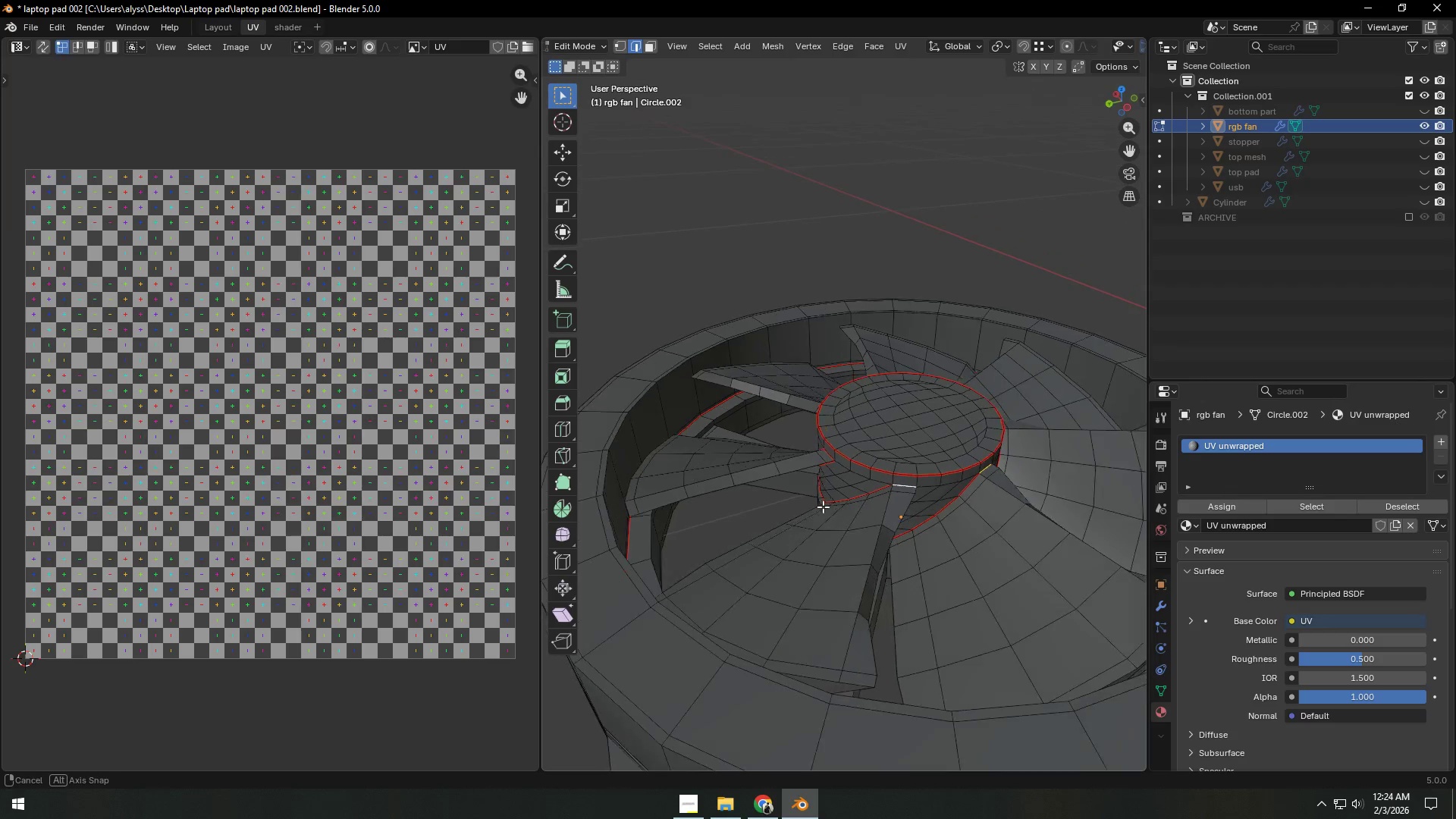 
key(Control+E)
 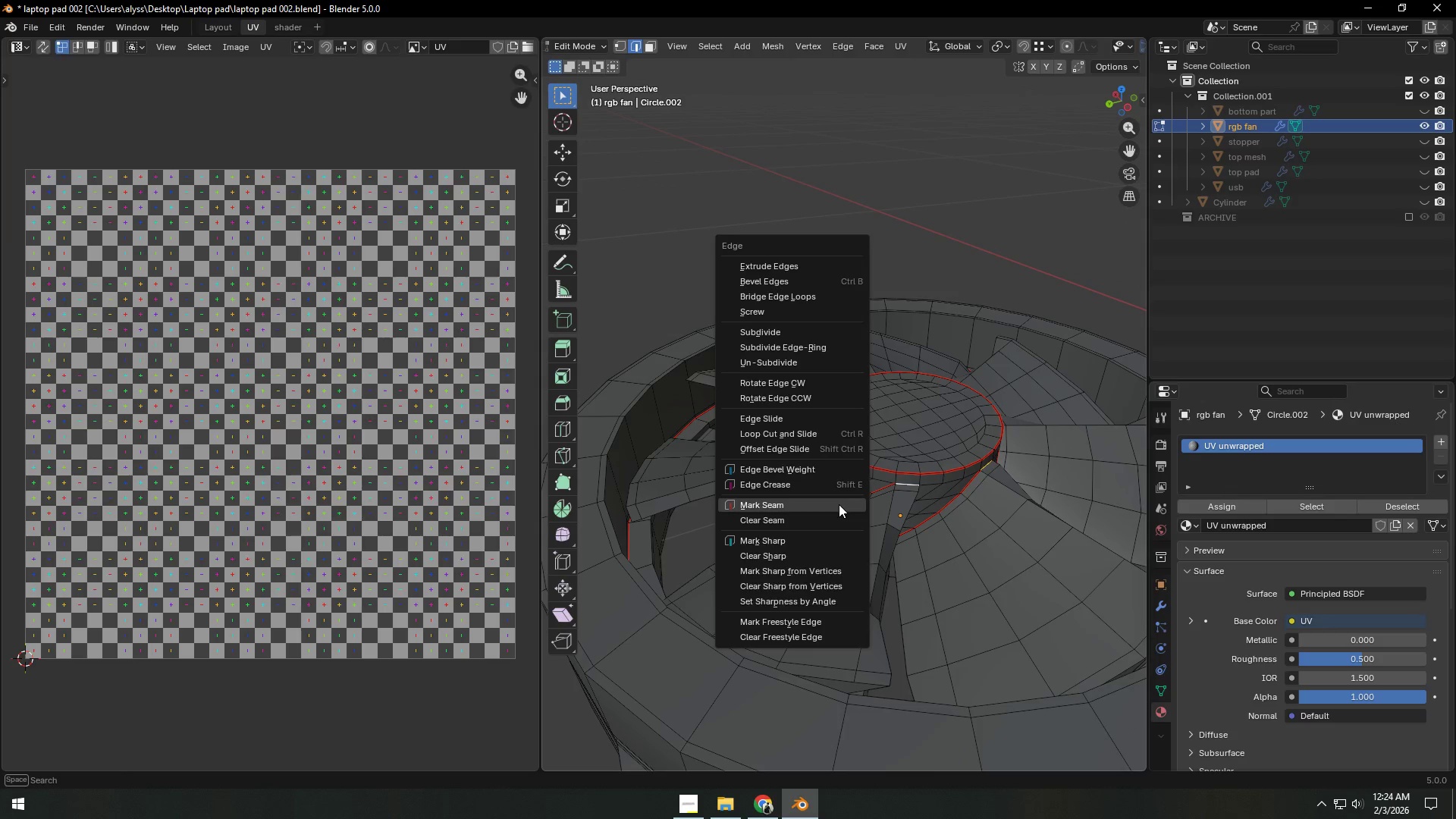 
left_click([839, 504])
 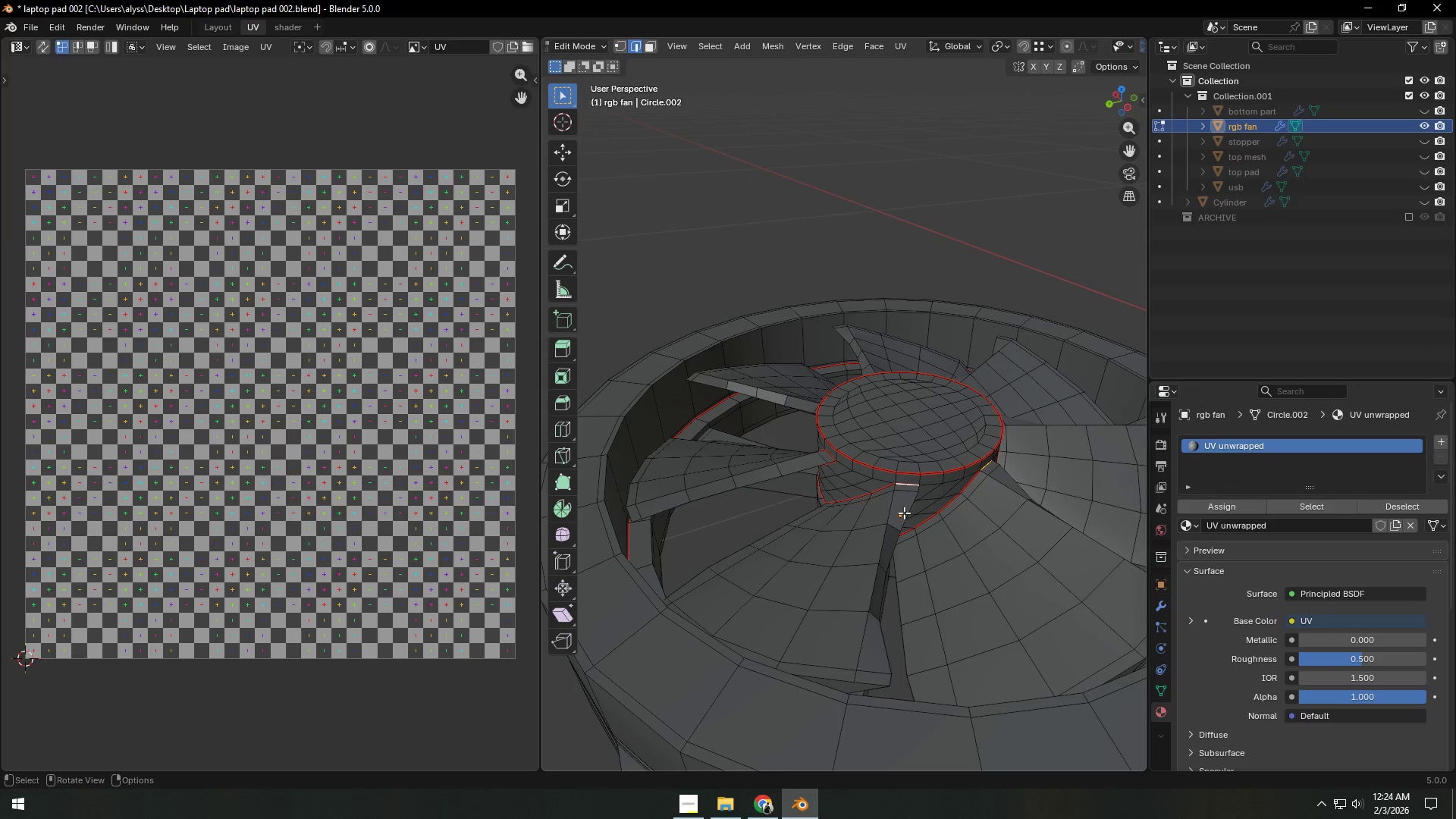 
key(Shift+ShiftLeft)
 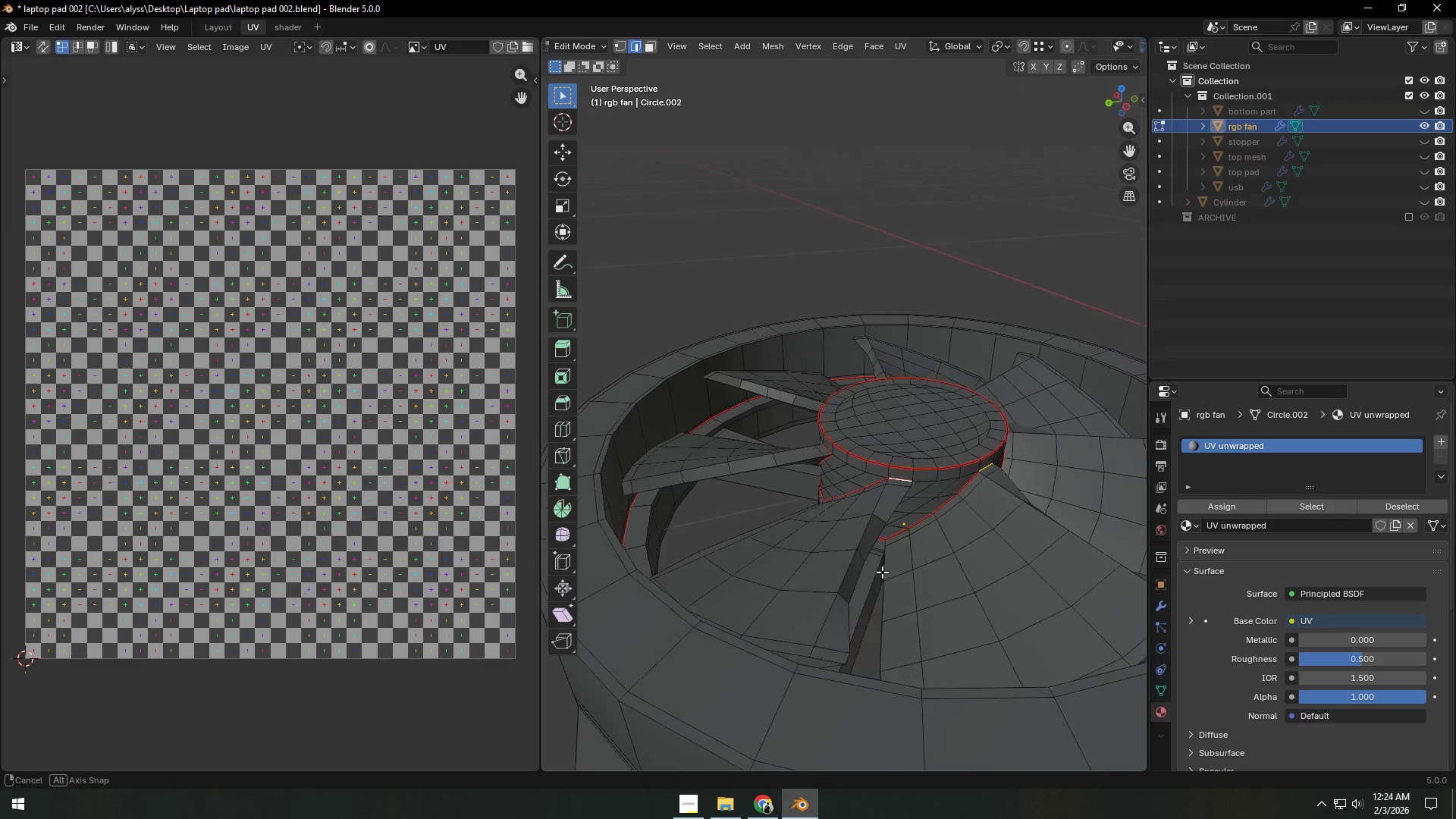 
hold_key(key=AltLeft, duration=1.16)
left_click([709, 641])
 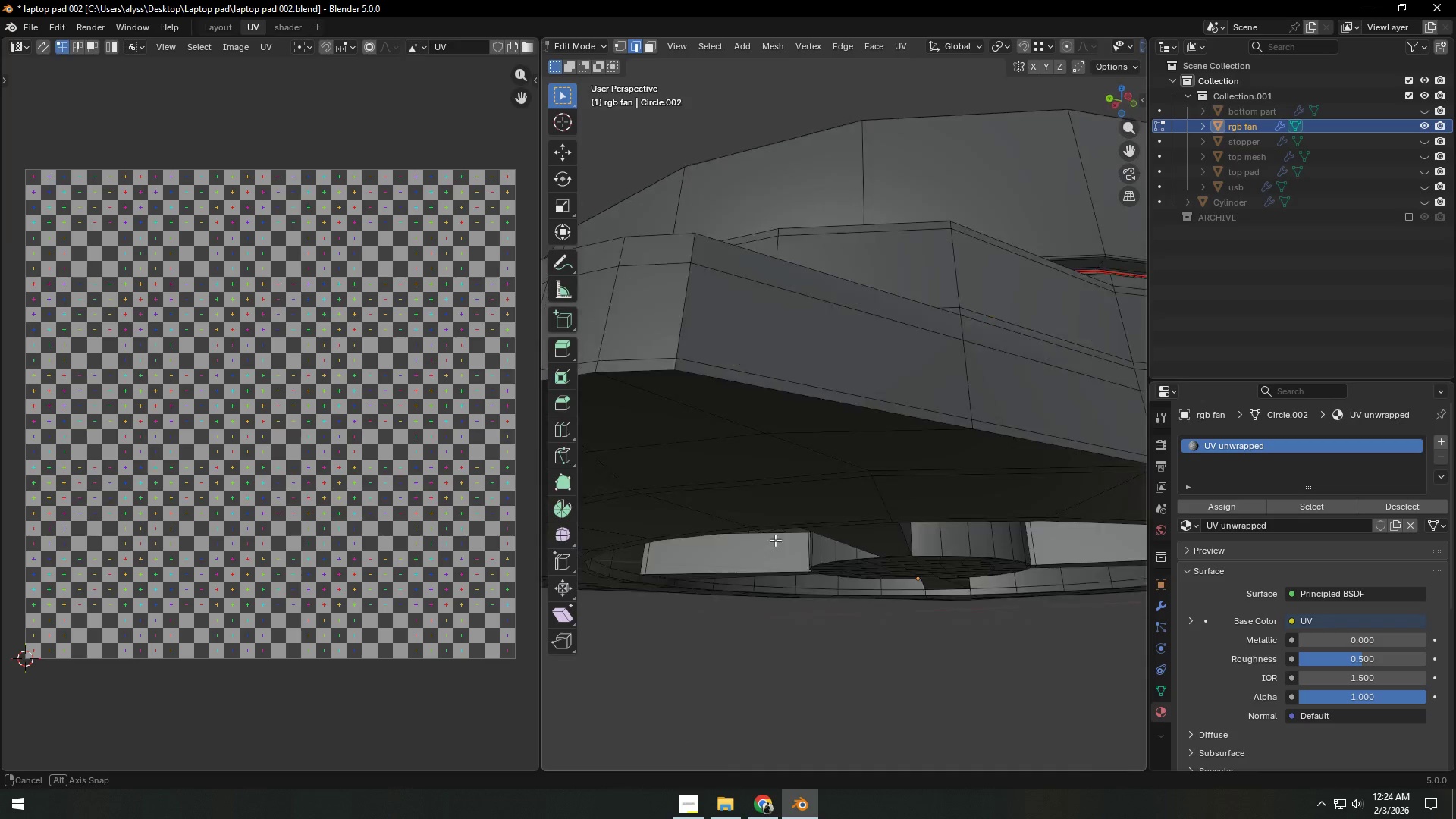 
scroll: coordinate [782, 522], scroll_direction: down, amount: 3.0
 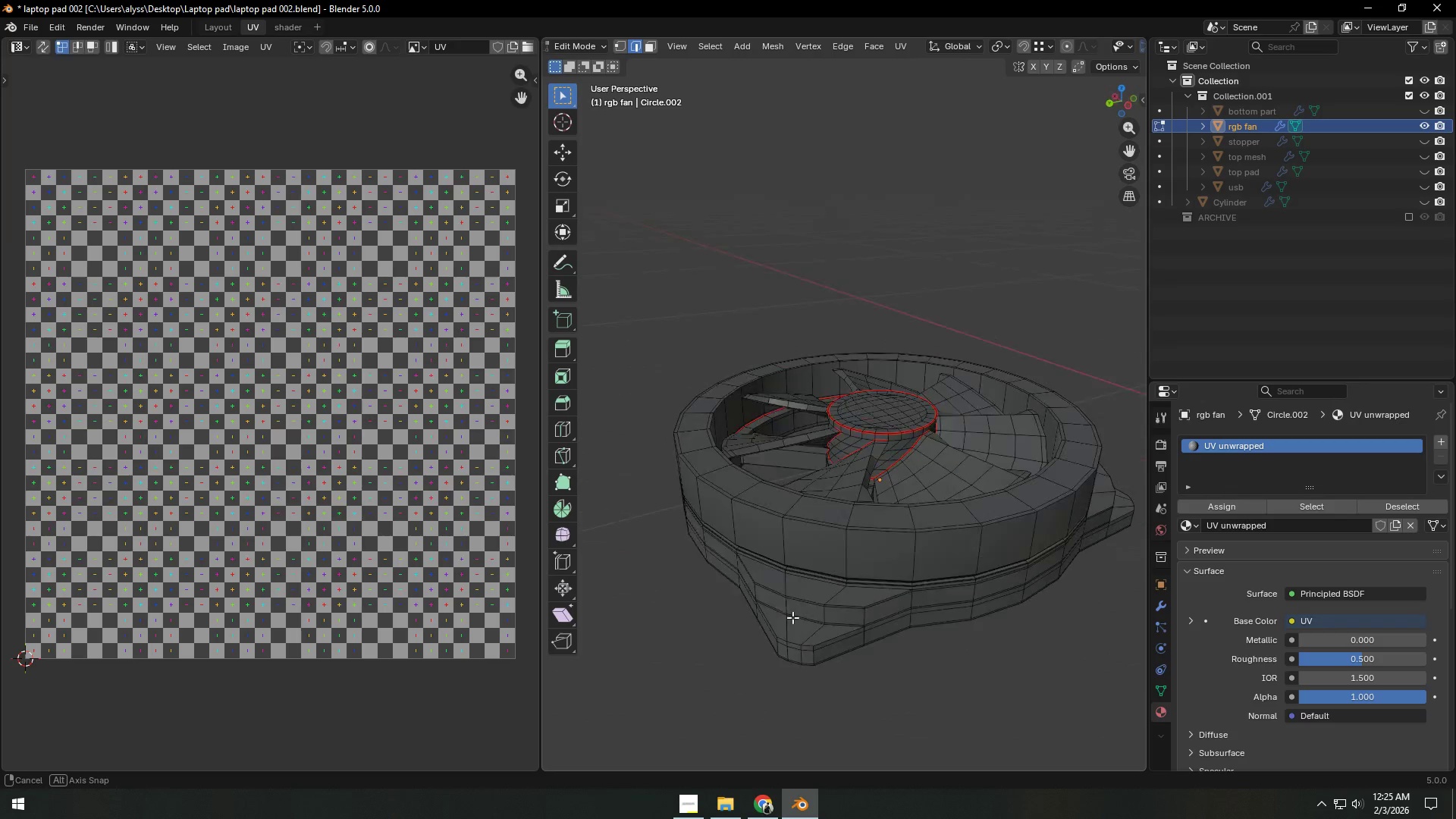 
key(Shift+ShiftLeft)
 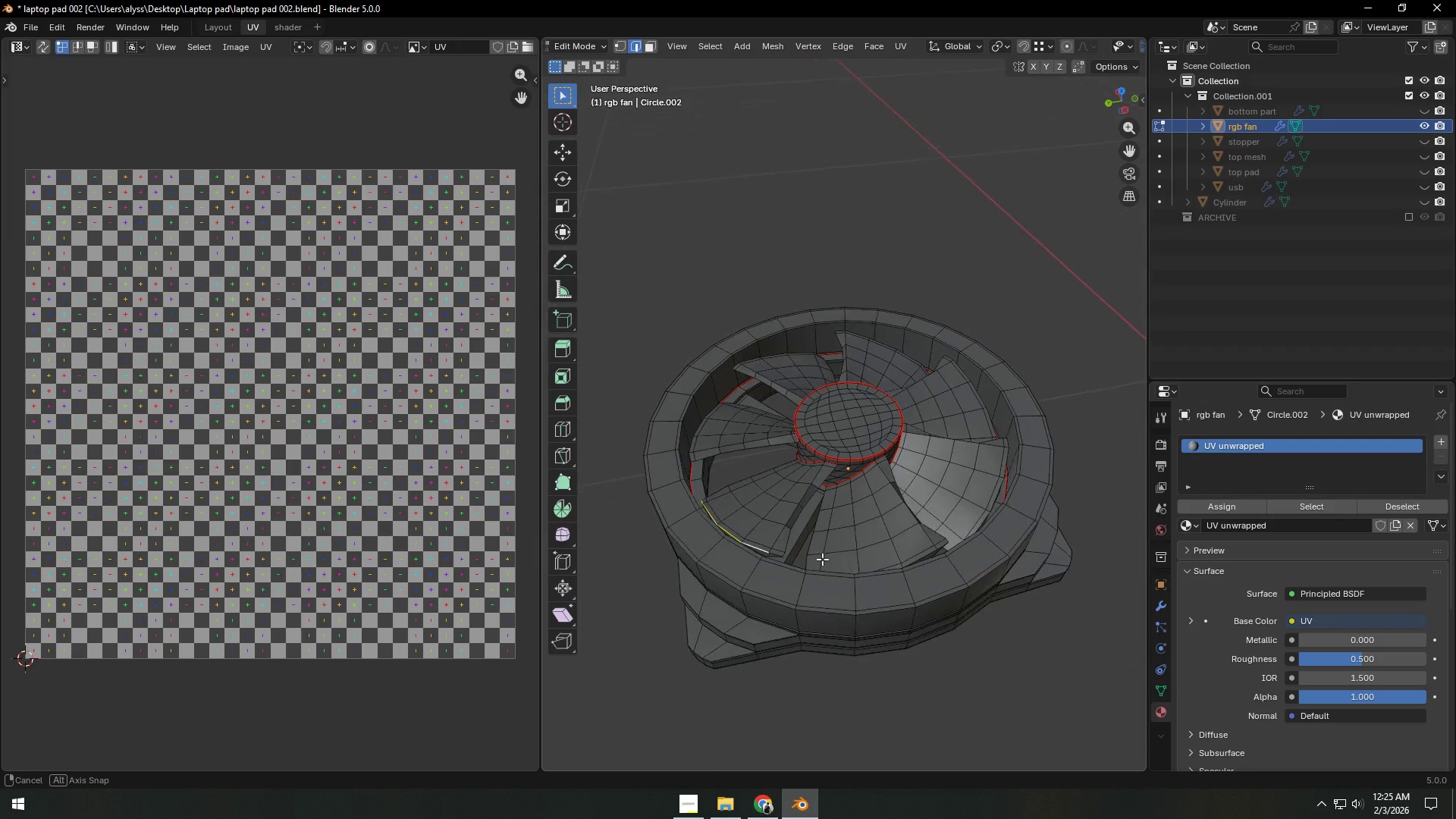 
key(3)
 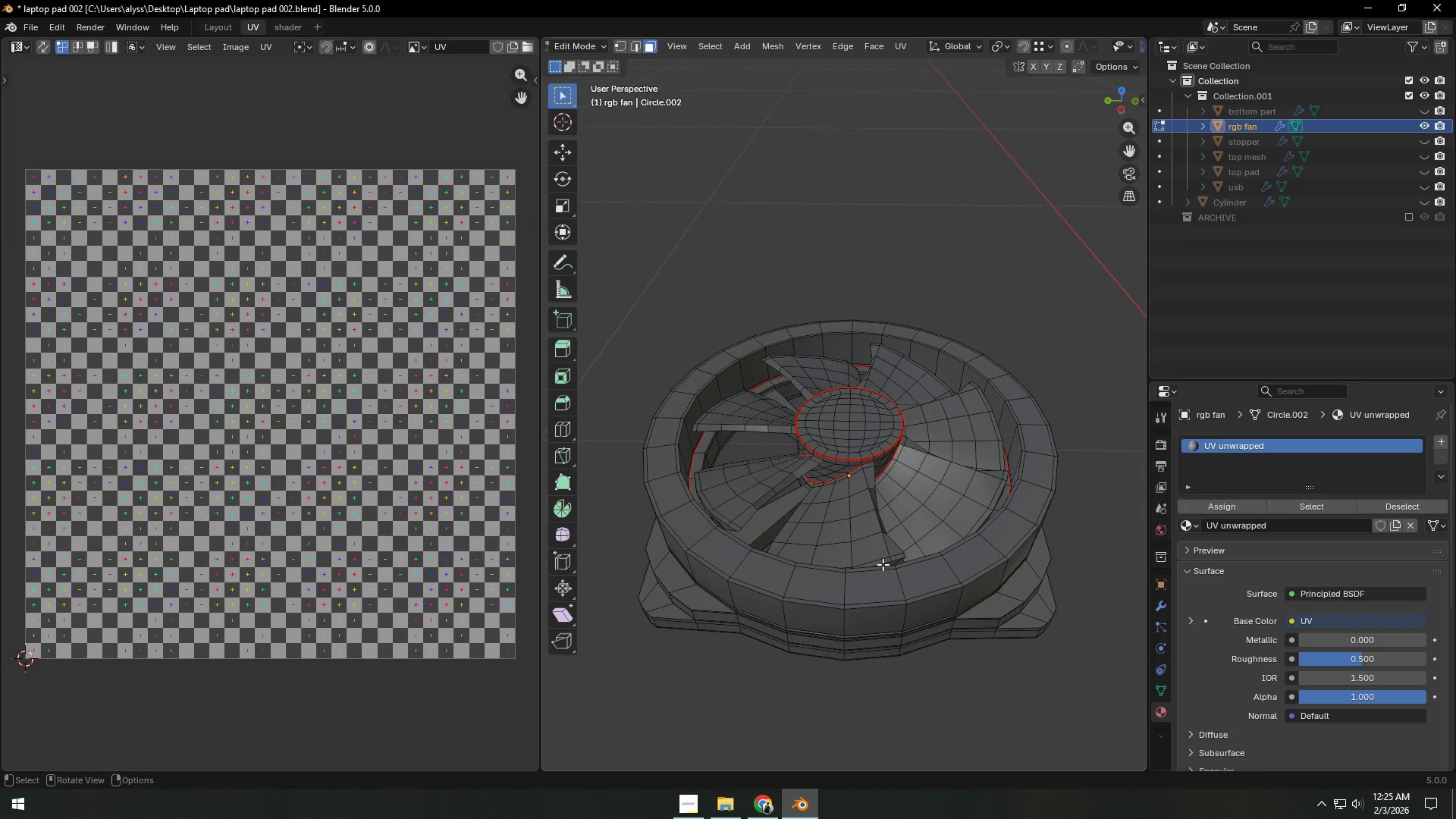 
hold_key(key=AltLeft, duration=0.69)
left_click([883, 566])
 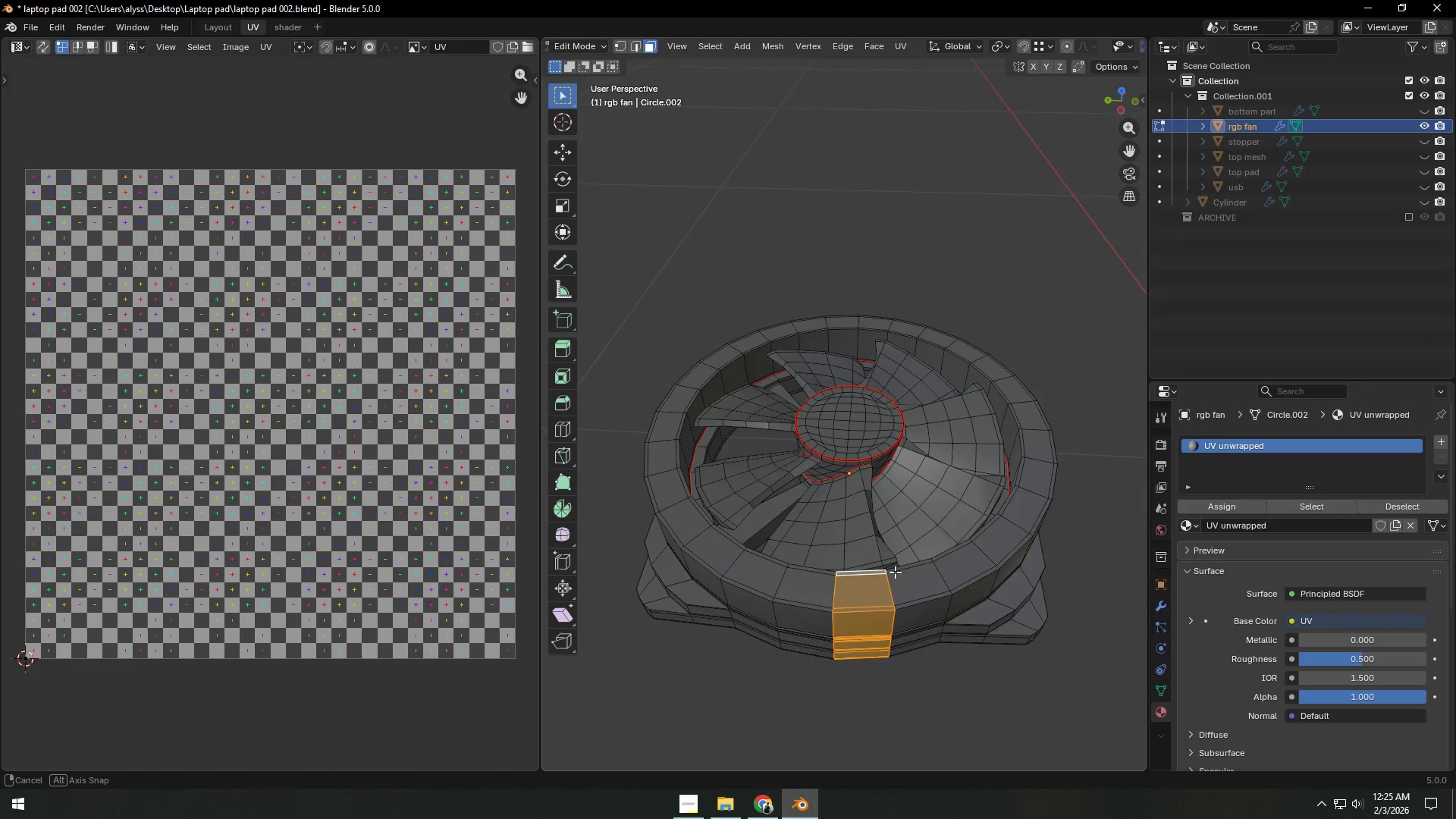 
hold_key(key=ShiftLeft, duration=0.33)
 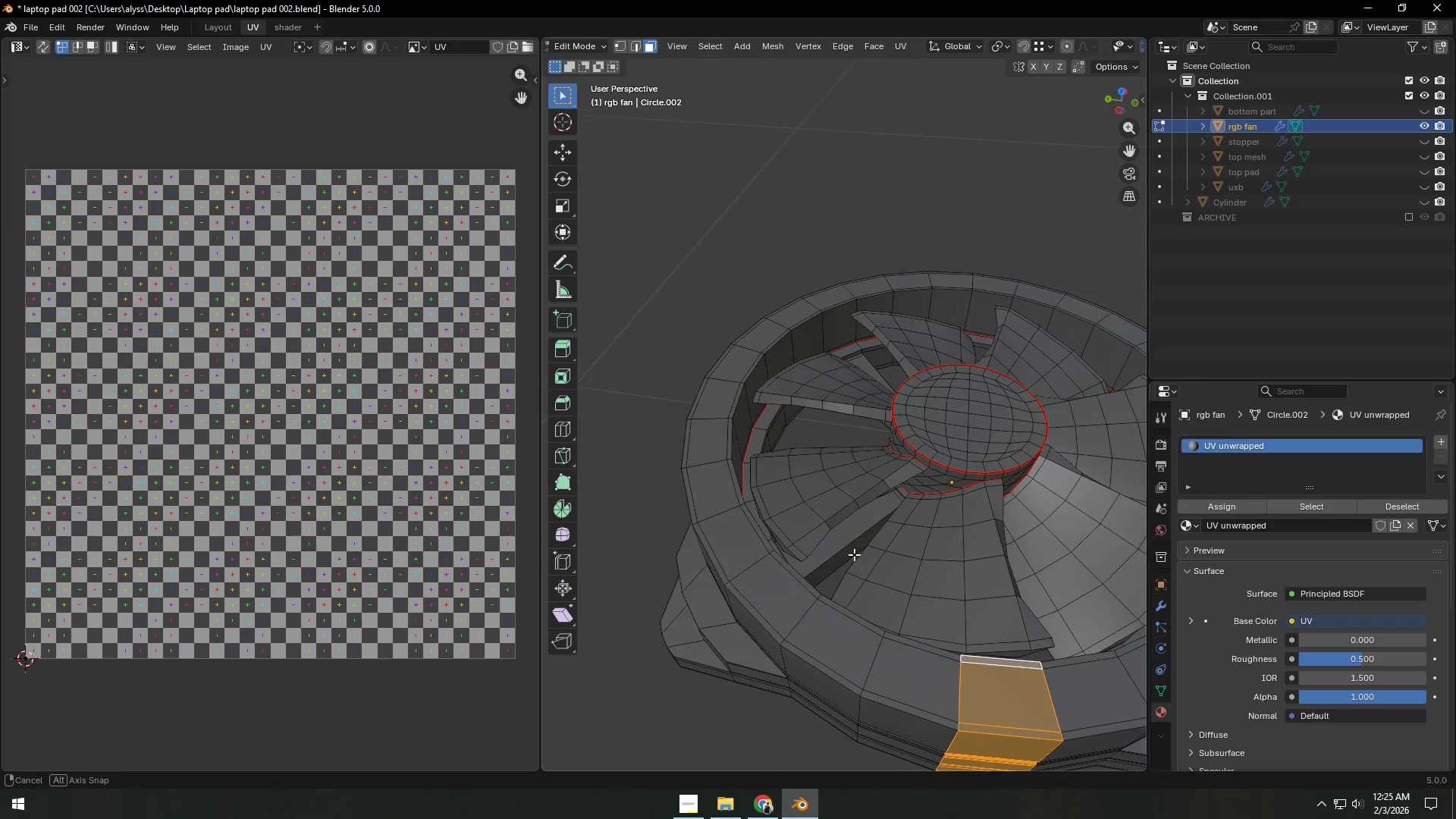 
scroll: coordinate [880, 576], scroll_direction: up, amount: 2.0
 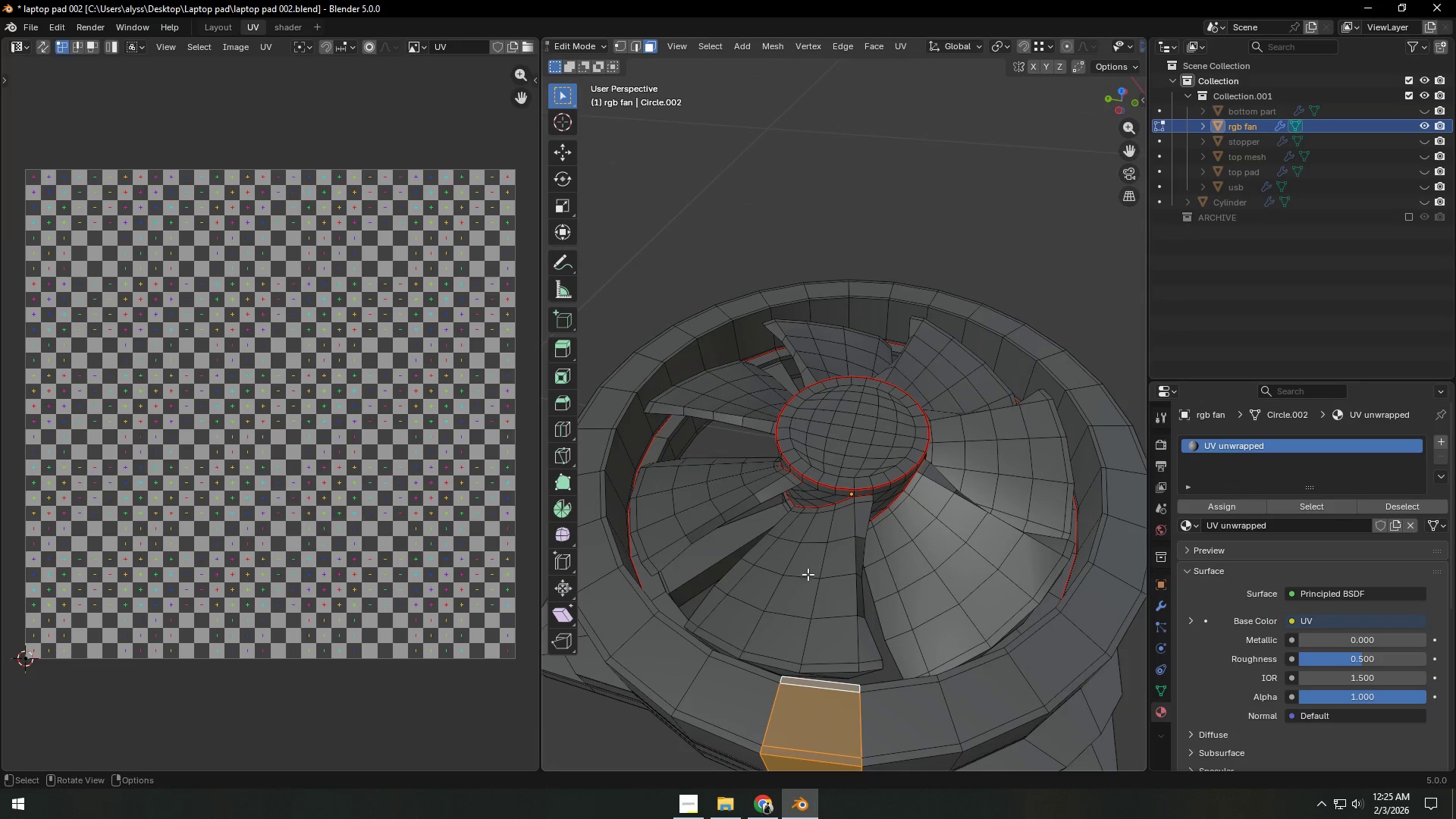 
hold_key(key=AltLeft, duration=1.11)
left_click([803, 548])
 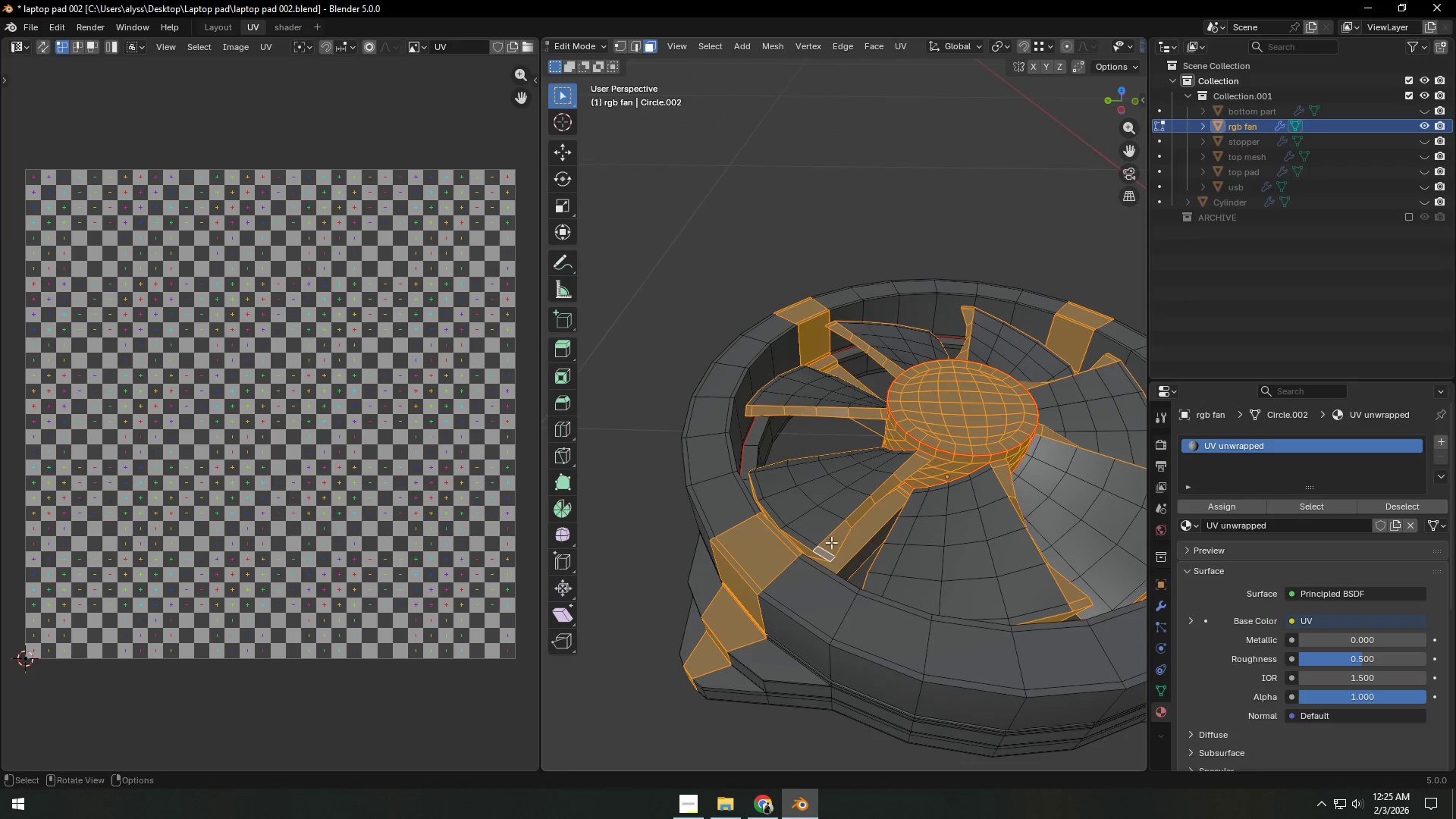 
left_click([817, 556])
 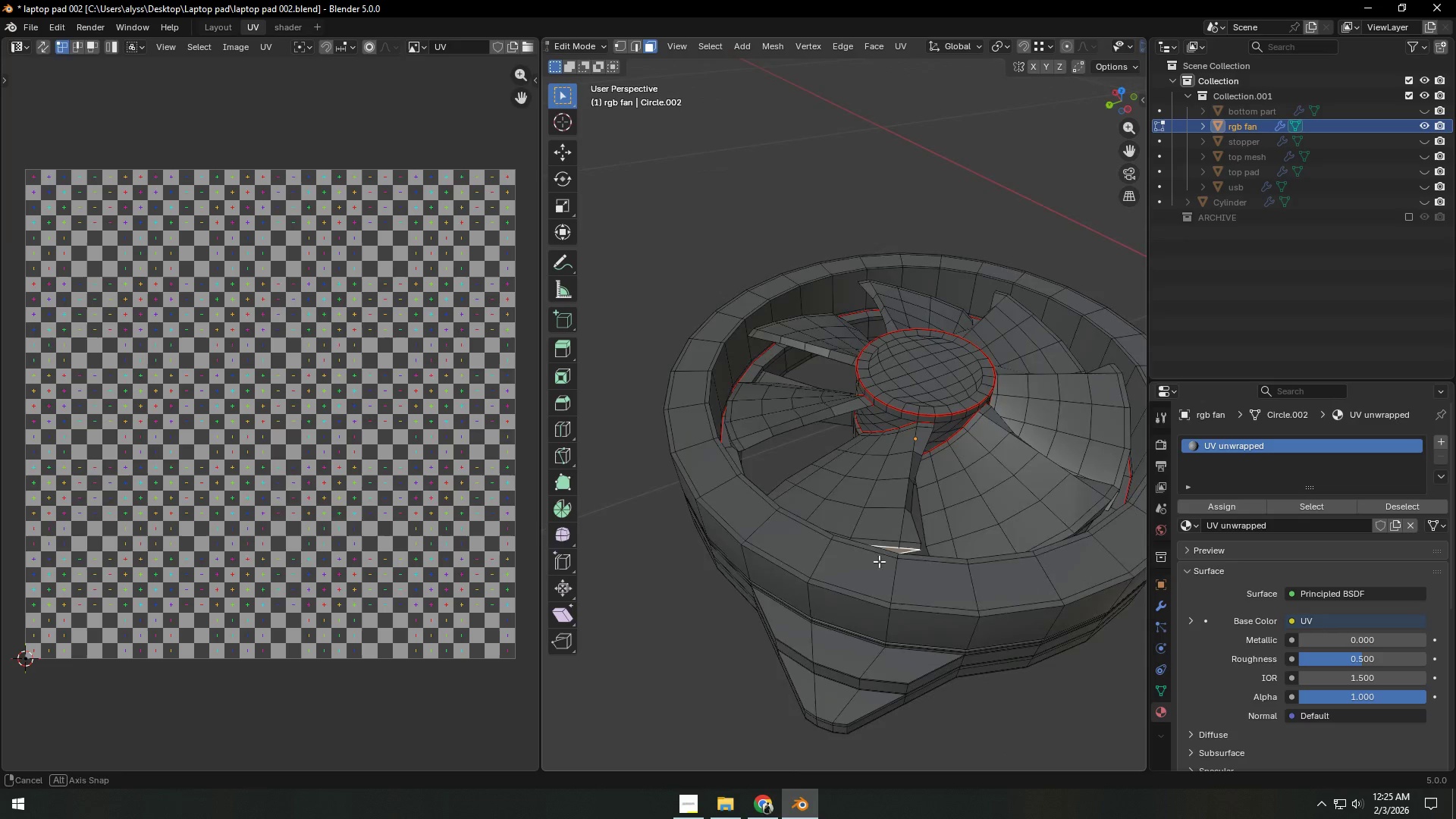 
scroll: coordinate [899, 570], scroll_direction: up, amount: 2.0
 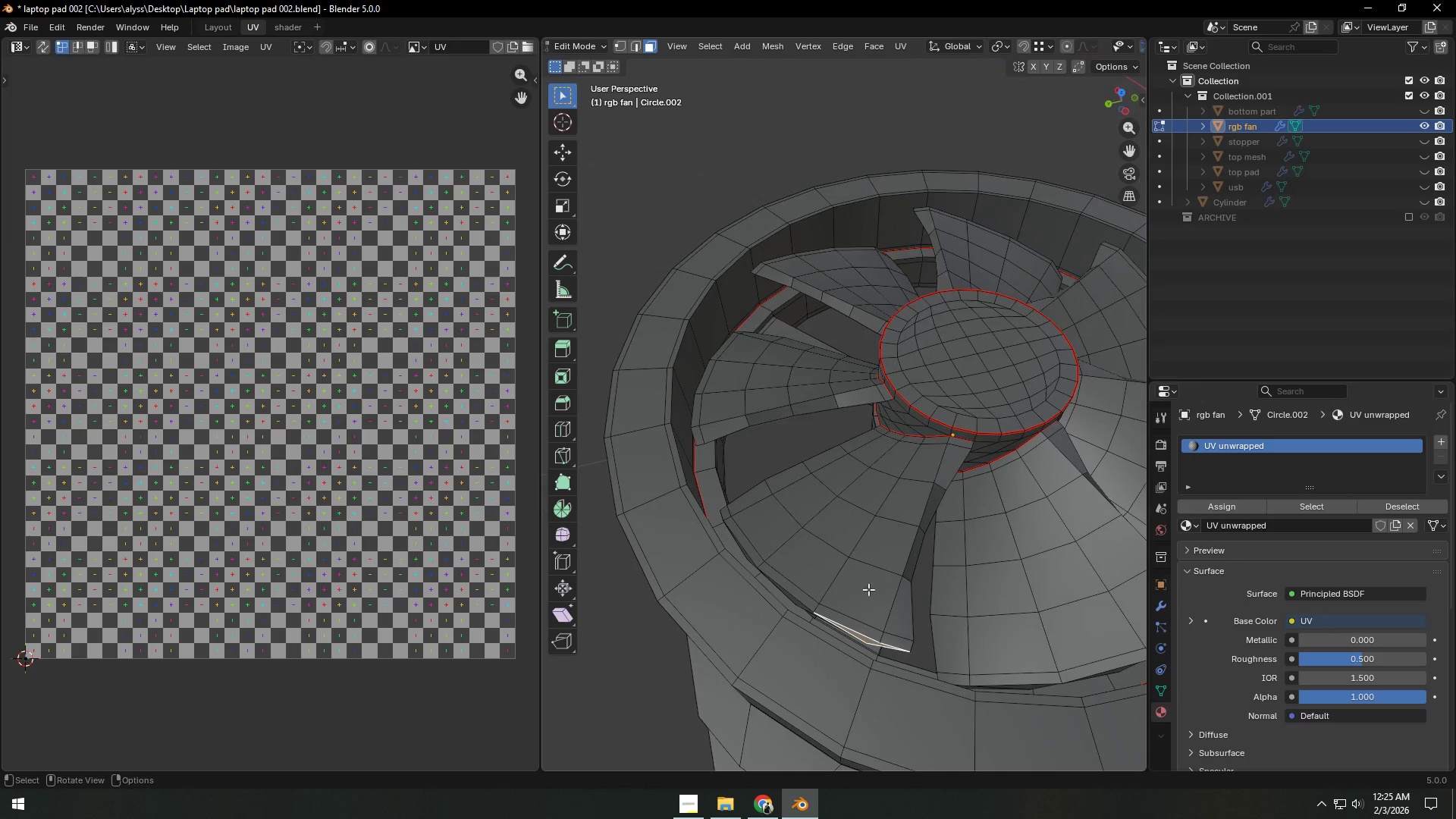 
hold_key(key=AltLeft, duration=5.44)
left_click([887, 609])
 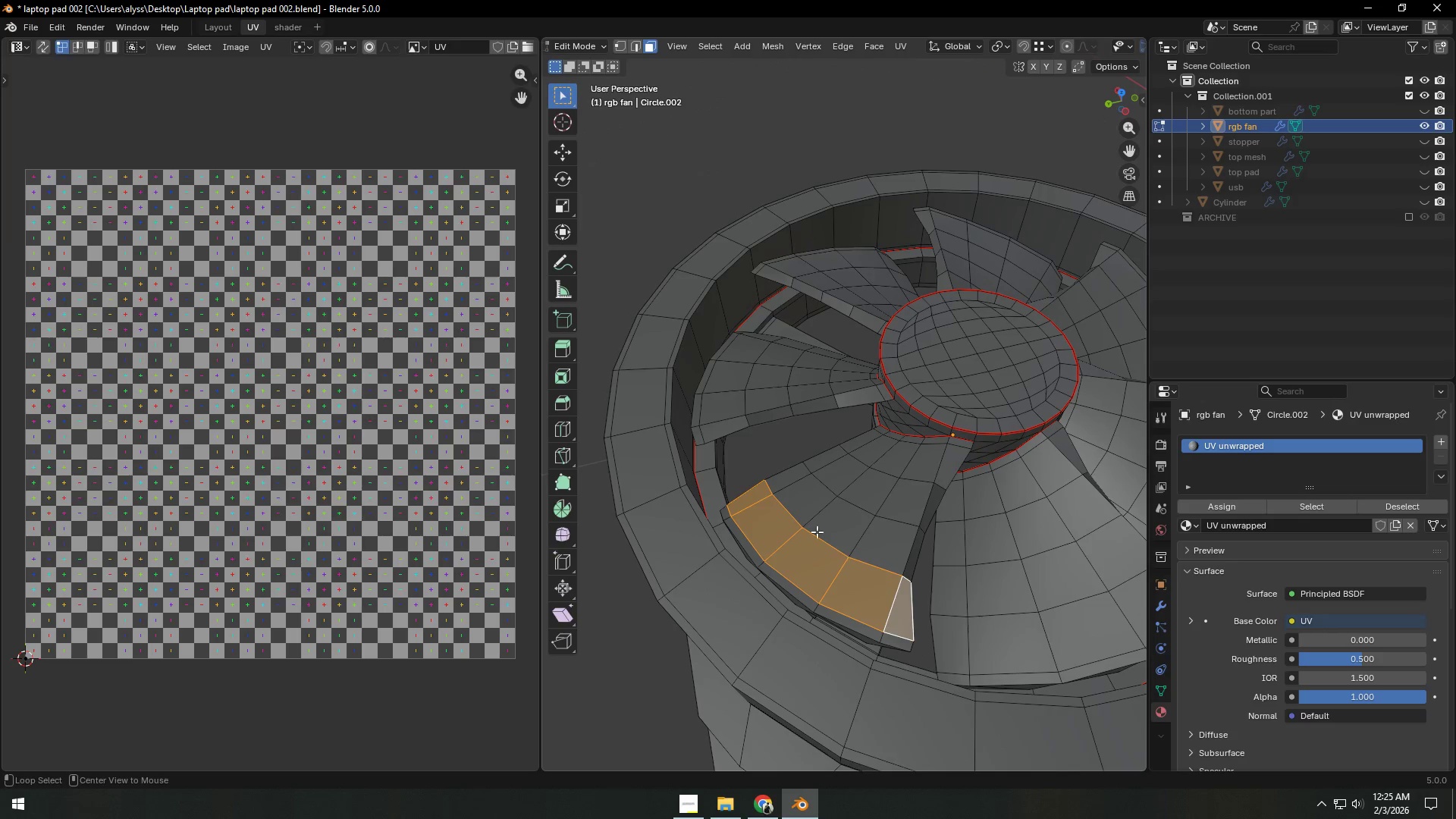 
hold_key(key=ShiftLeft, duration=1.5)
left_click([722, 415])
 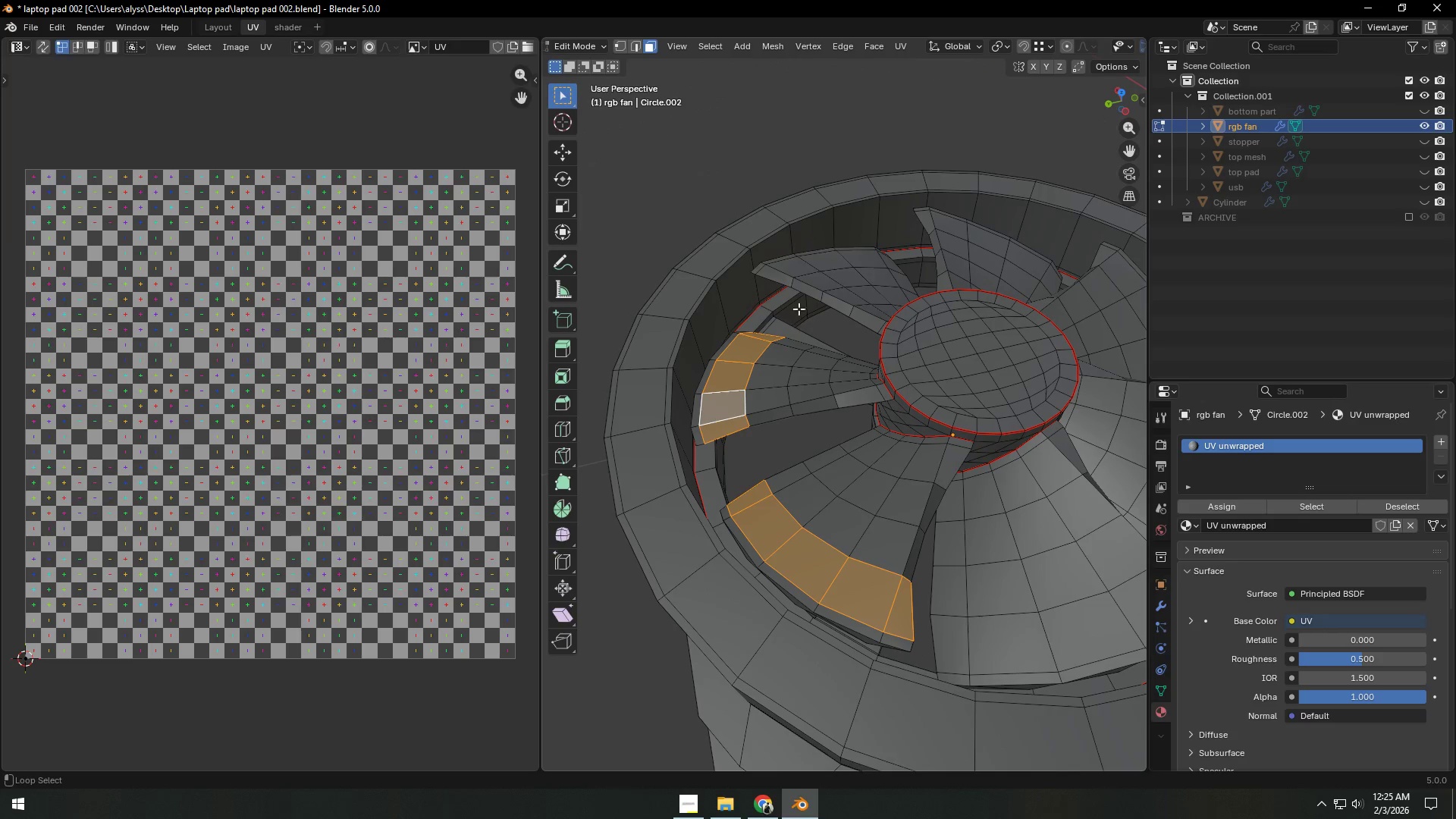 
left_click([792, 270])
 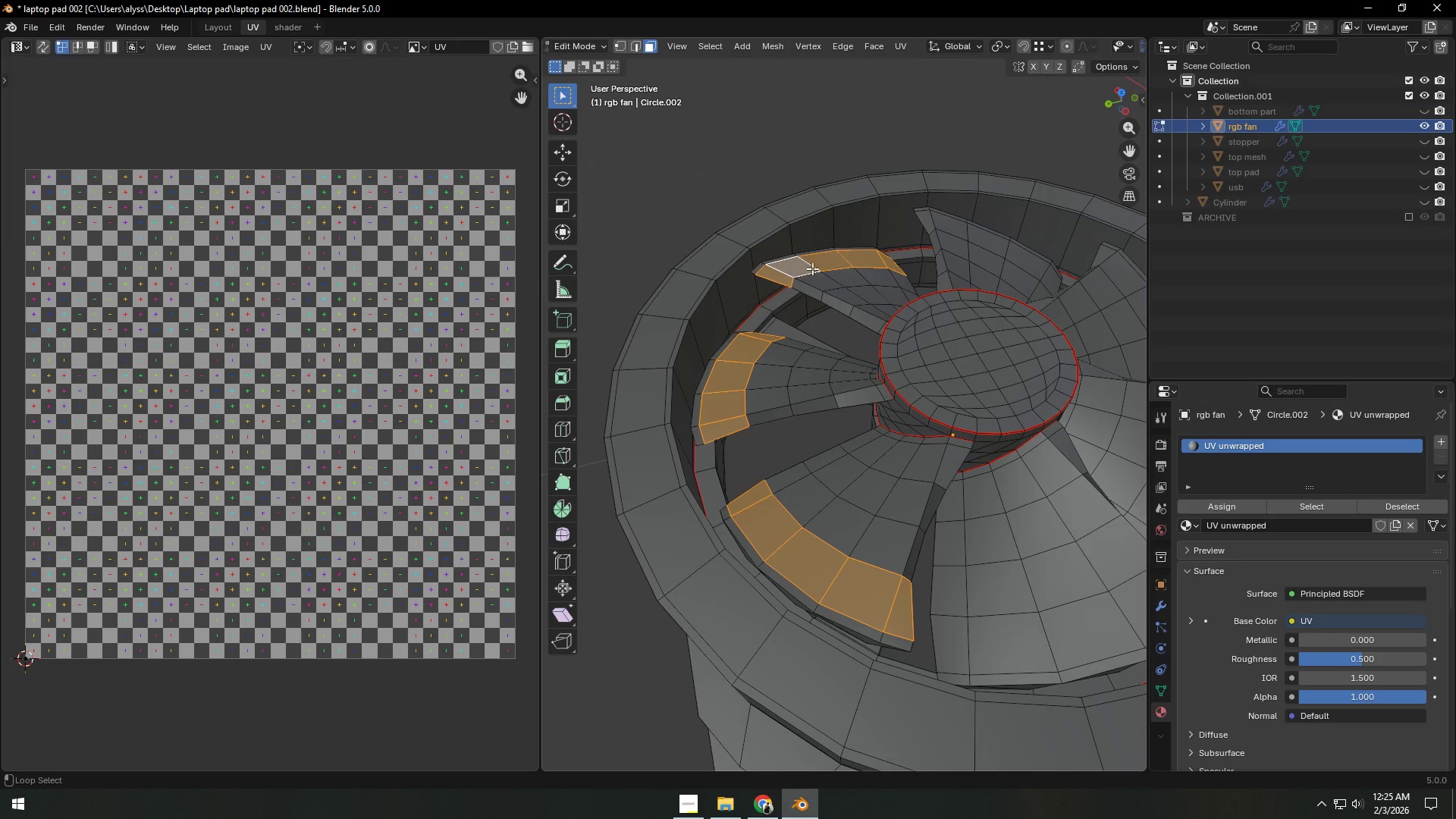 
hold_key(key=ShiftLeft, duration=1.5)
left_click([1003, 246])
 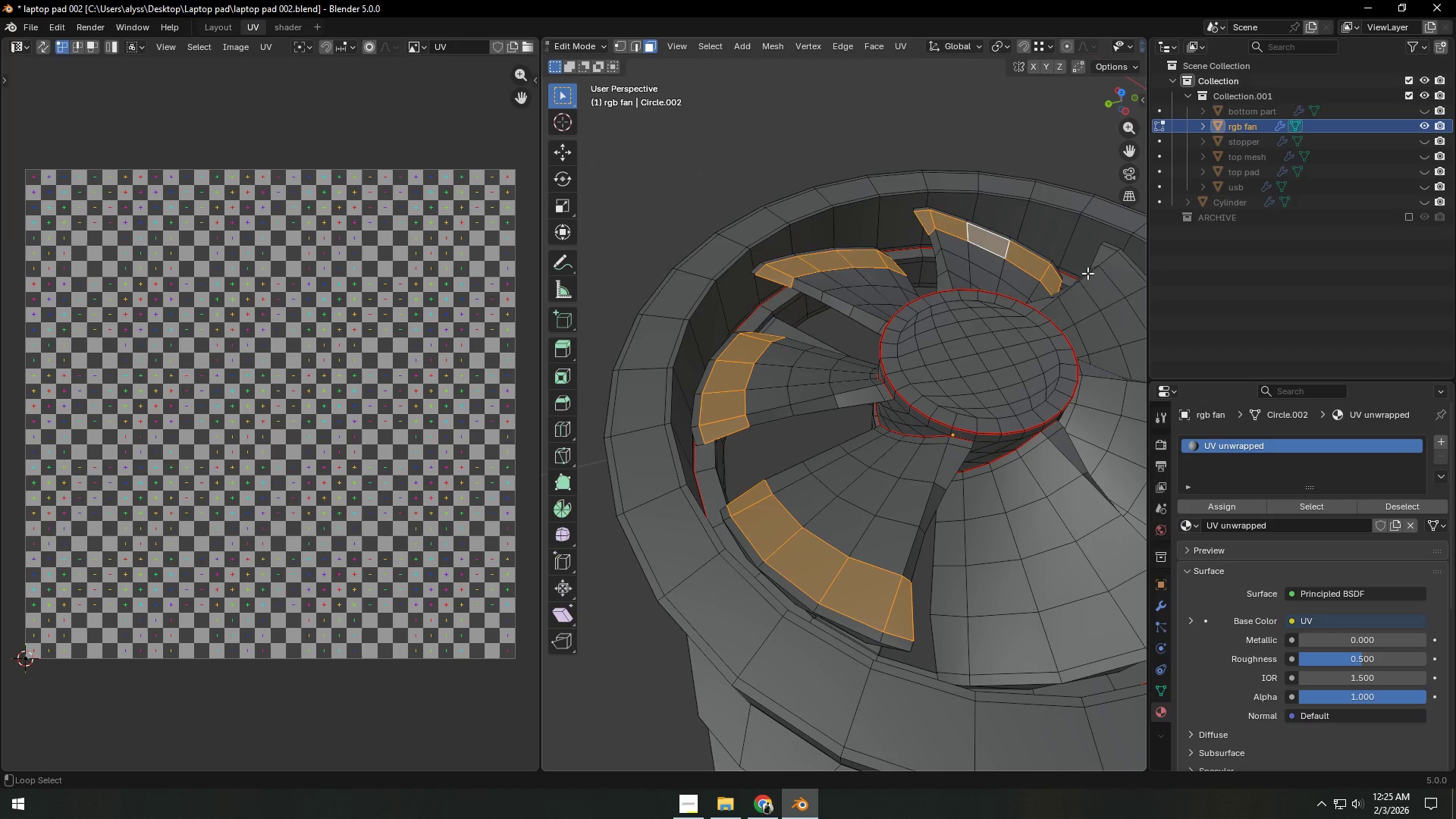 
hold_key(key=ShiftLeft, duration=1.5)
left_click([1111, 265])
 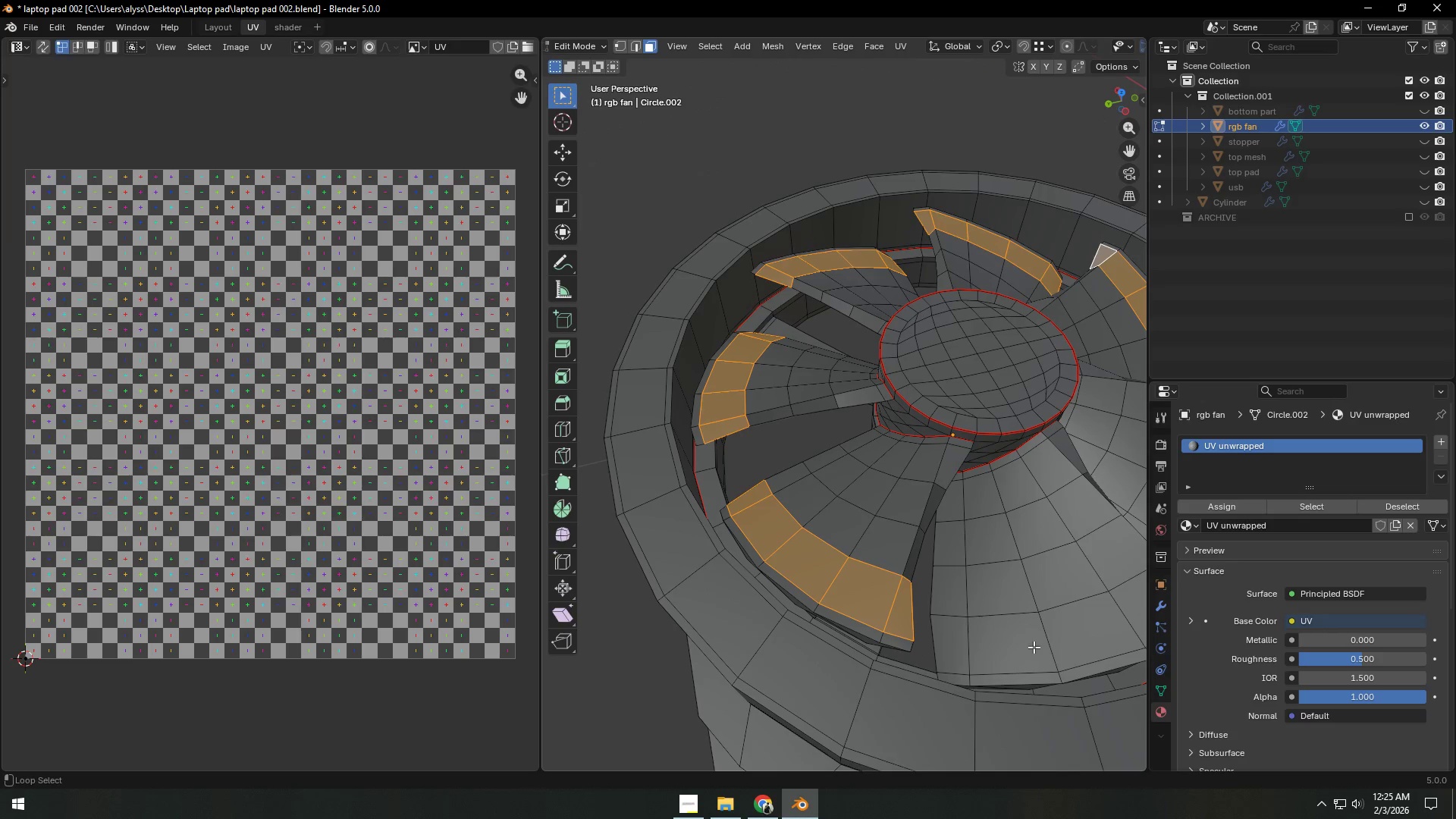 
left_click([1037, 645])
 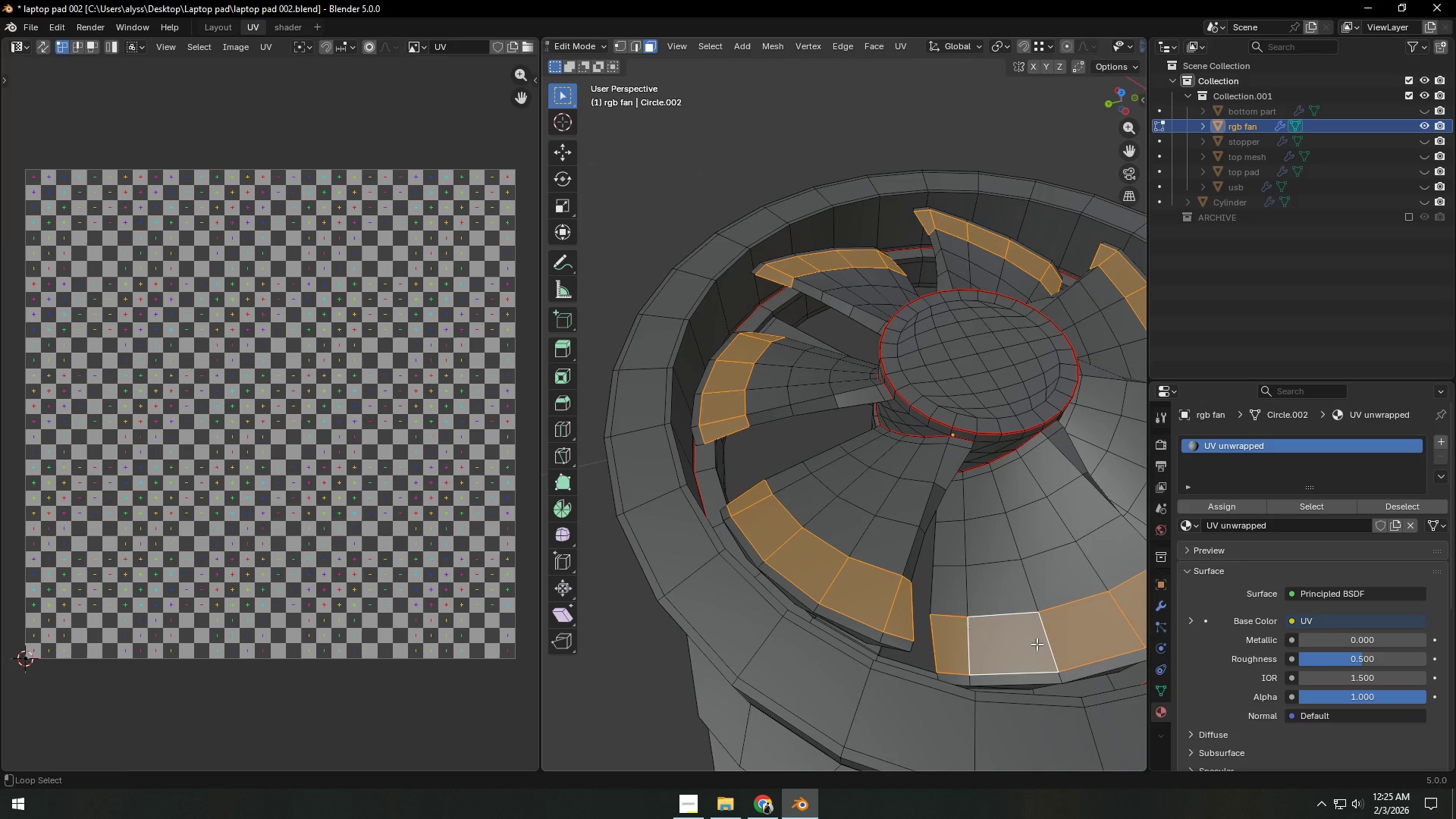 
key(Alt+Shift+ShiftLeft)
 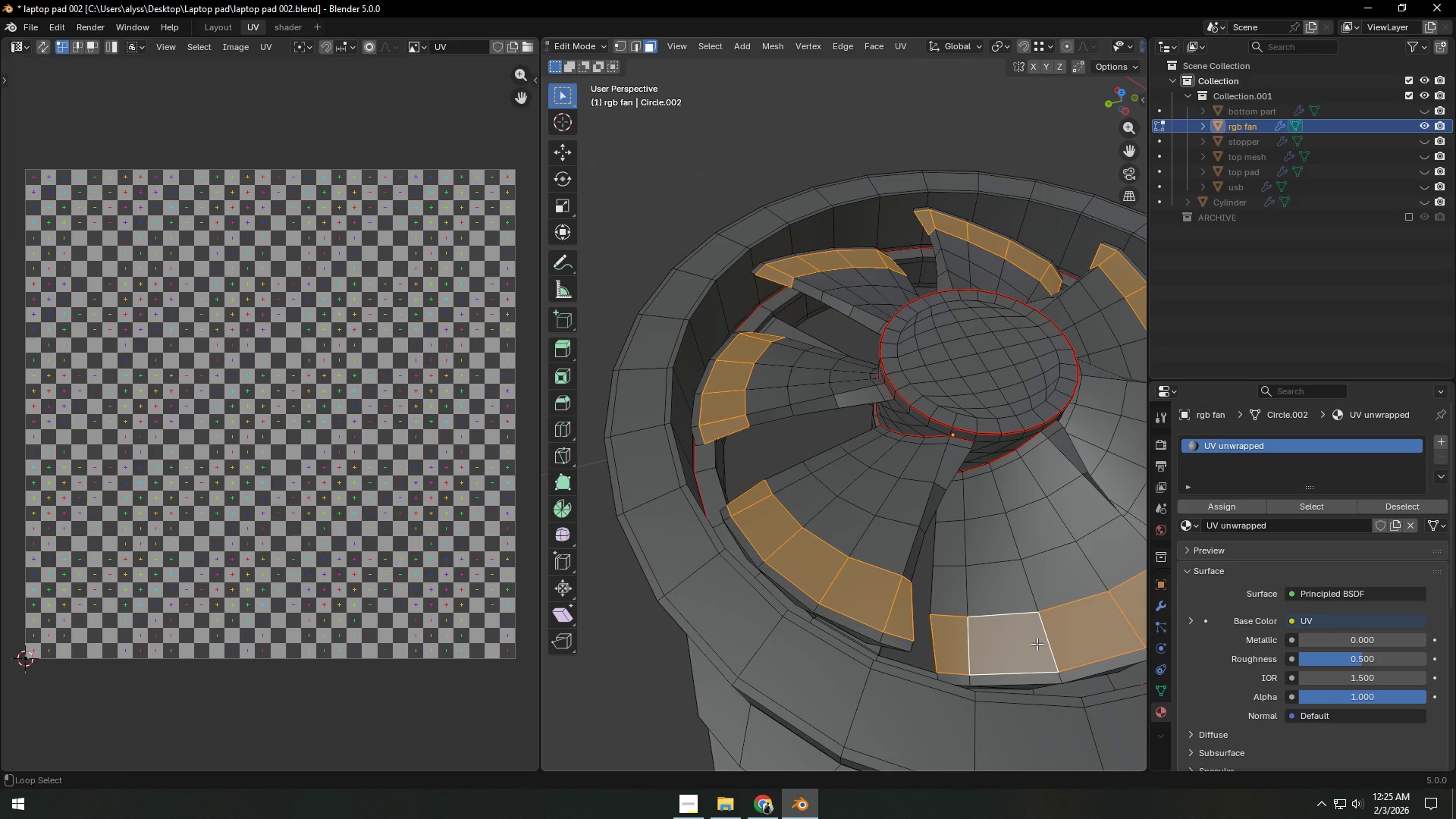 
key(Alt+Shift+ShiftLeft)
 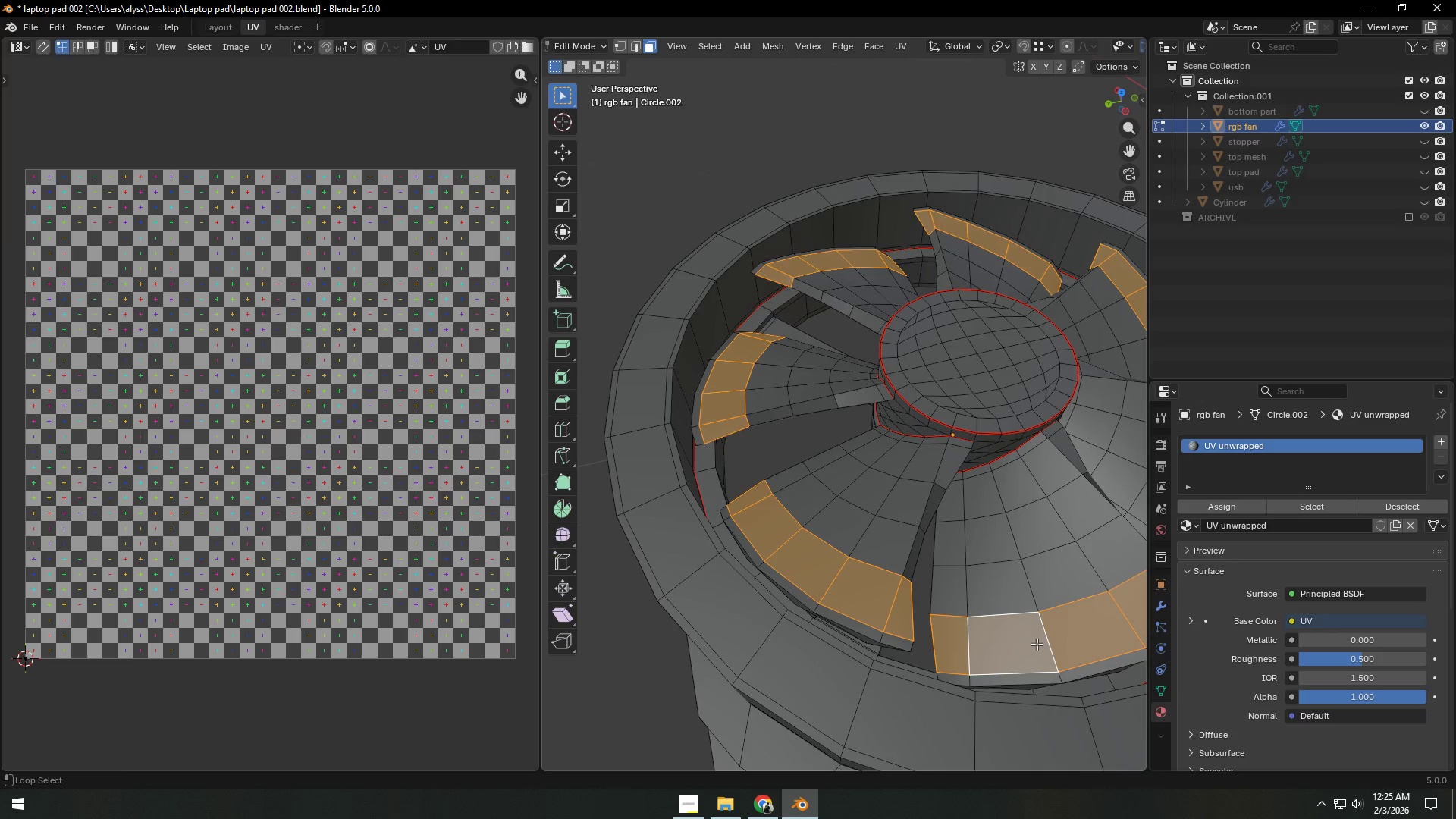 
key(Alt+Shift+ShiftLeft)
 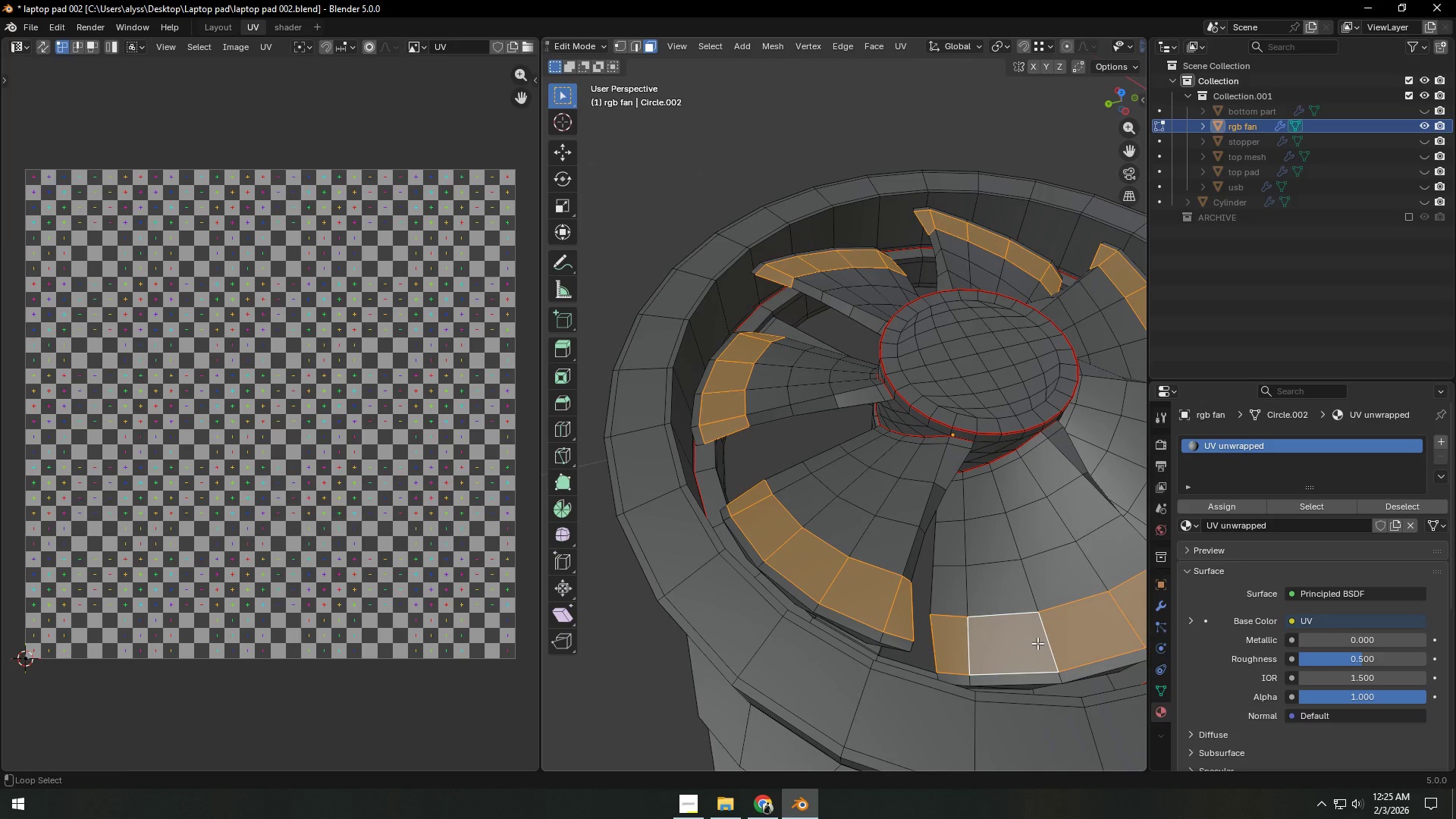 
key(Alt+Shift+ShiftLeft)
 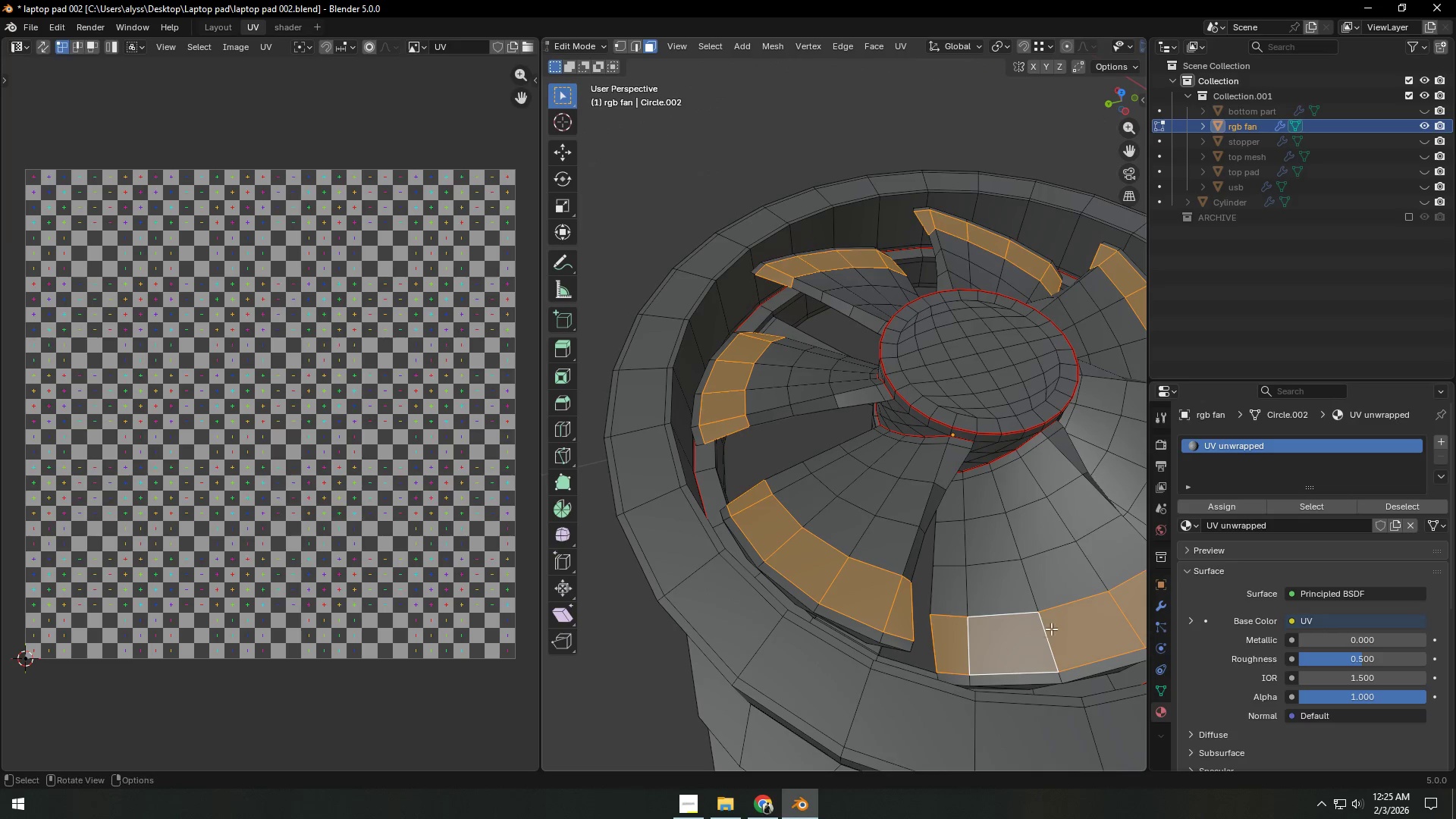 
hold_key(key=ShiftLeft, duration=1.33)
 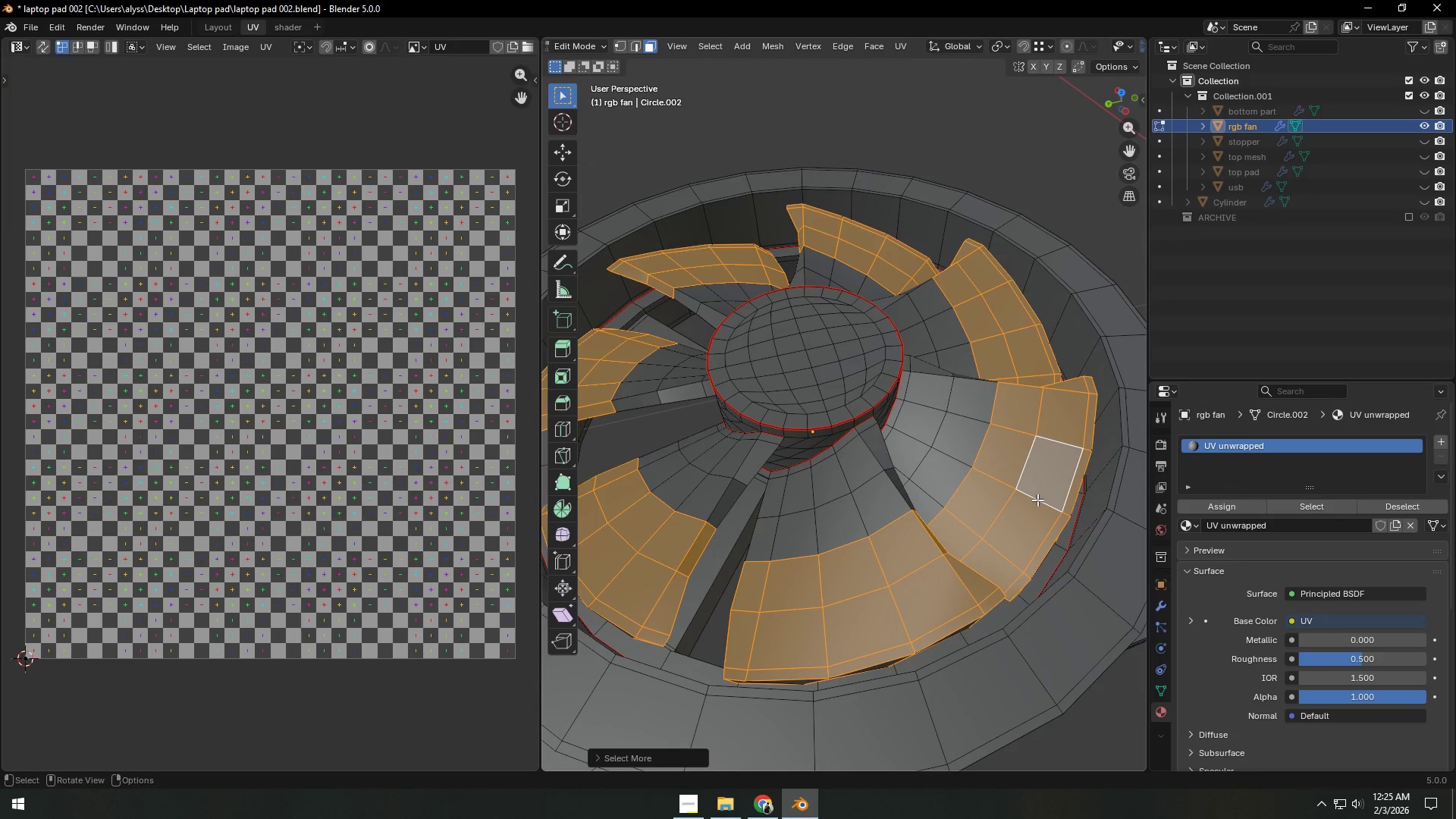 
hold_key(key=AltLeft, duration=0.61)
 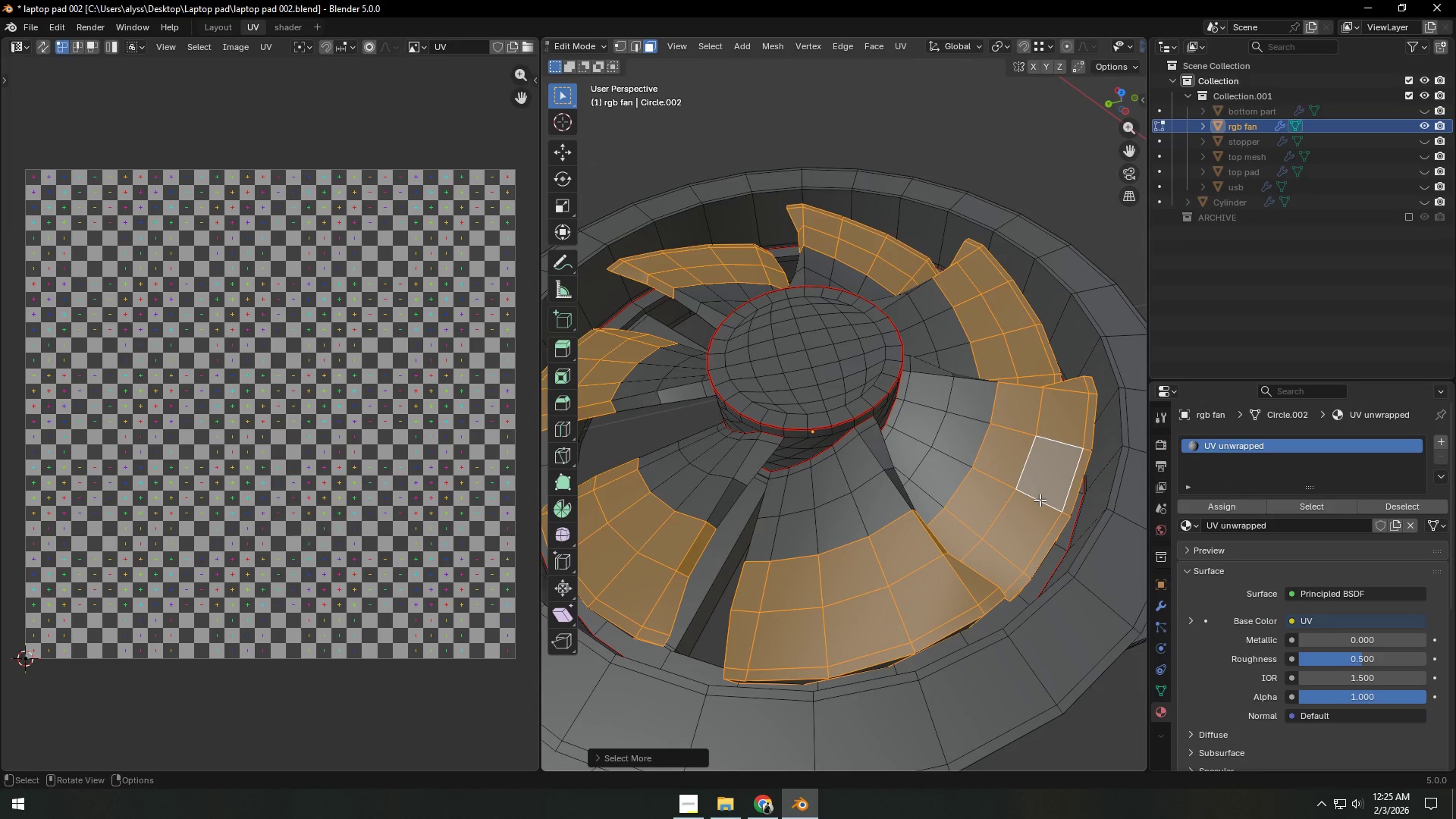 
hold_key(key=AltLeft, duration=10.3)
double_click([1037, 500])
 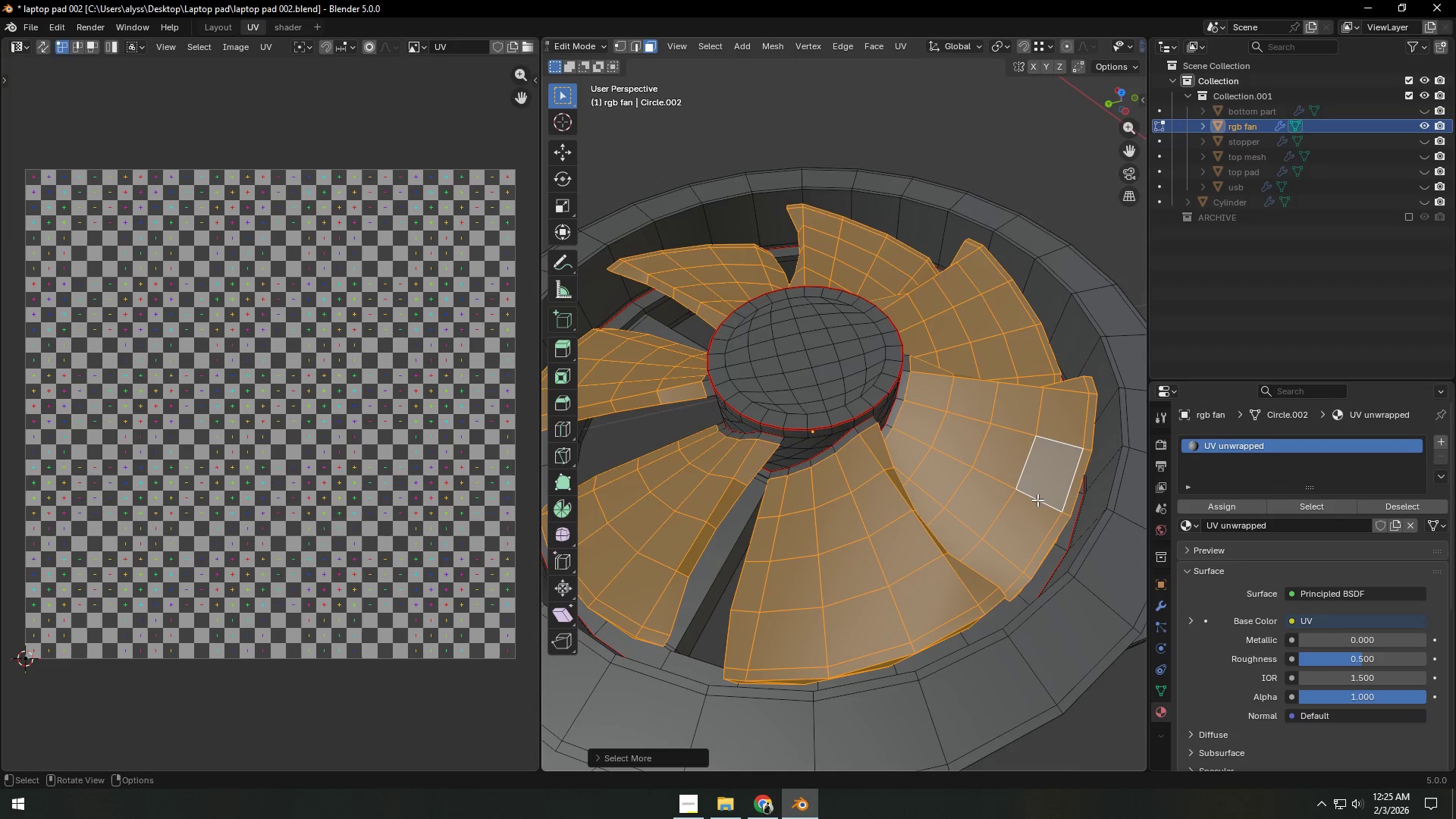 
triple_click([1037, 500])
 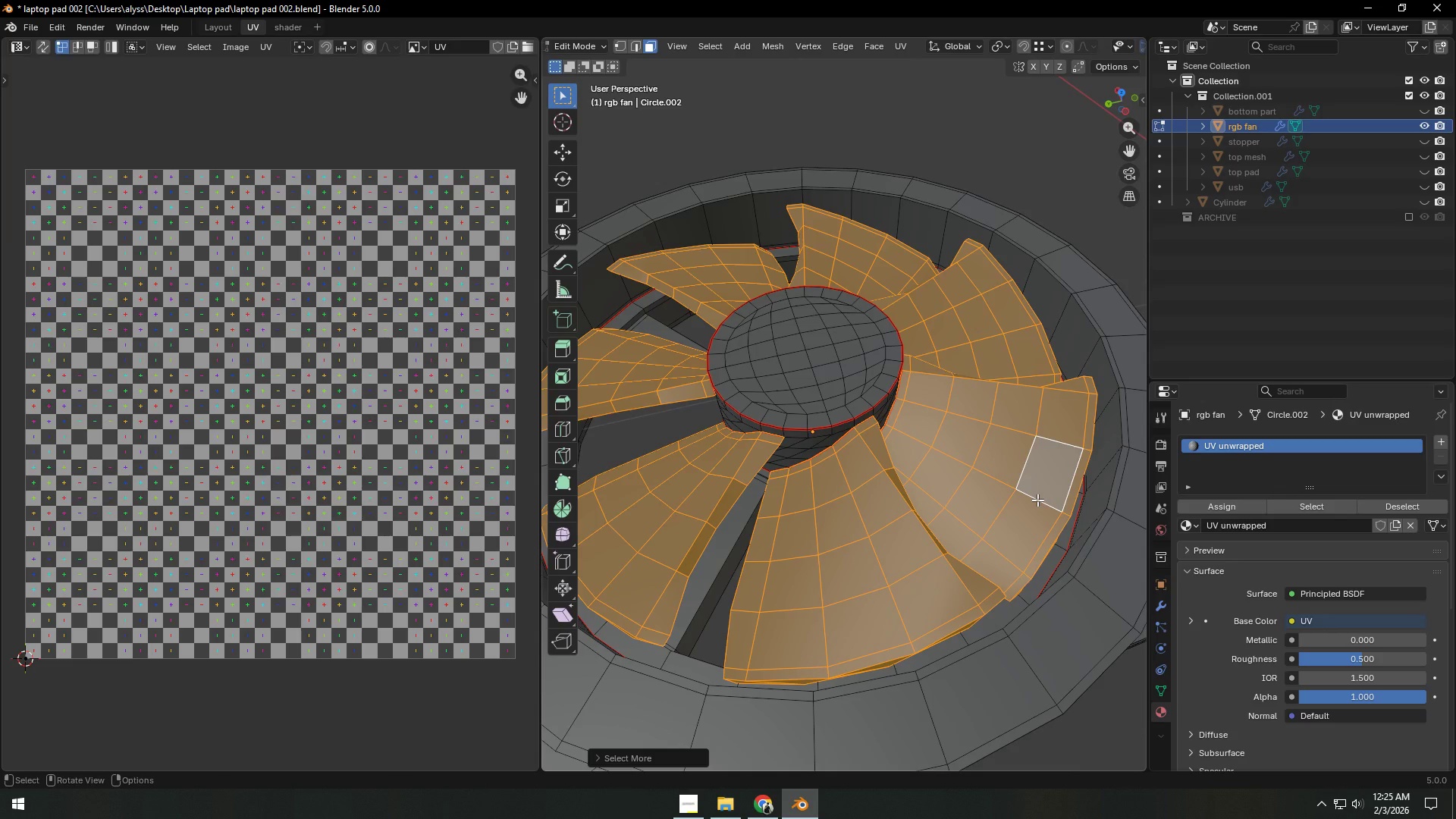 
key(Shift+H)
 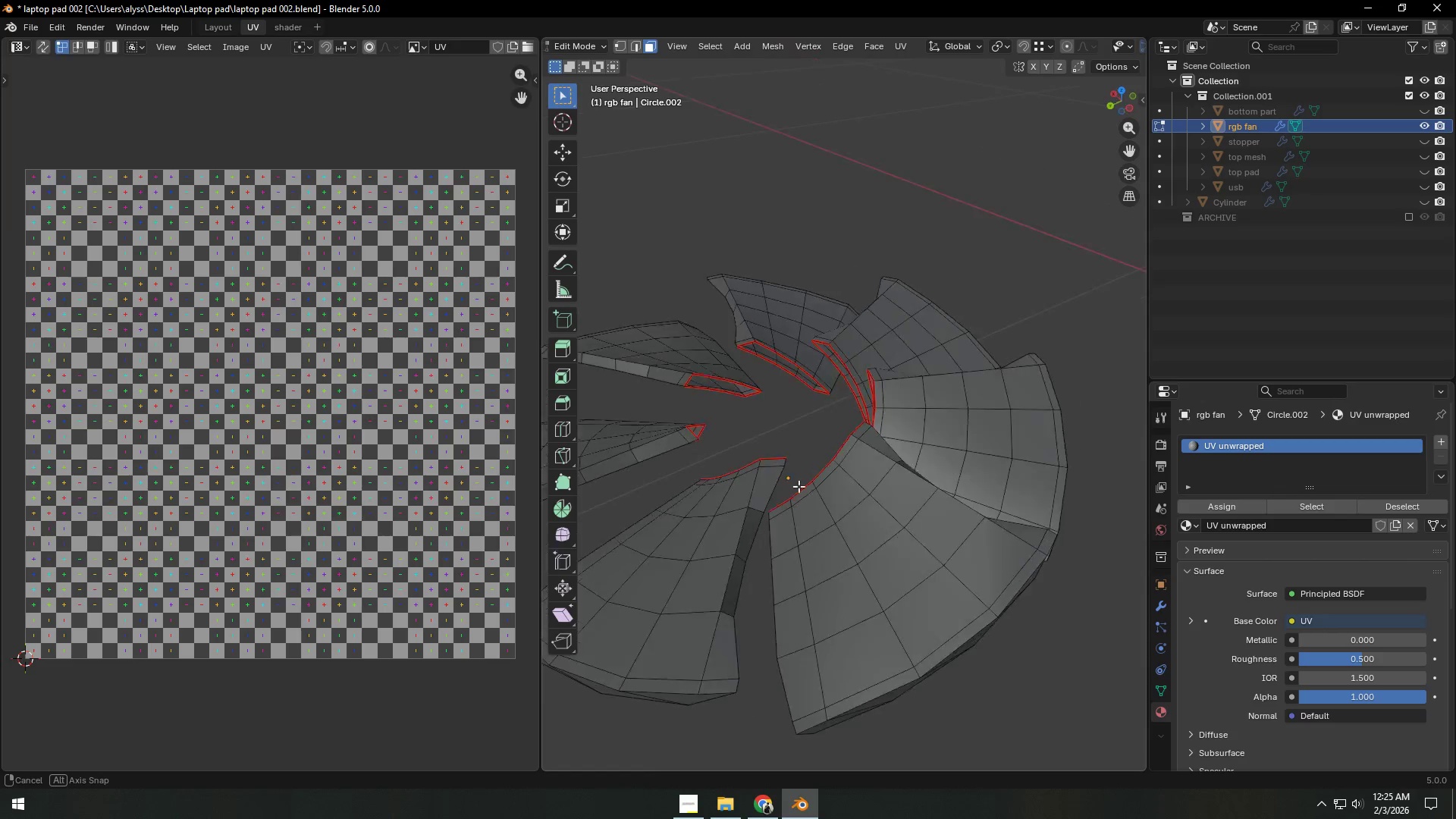 
scroll: coordinate [861, 474], scroll_direction: down, amount: 1.0
 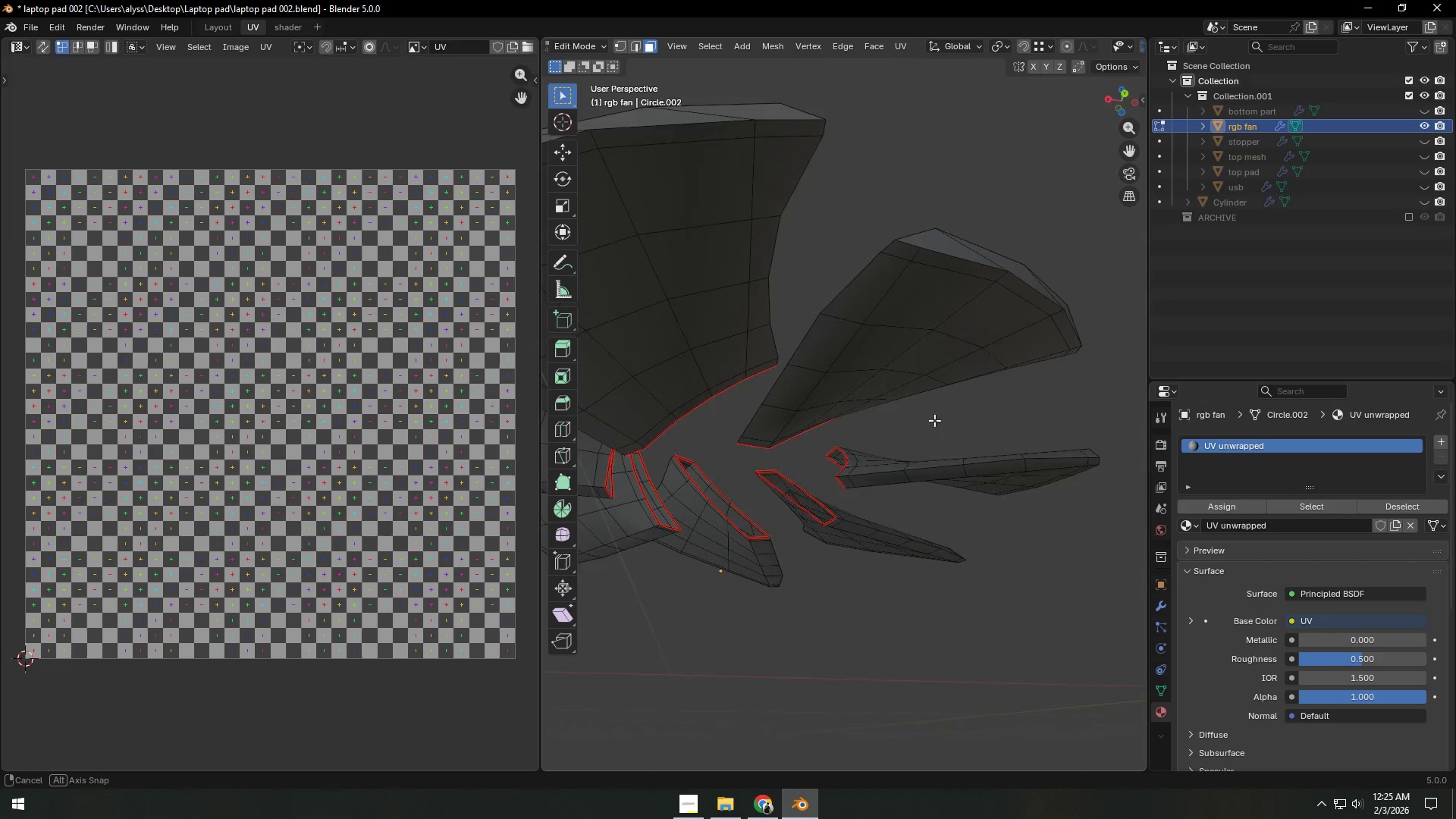 
hold_key(key=AltLeft, duration=0.64)
 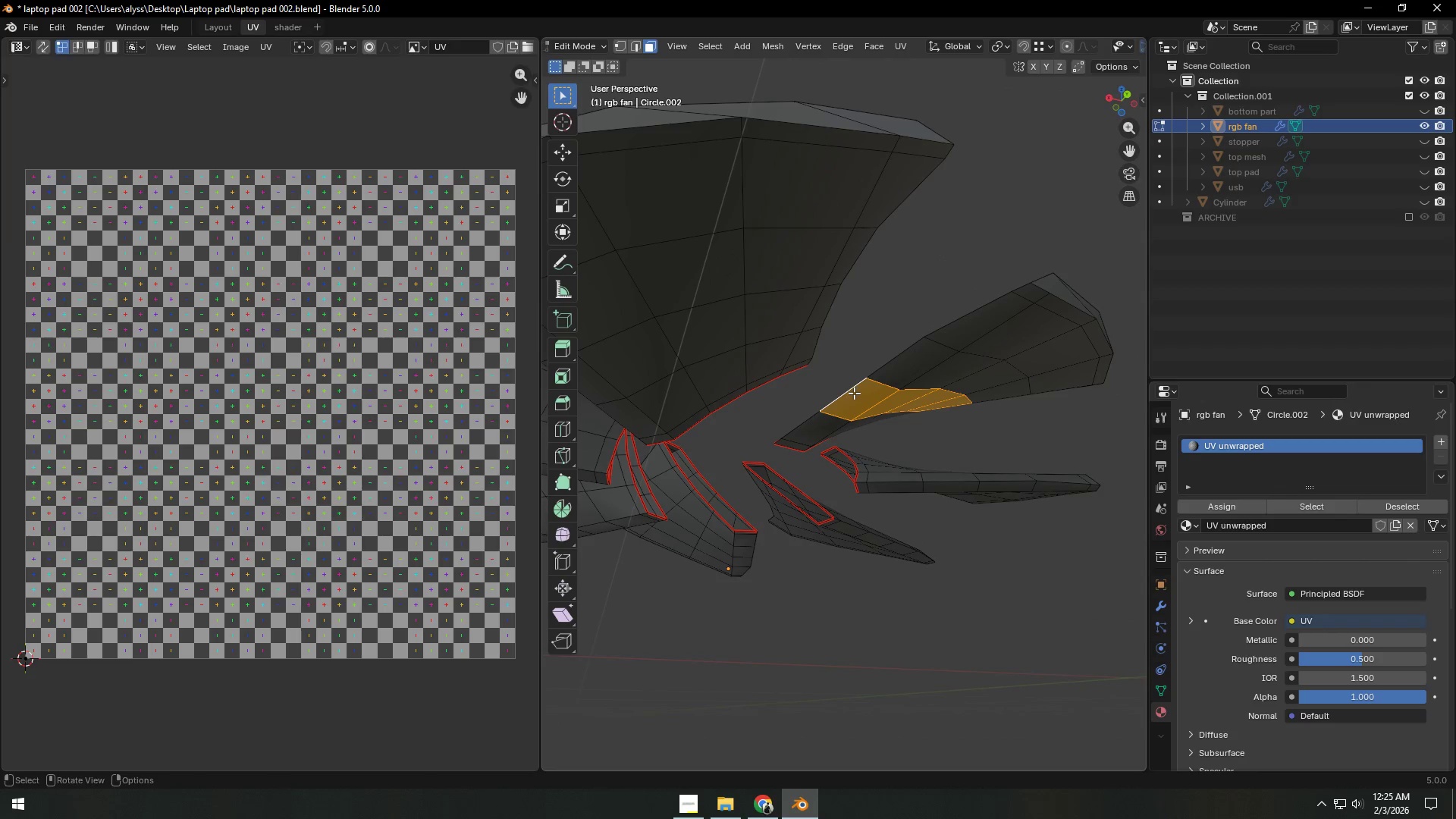 
key(2)
 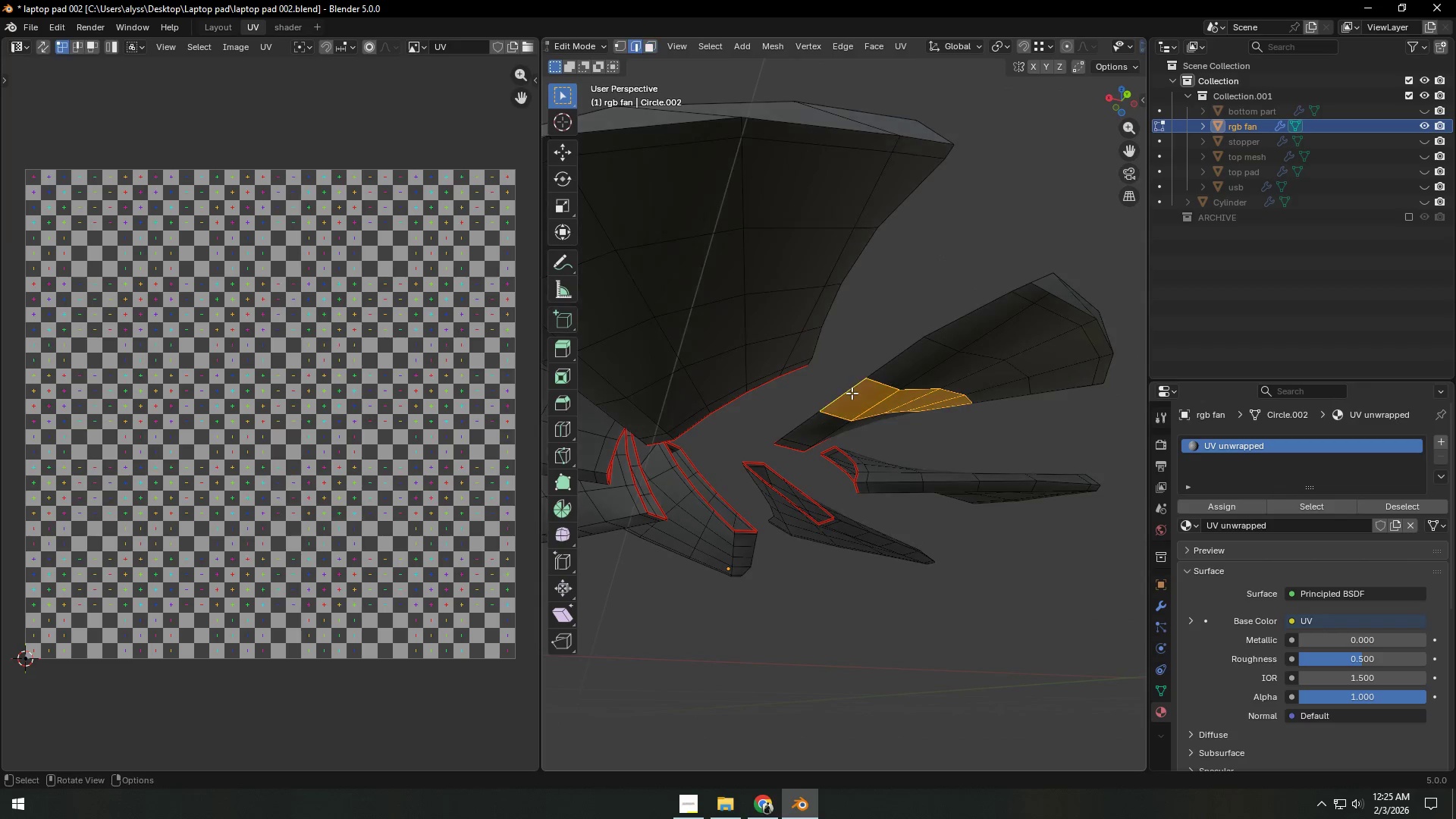 
hold_key(key=AltLeft, duration=0.45)
left_click([852, 393])
 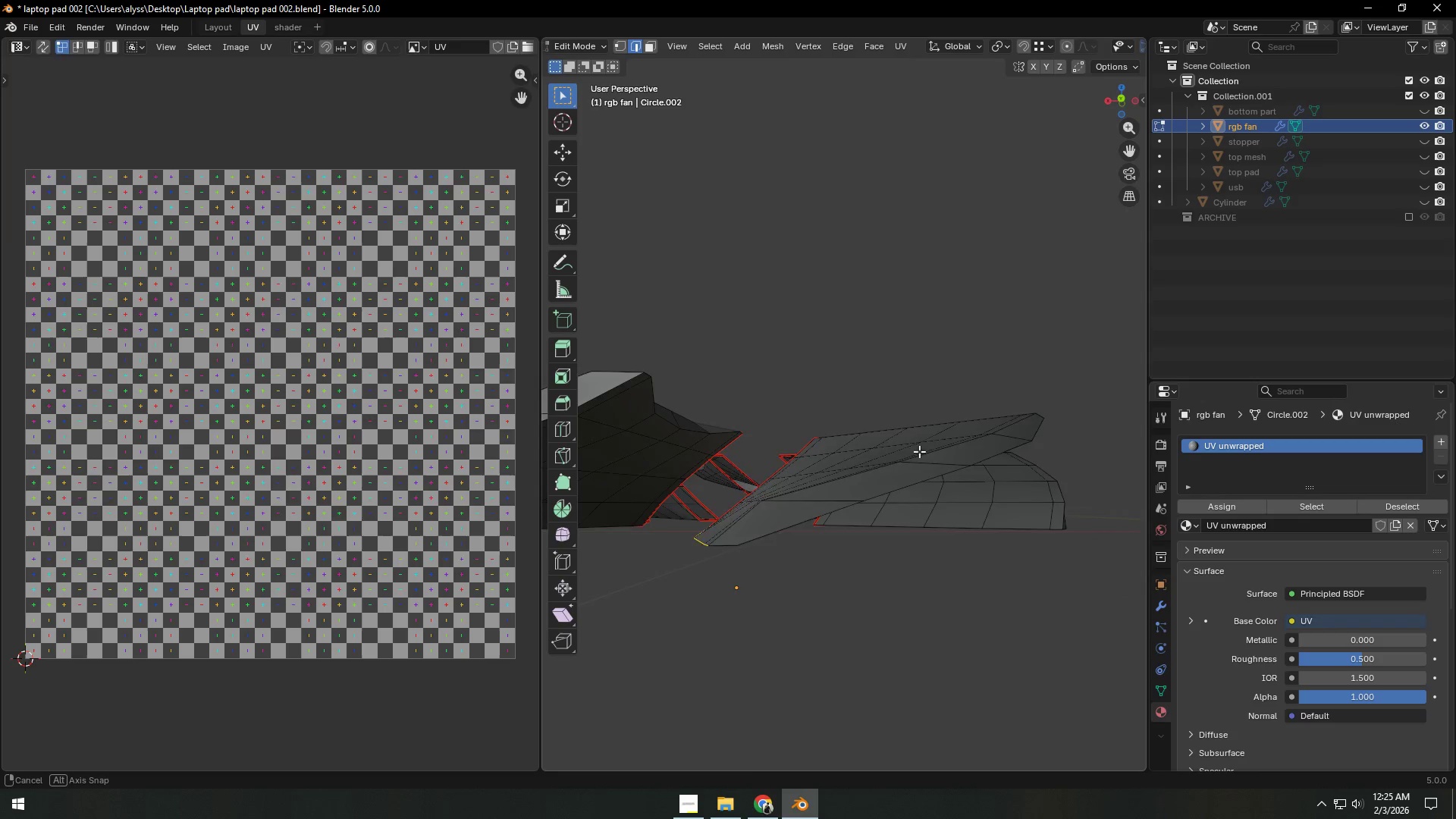 
hold_key(key=ShiftLeft, duration=0.72)
hold_key(key=AltLeft, duration=0.53)
left_click([945, 529])
 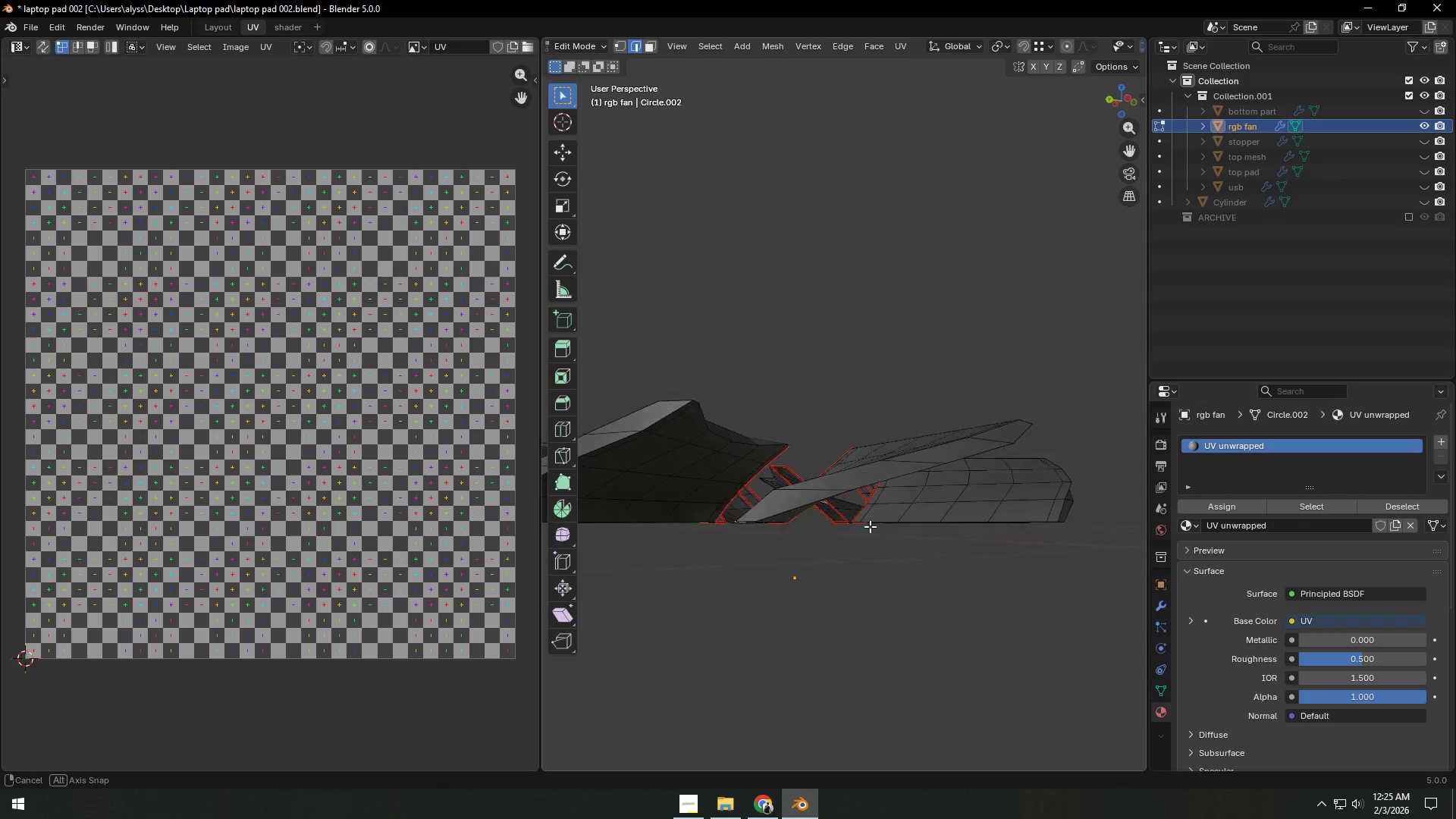 
hold_key(key=ShiftLeft, duration=0.69)
hold_key(key=AltLeft, duration=0.5)
left_click([908, 517])
 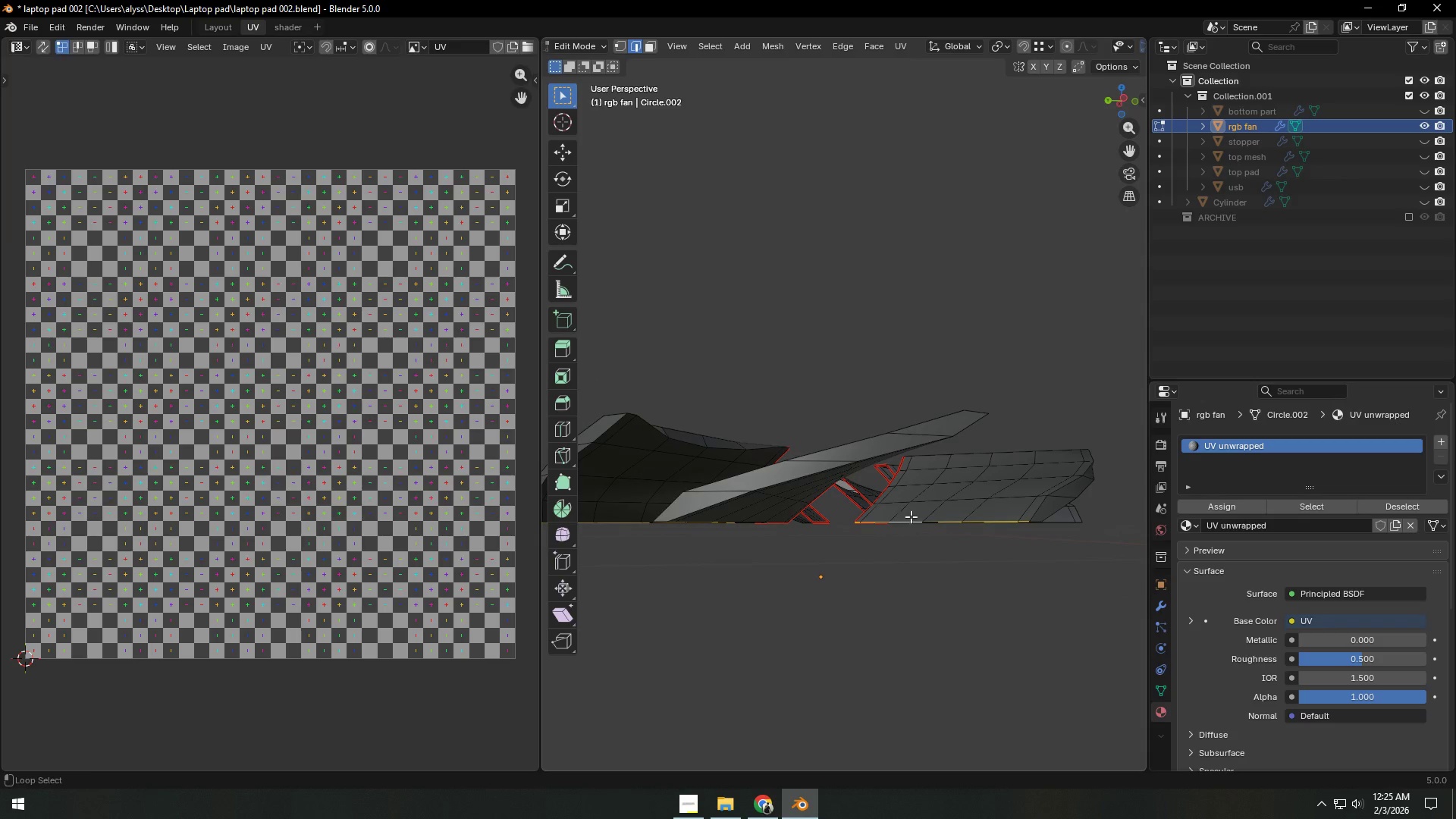 
hold_key(key=AltLeft, duration=1.92)
 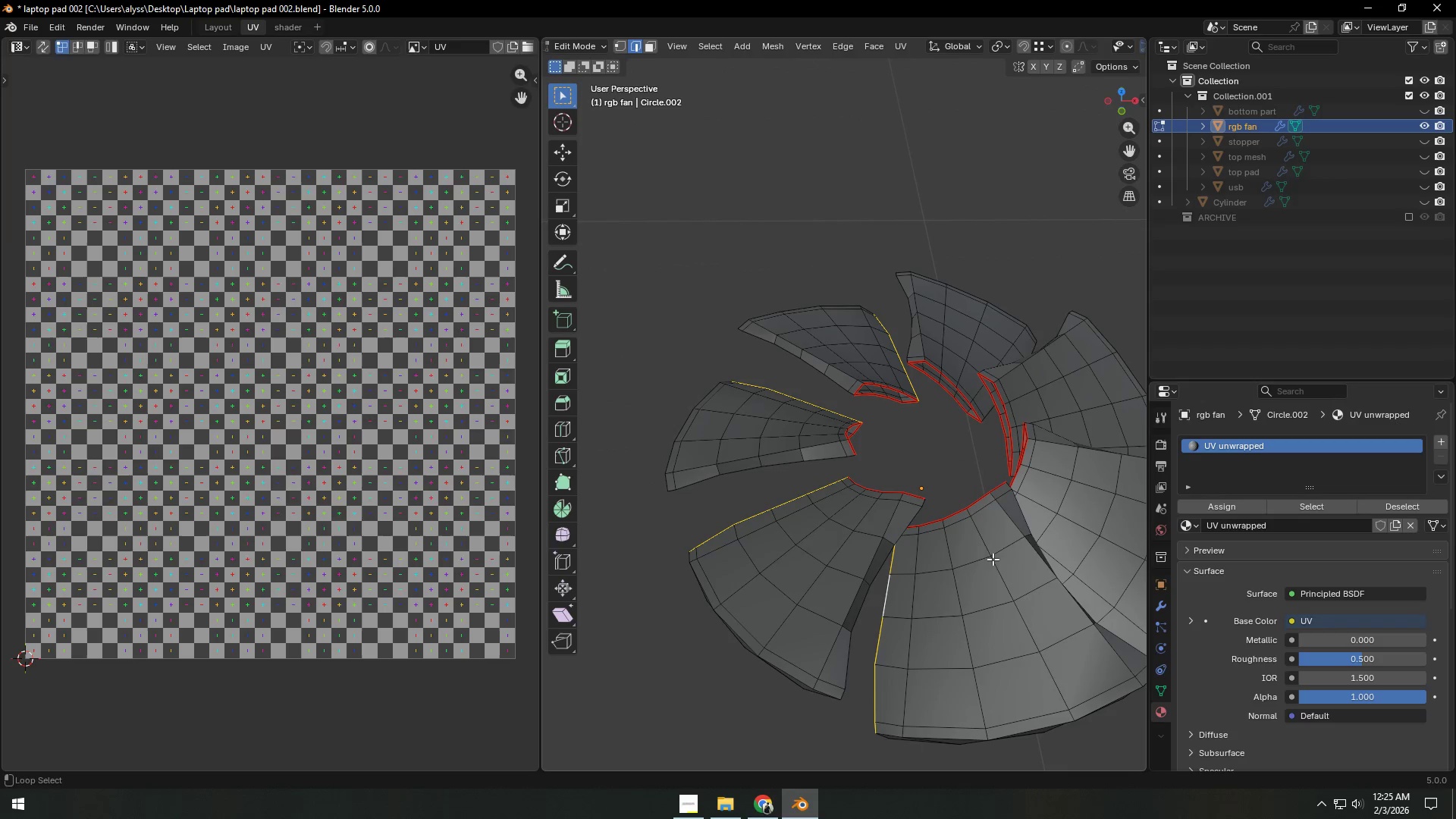 
hold_key(key=ShiftLeft, duration=1.3)
hold_key(key=AltLeft, duration=1.06)
left_click([890, 598])
 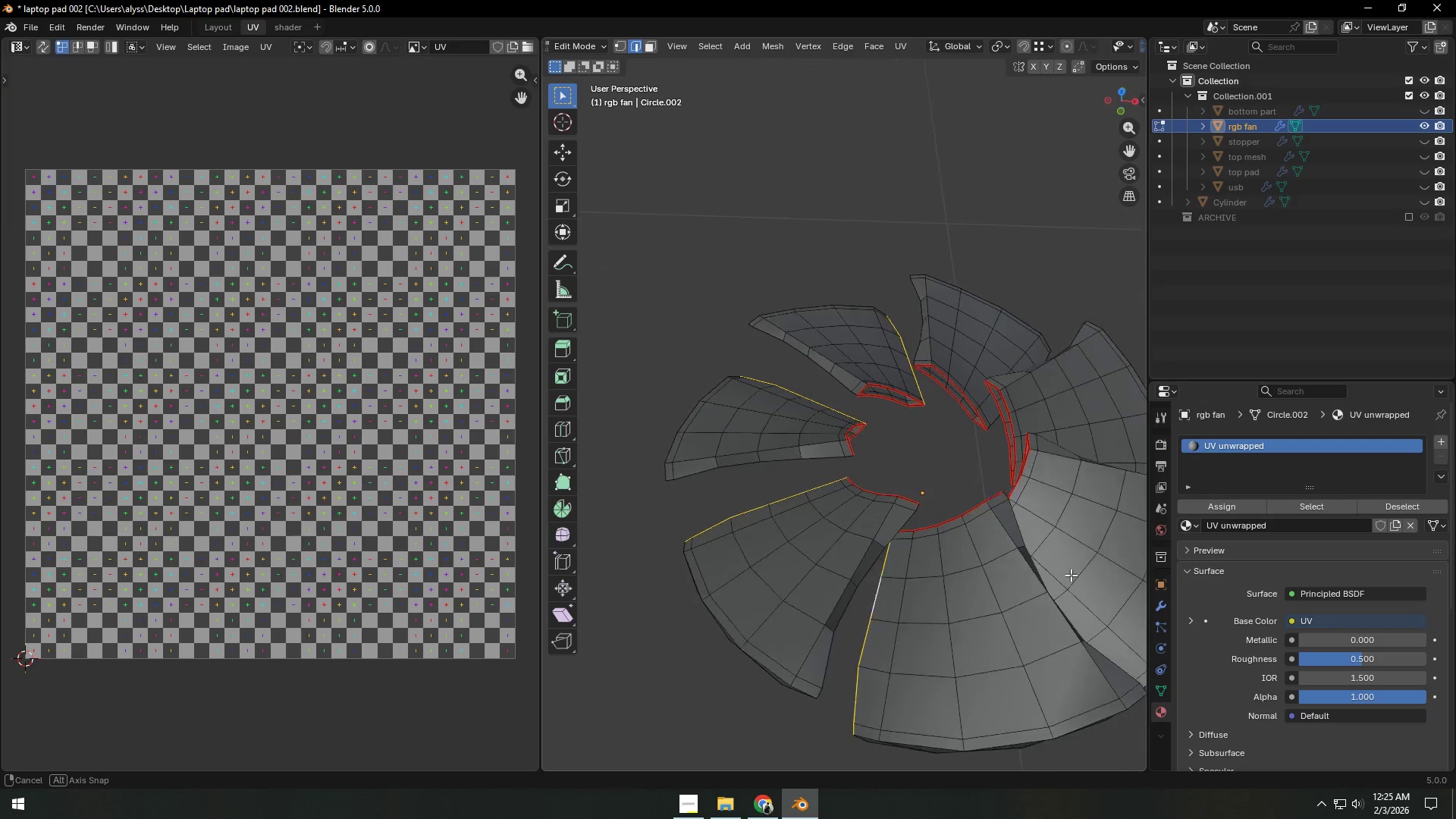 
hold_key(key=ShiftLeft, duration=0.5)
 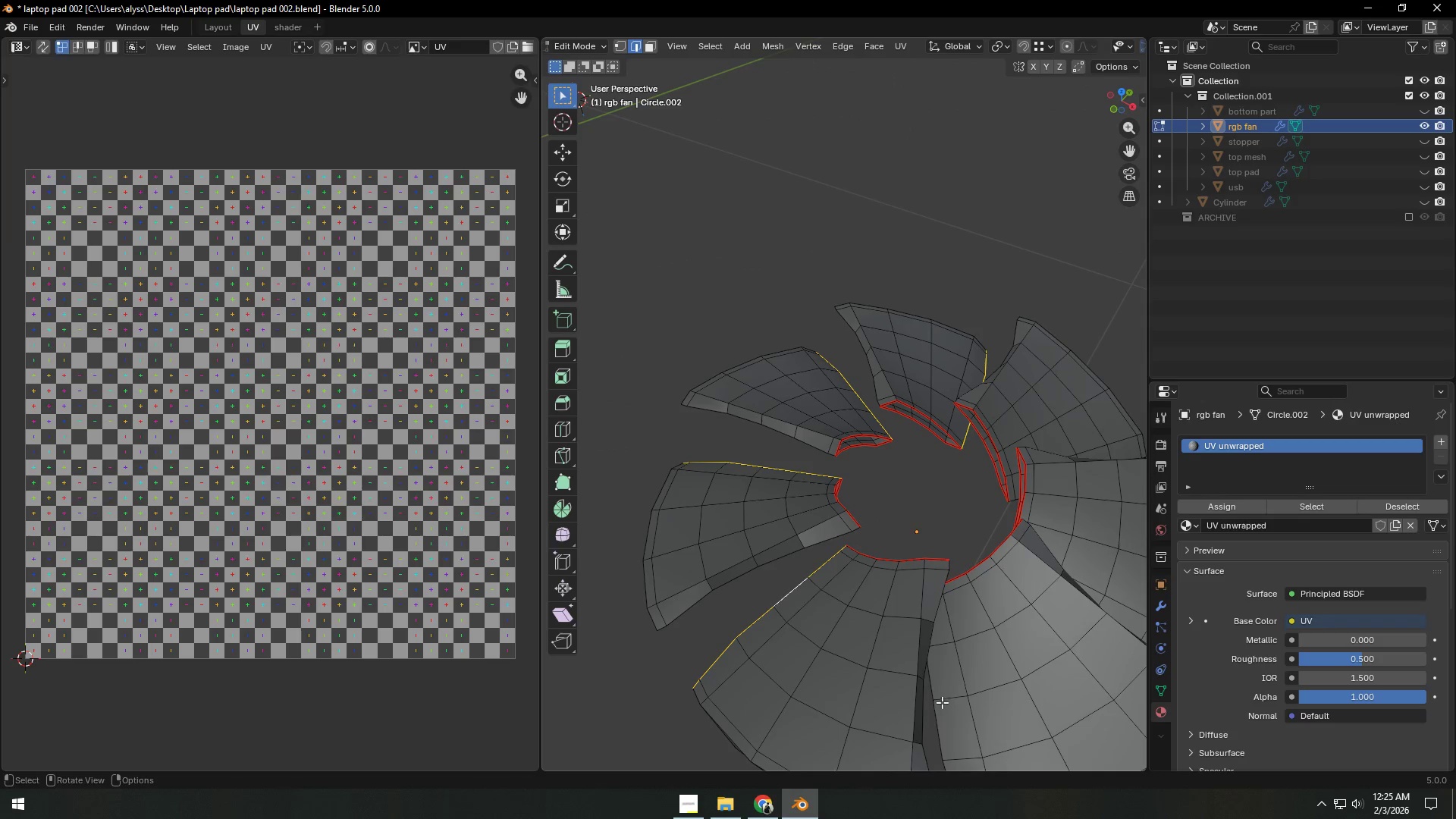 
key(Backquote)
 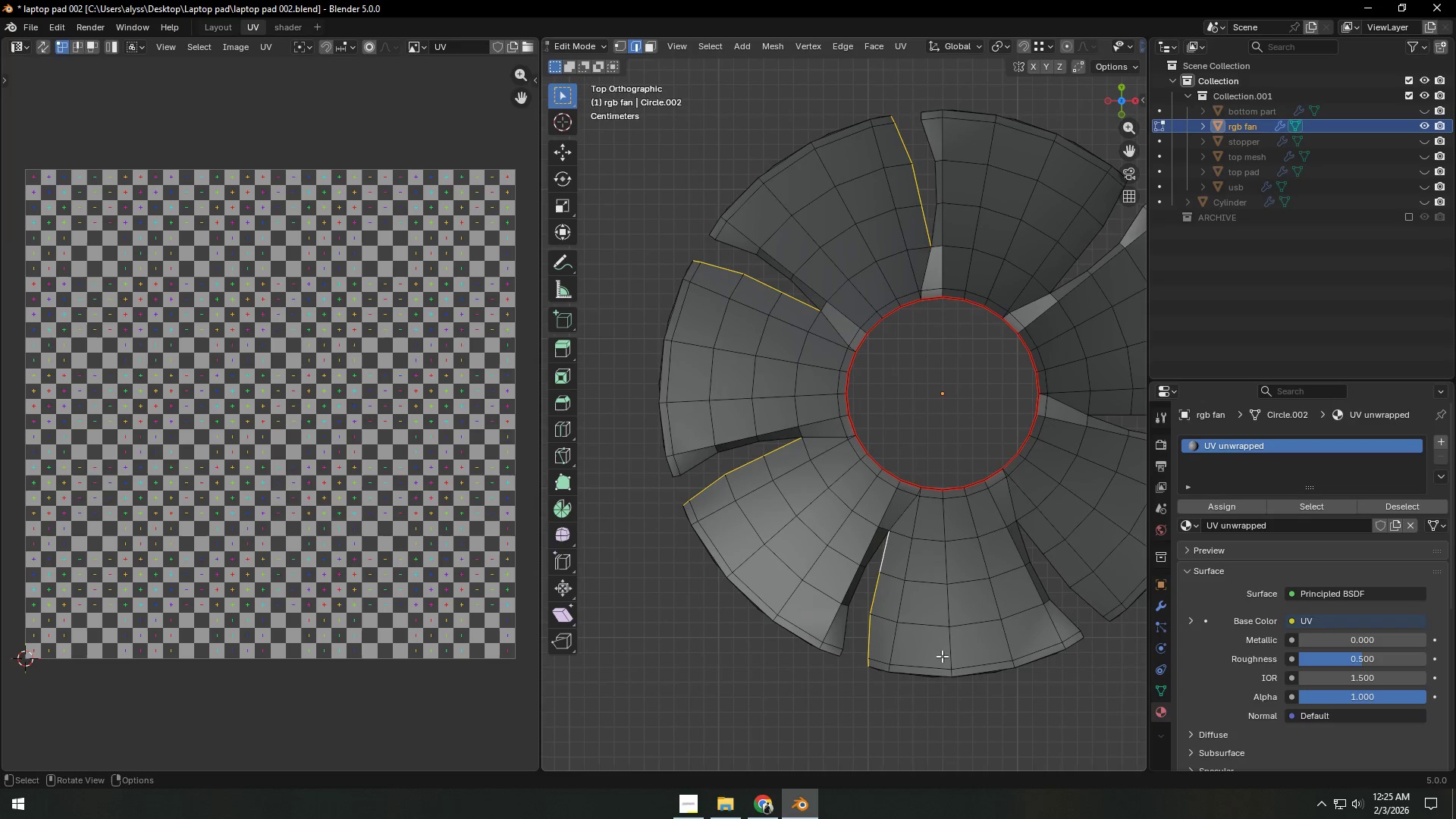 
hold_key(key=ShiftLeft, duration=3.34)
hold_key(key=AltLeft, duration=1.53)
left_click([855, 577])
 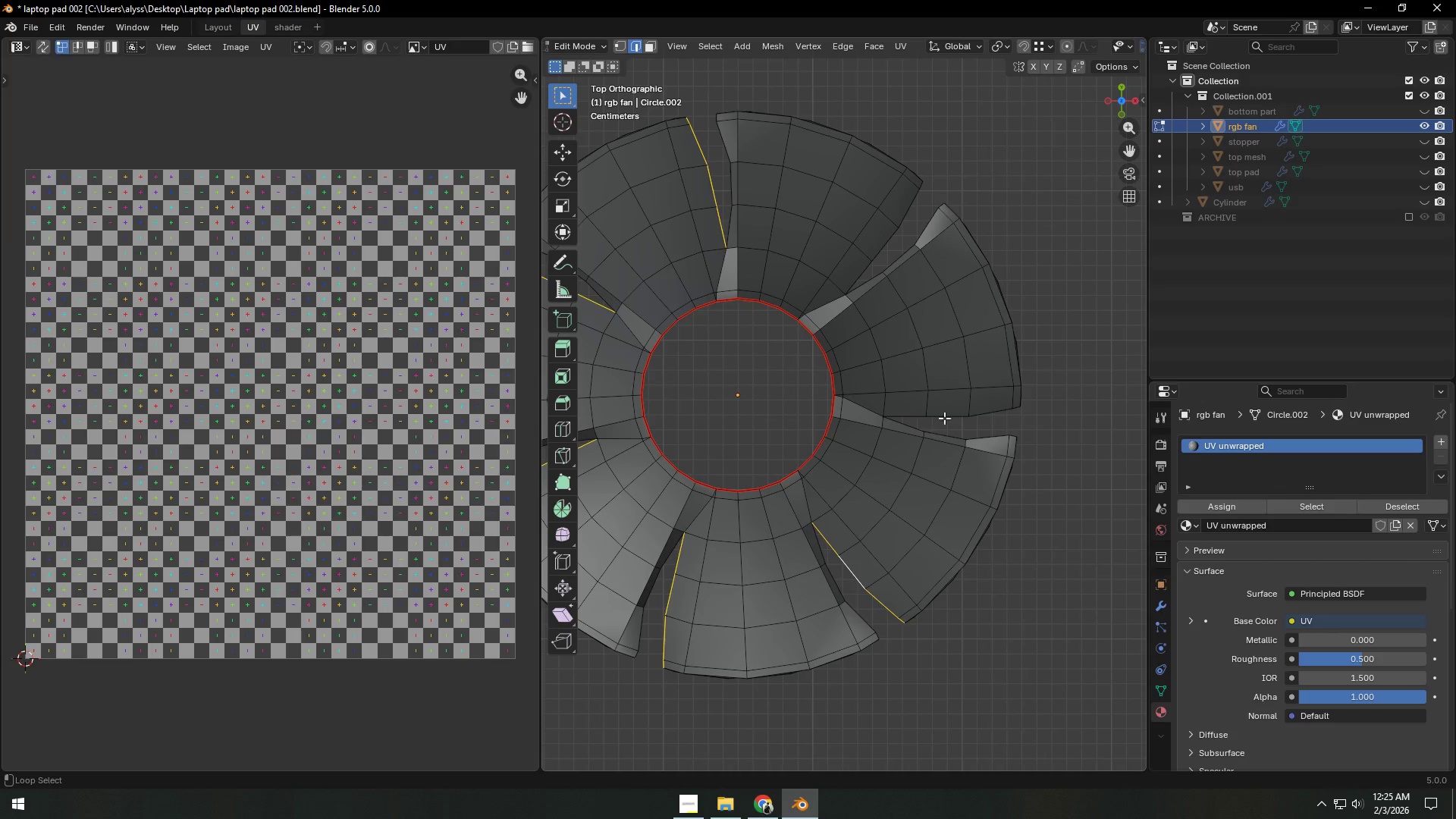 
hold_key(key=AltLeft, duration=1.14)
left_click([883, 252])
 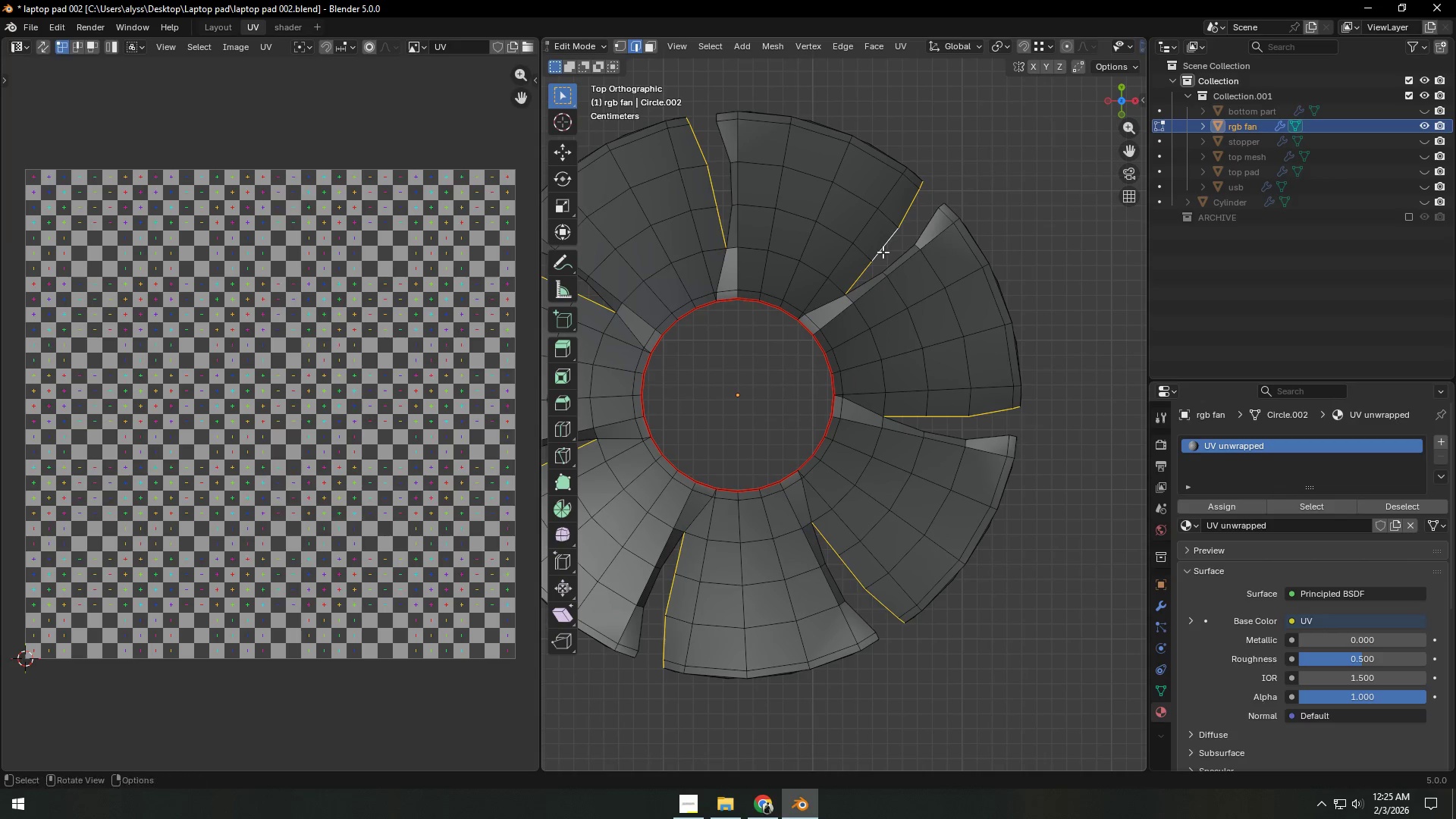 
key(Control+E)
 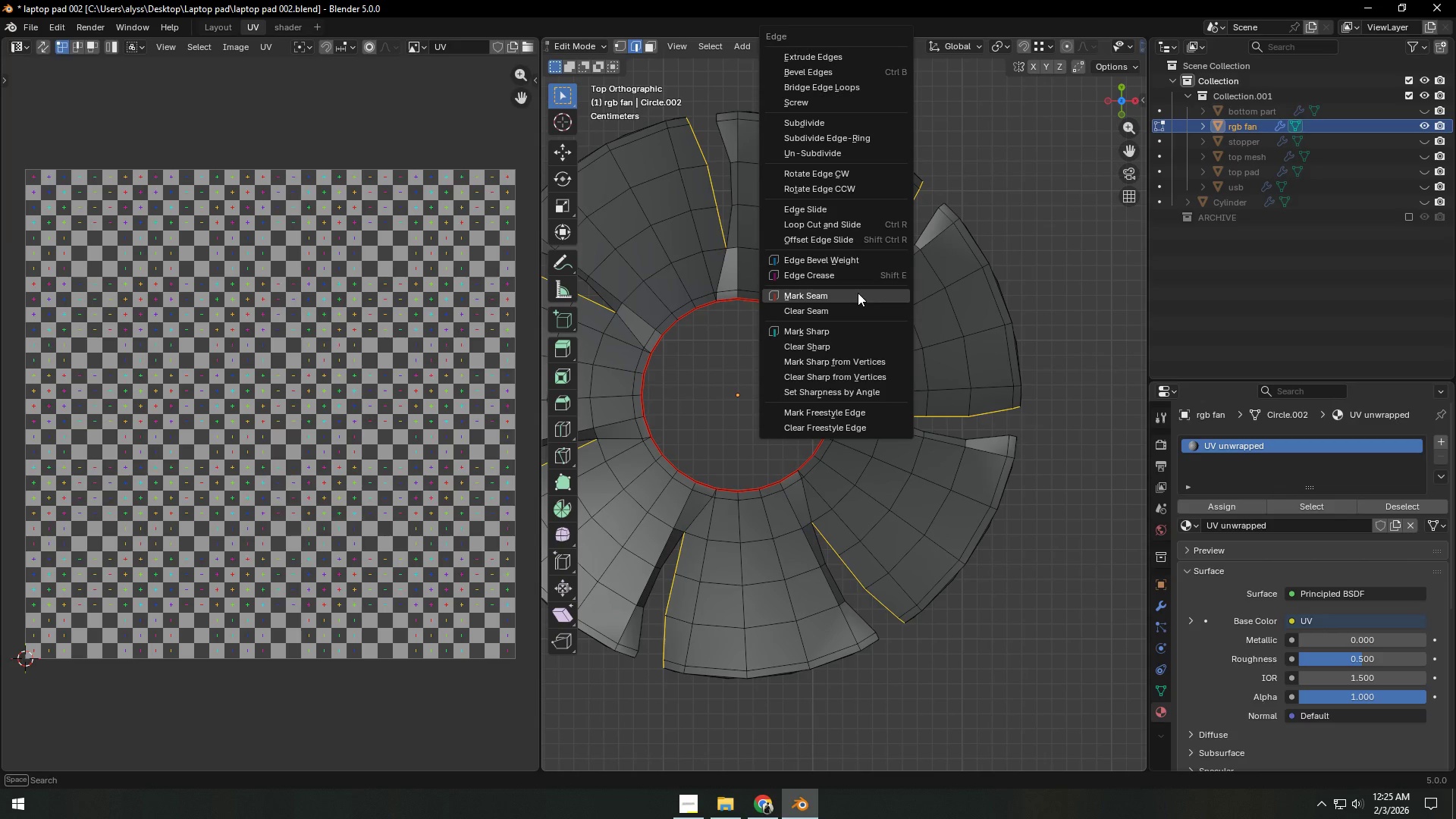 
left_click([858, 293])
 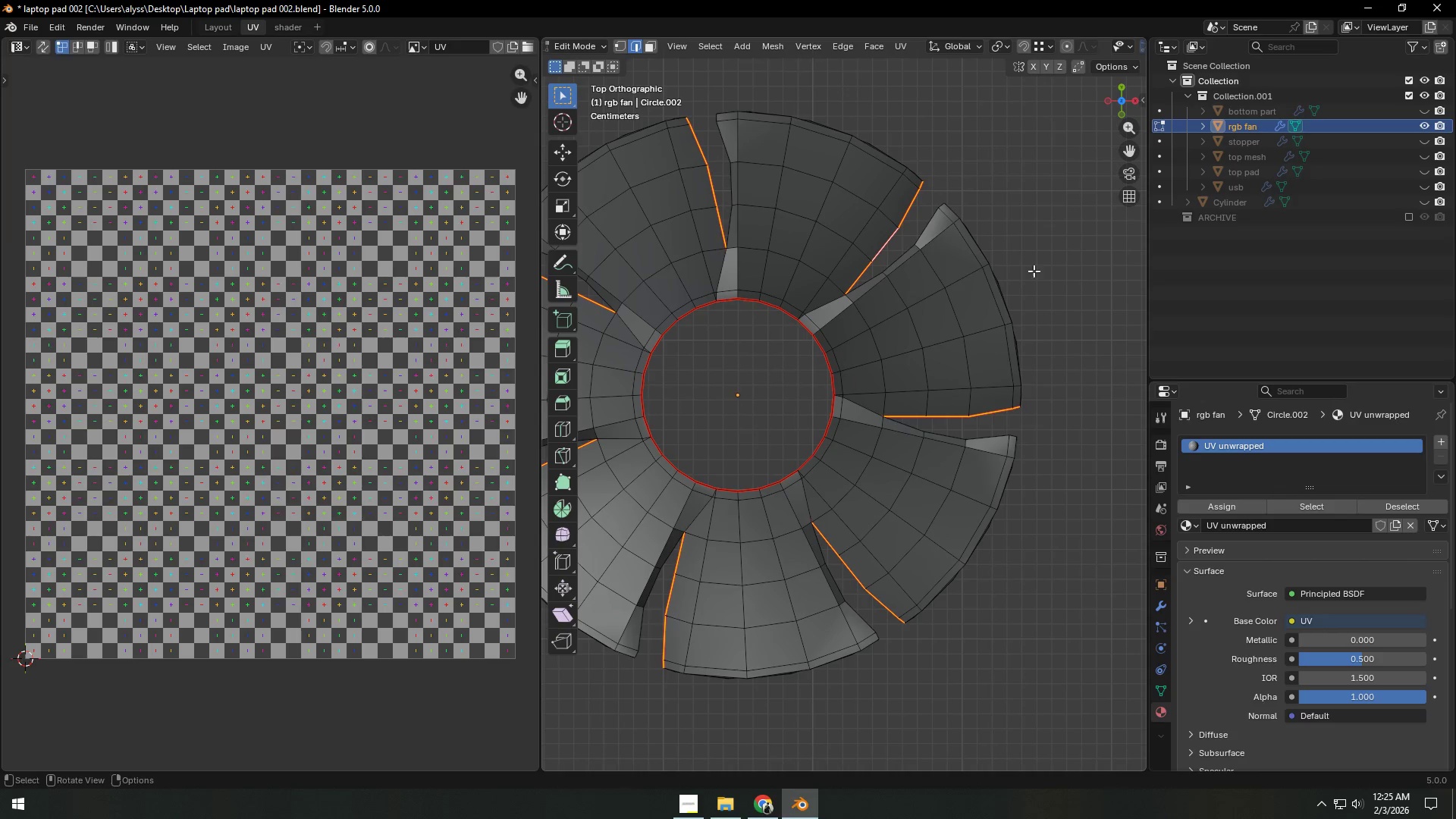 
left_click([1049, 271])
 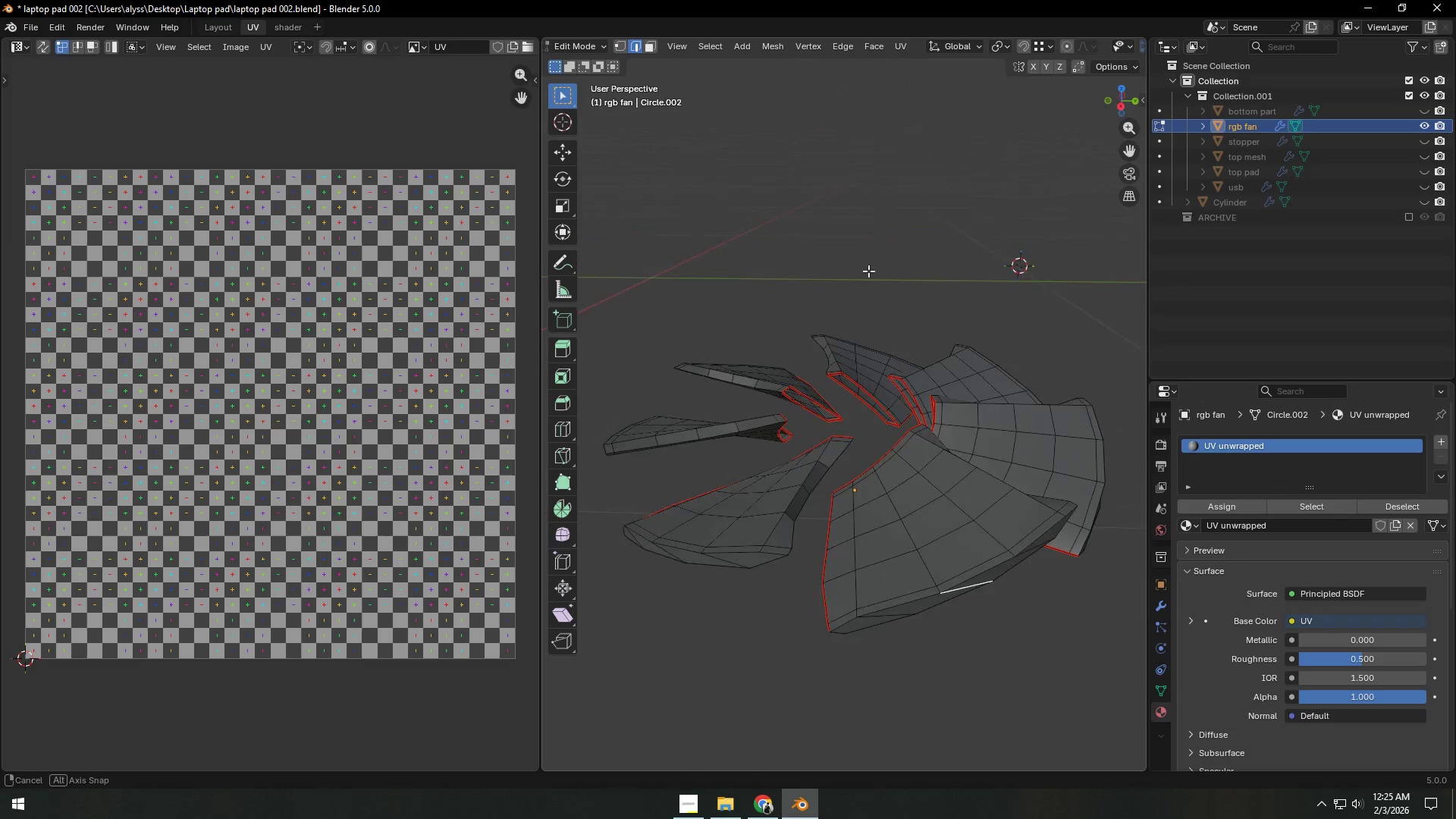 
hold_key(key=AltLeft, duration=1.12)
left_click([892, 582])
 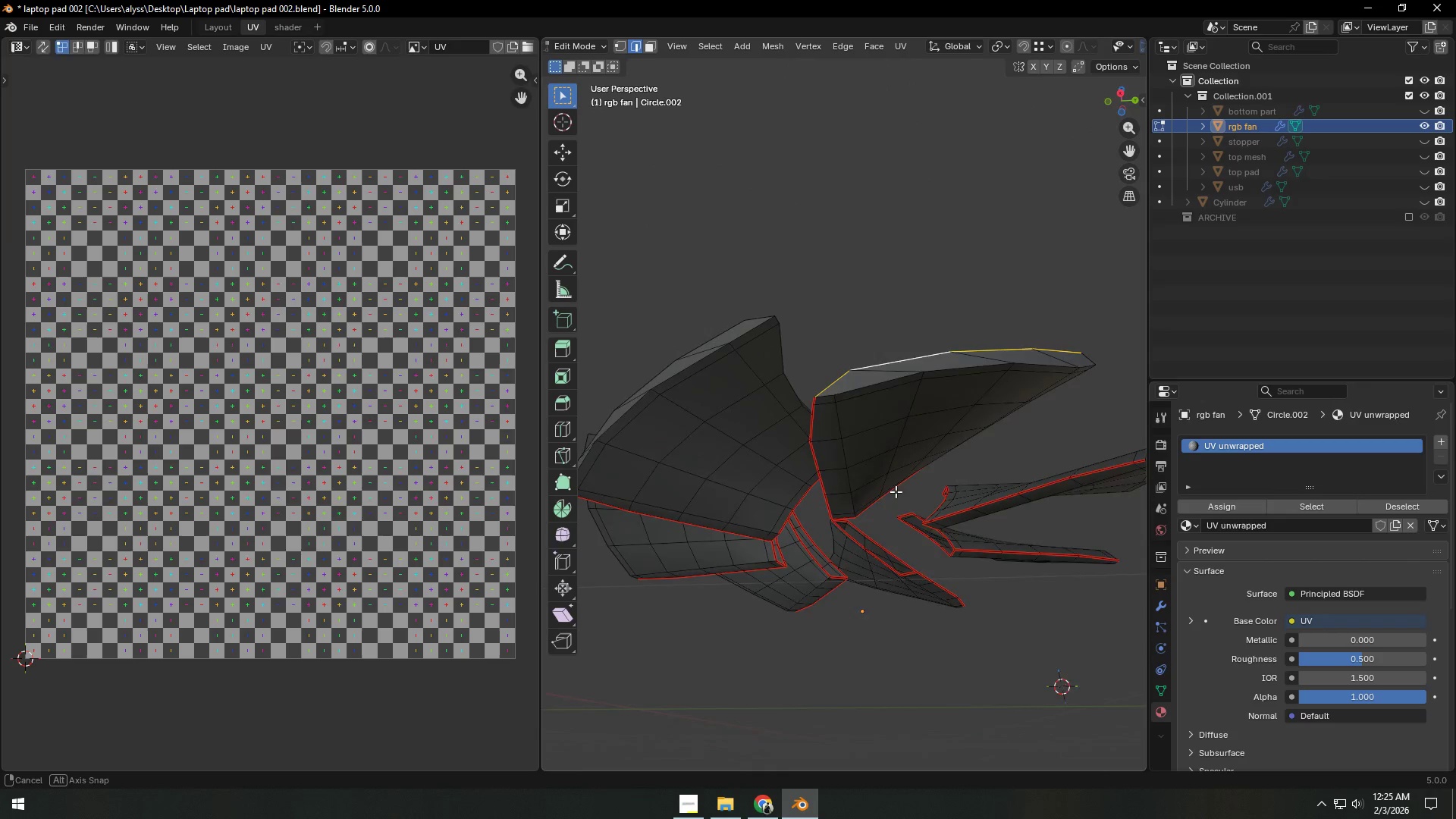 
hold_key(key=ShiftLeft, duration=1.05)
 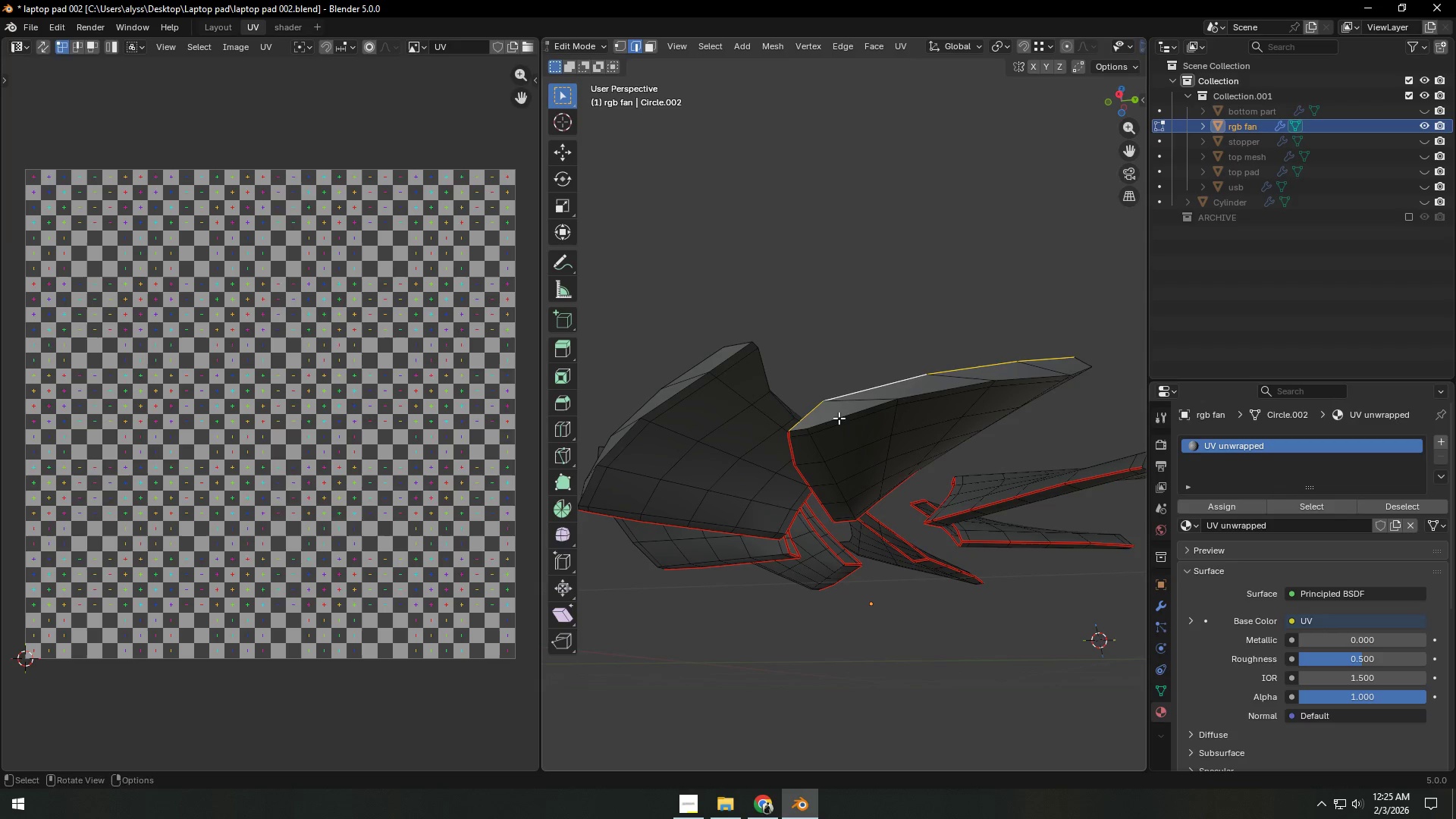 
hold_key(key=ShiftLeft, duration=1.99)
hold_key(key=AltLeft, duration=1.02)
left_click([839, 416])
 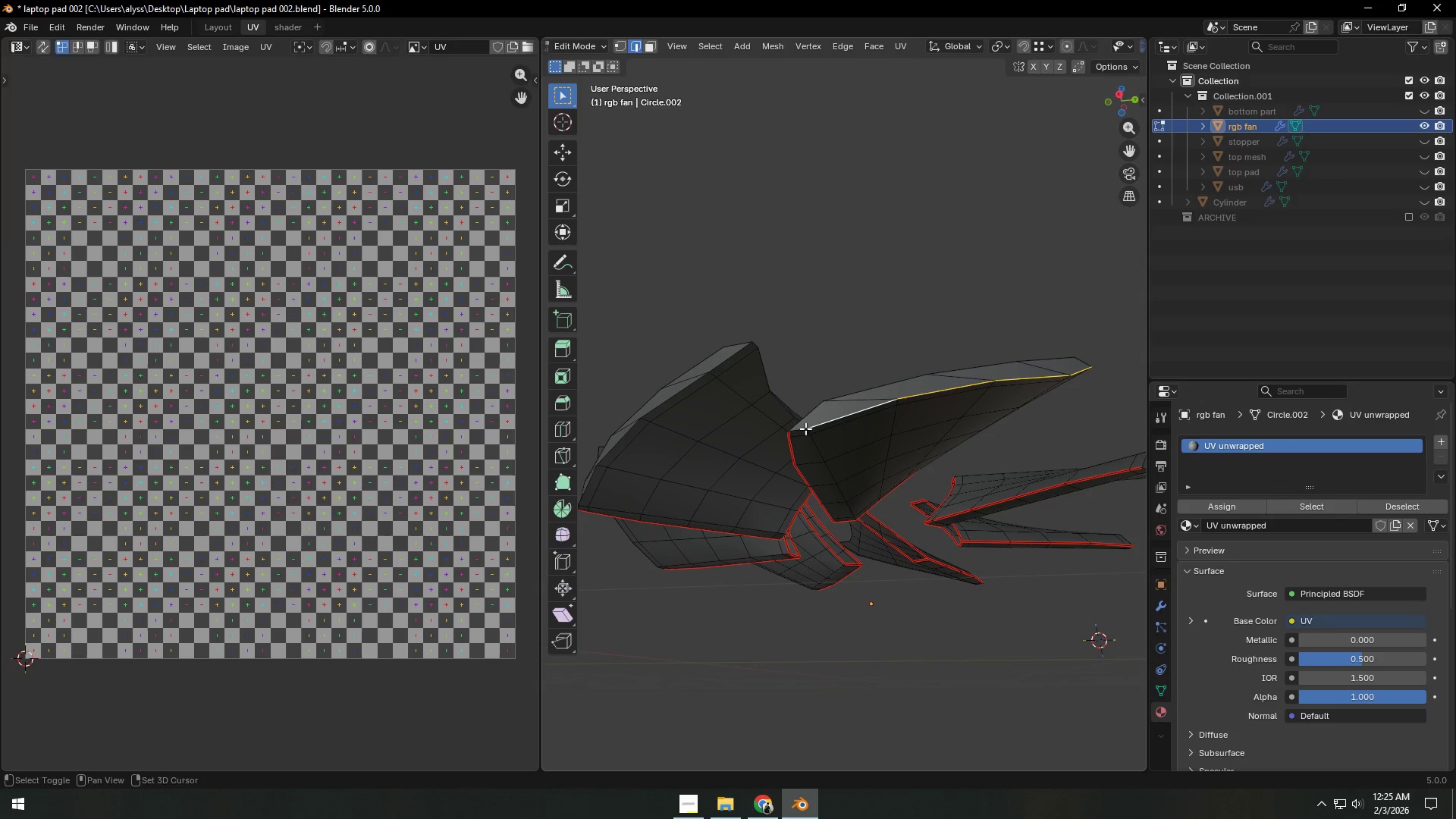 
left_click([805, 428])
 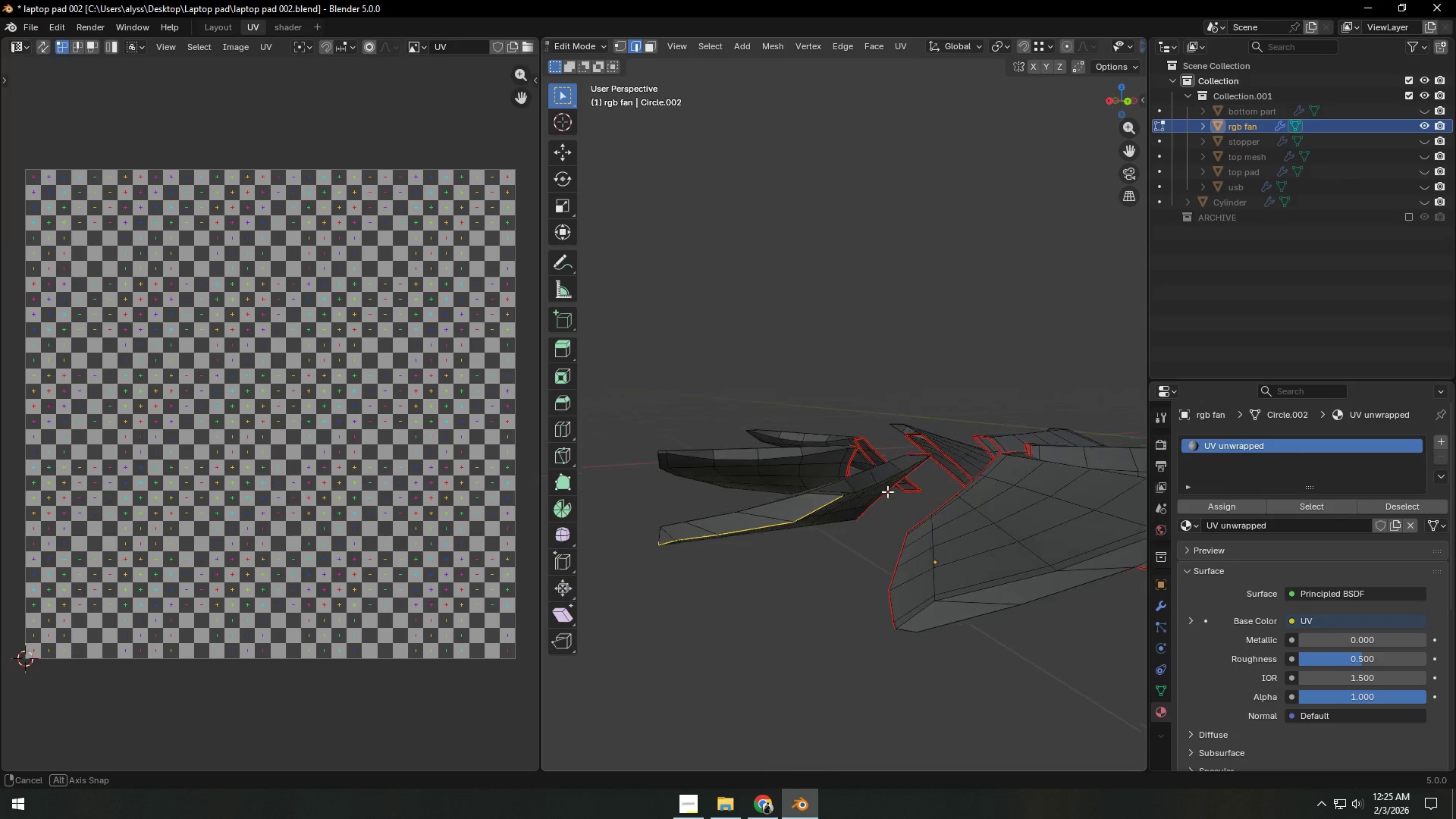 
hold_key(key=ShiftLeft, duration=1.16)
left_click([839, 540])
 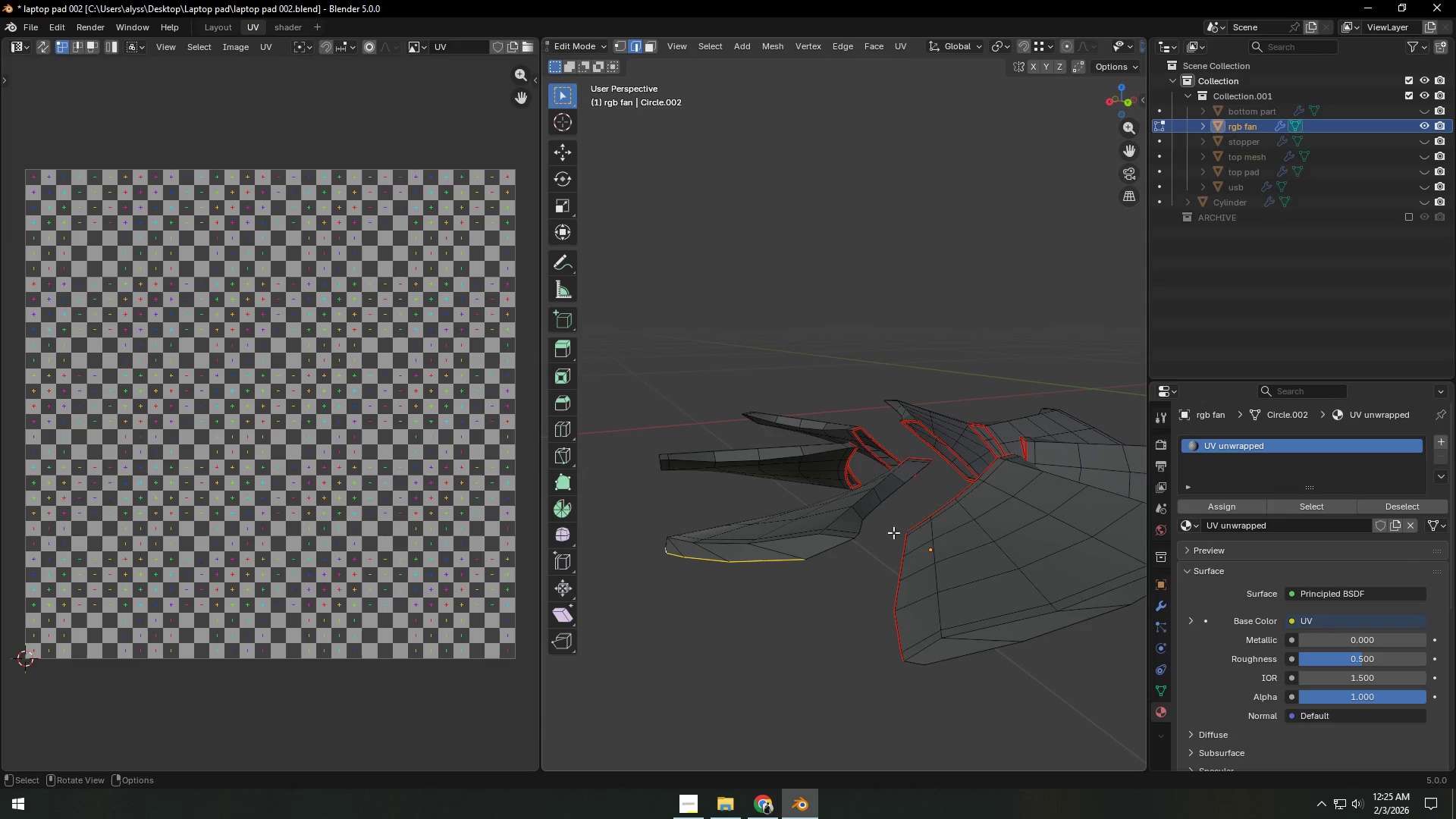 
hold_key(key=ShiftLeft, duration=0.92)
left_click([843, 542])
 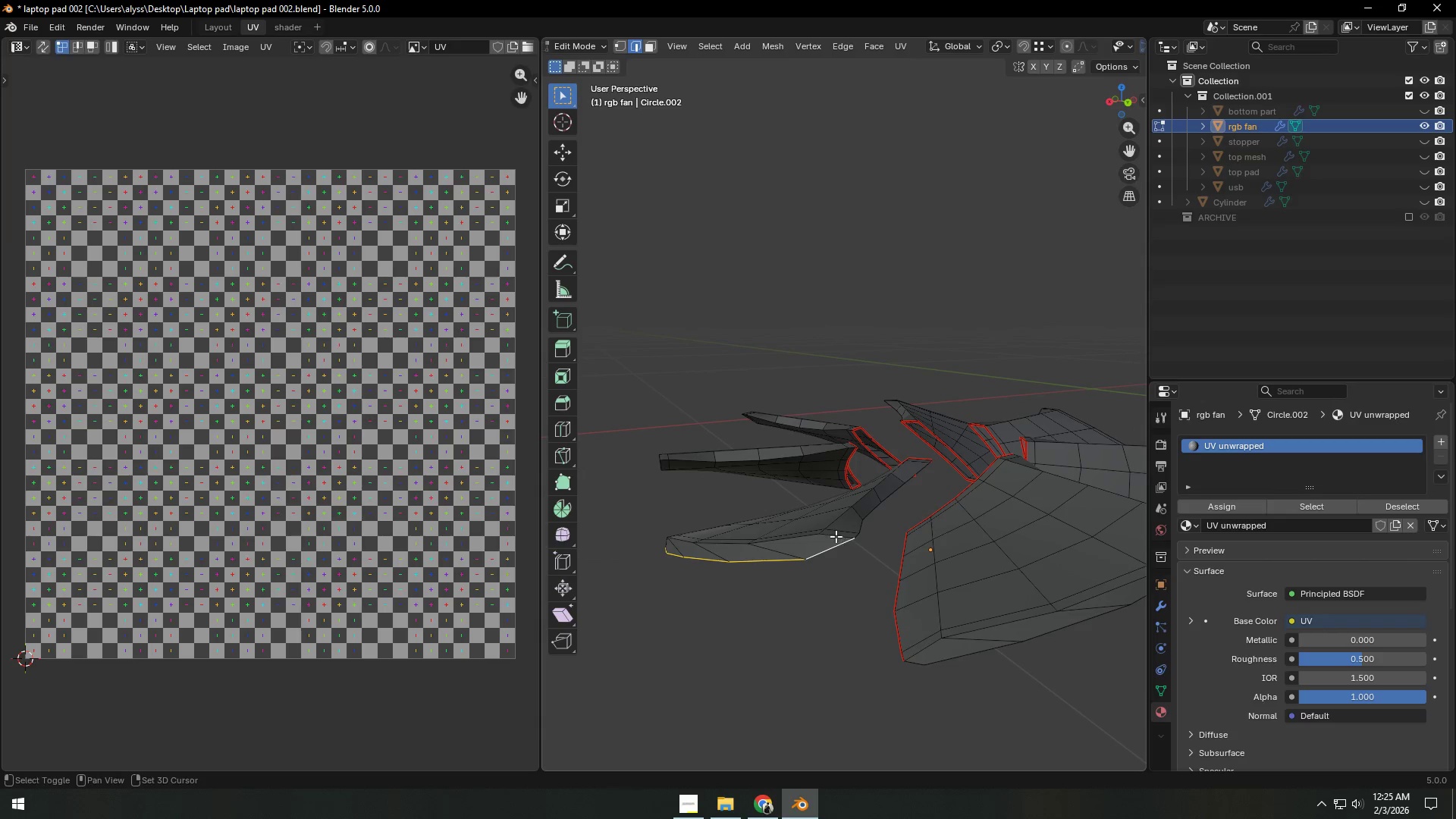 
double_click([835, 535])
 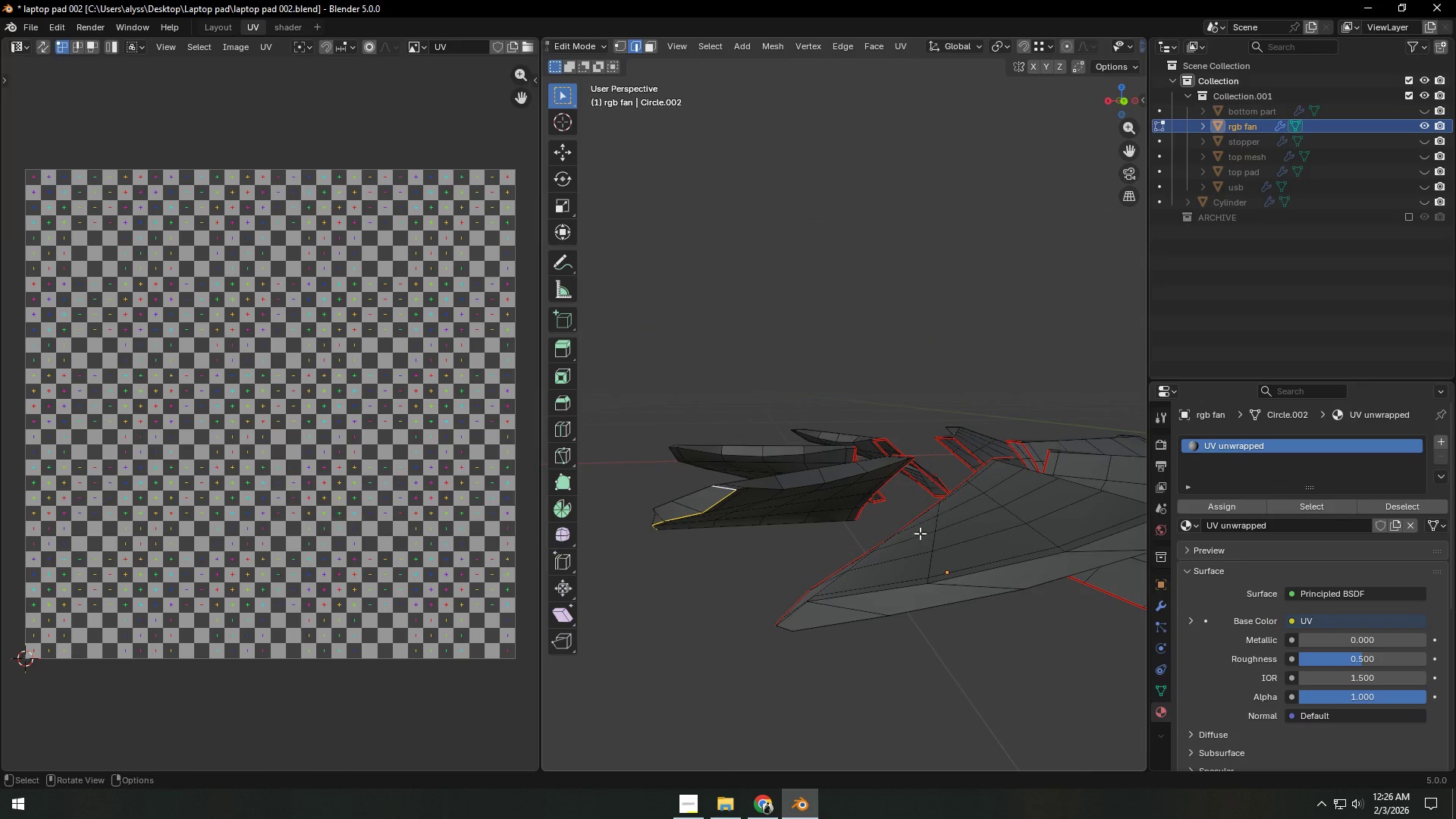 
hold_key(key=ShiftLeft, duration=0.67)
 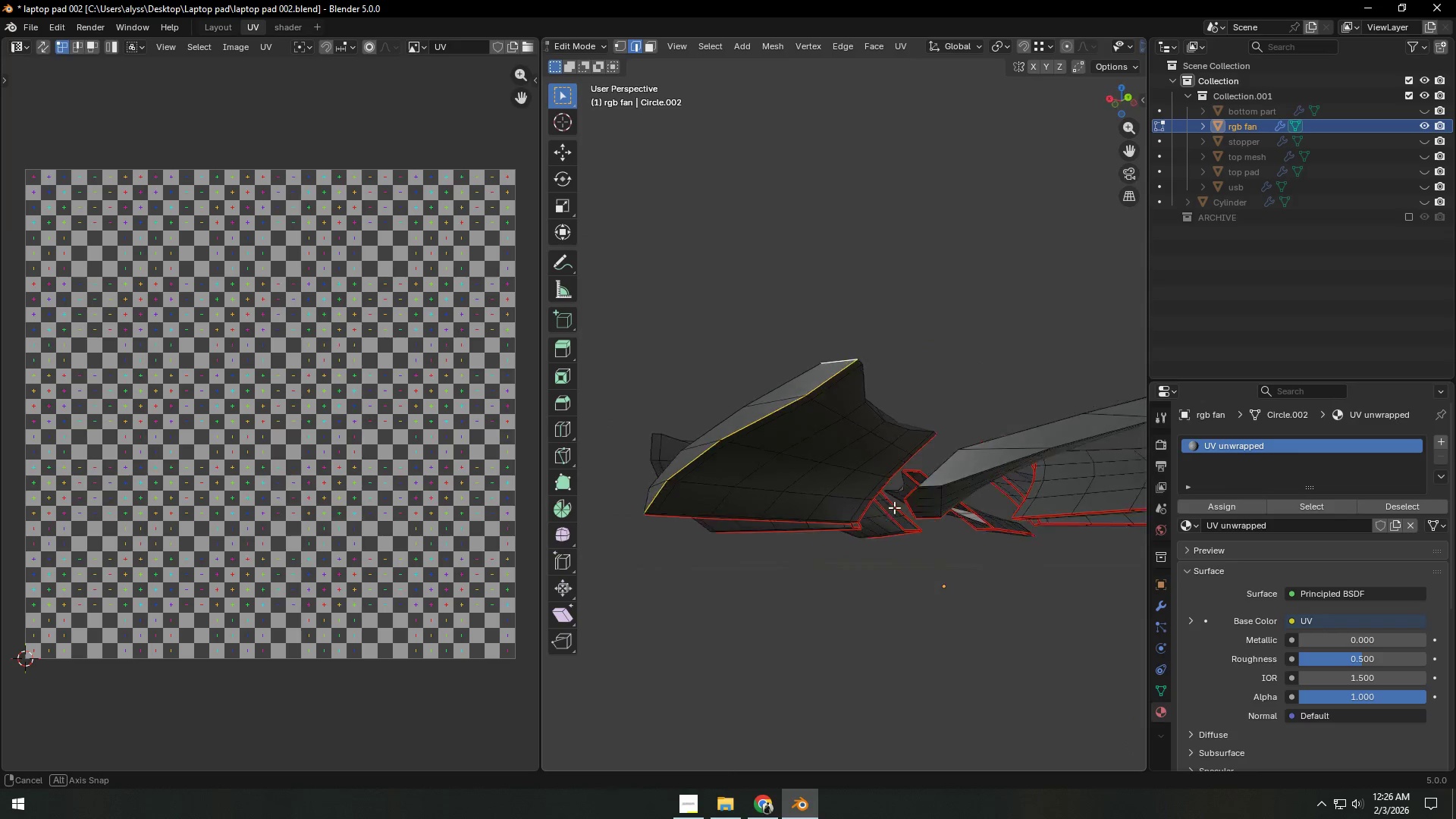 
hold_key(key=AltLeft, duration=0.36)
 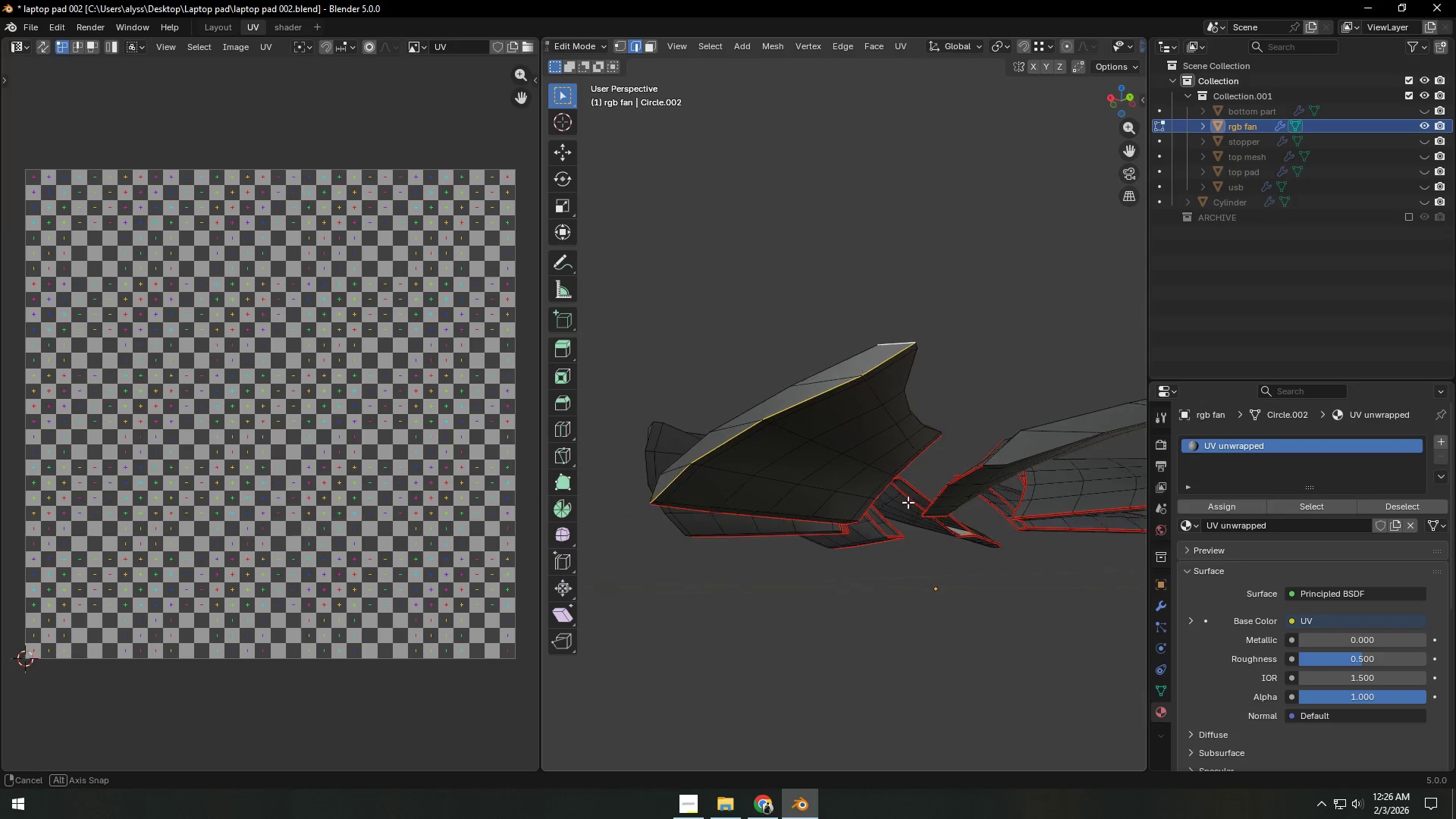 
hold_key(key=ShiftLeft, duration=0.92)
hold_key(key=AltLeft, duration=0.73)
left_click([1016, 459])
 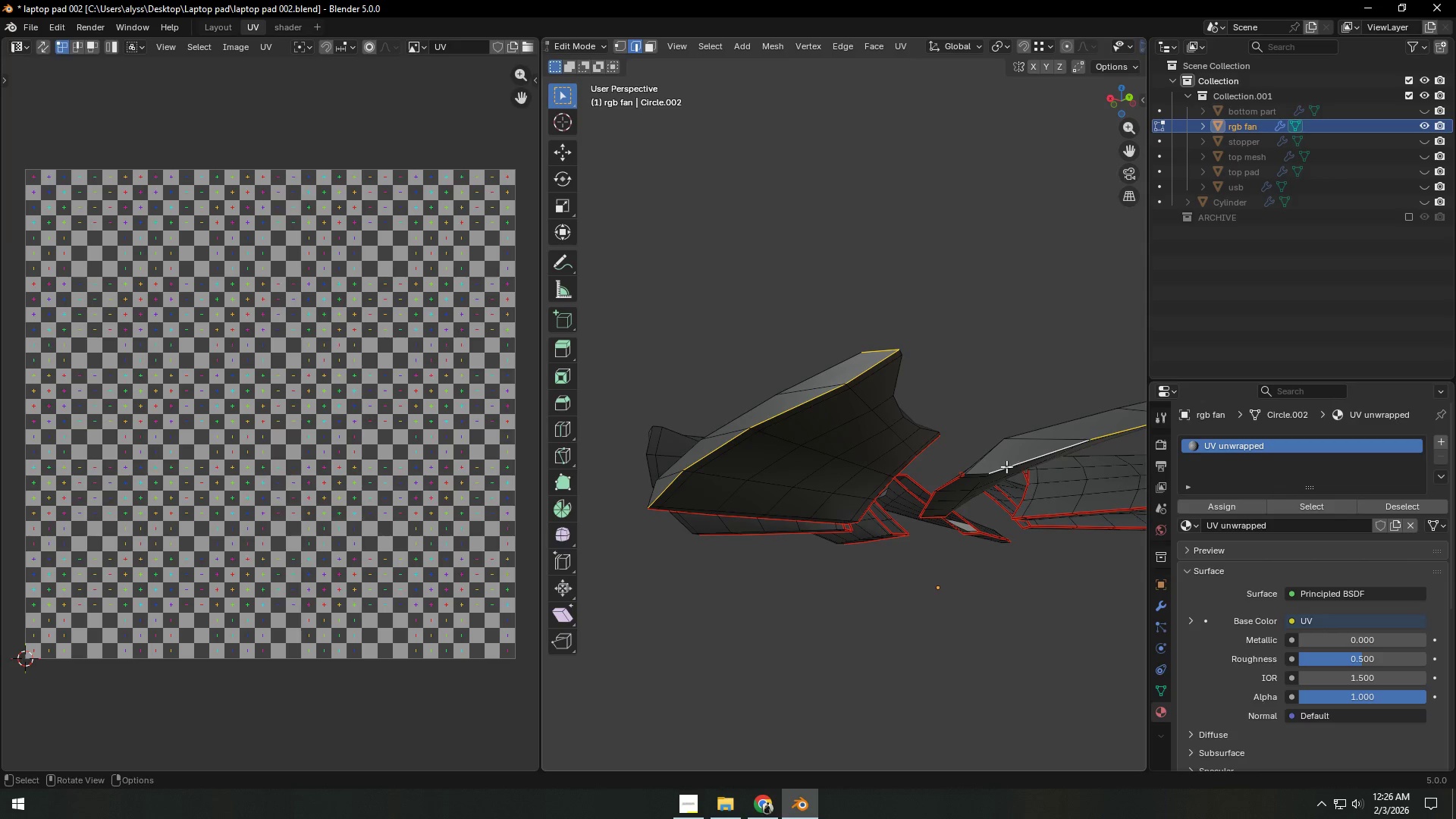 
hold_key(key=ShiftLeft, duration=0.53)
left_click([983, 473])
 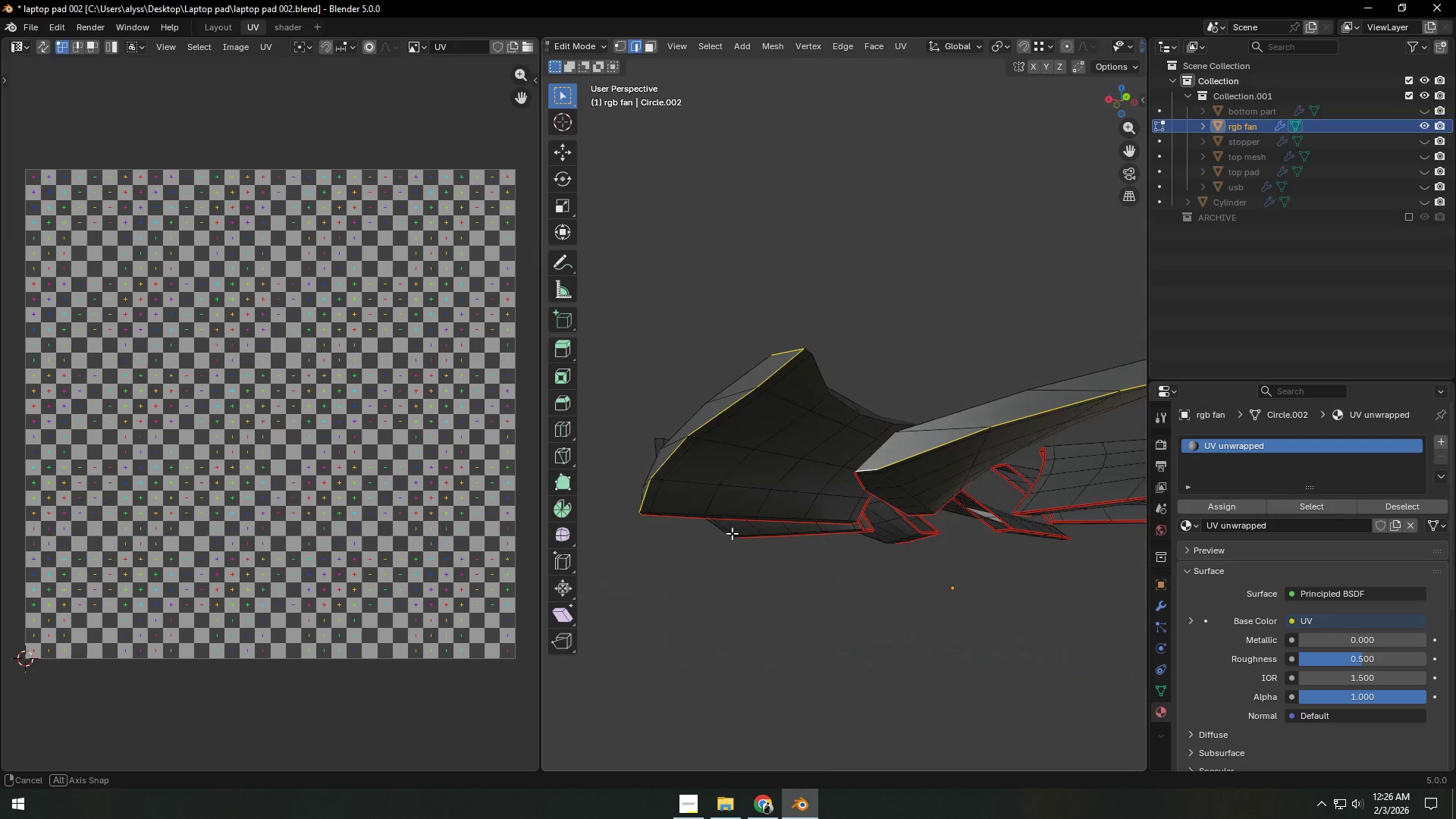 
hold_key(key=ShiftLeft, duration=0.36)
 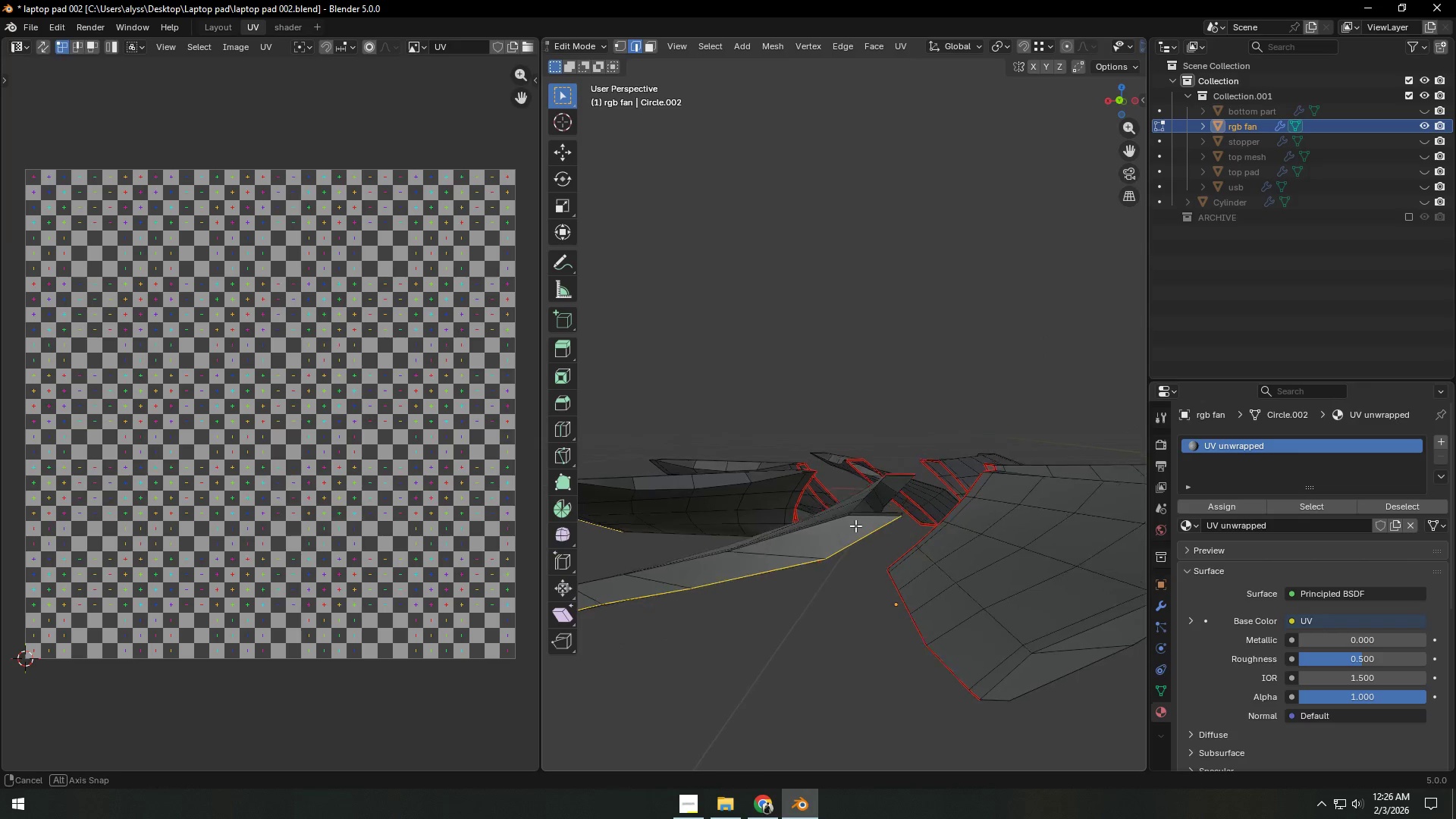 
hold_key(key=ShiftLeft, duration=0.69)
left_click([873, 563])
 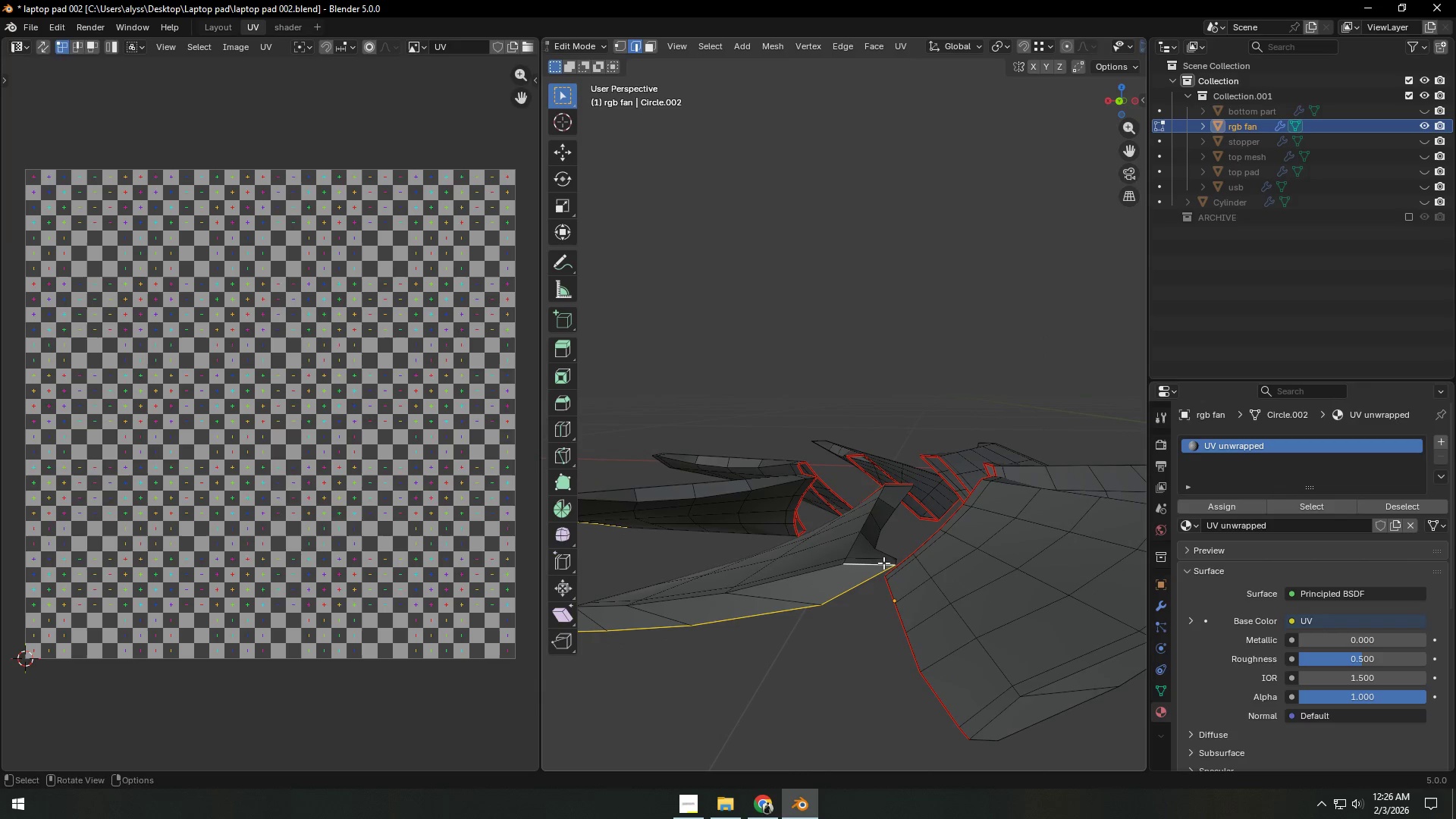 
key(Control+E)
 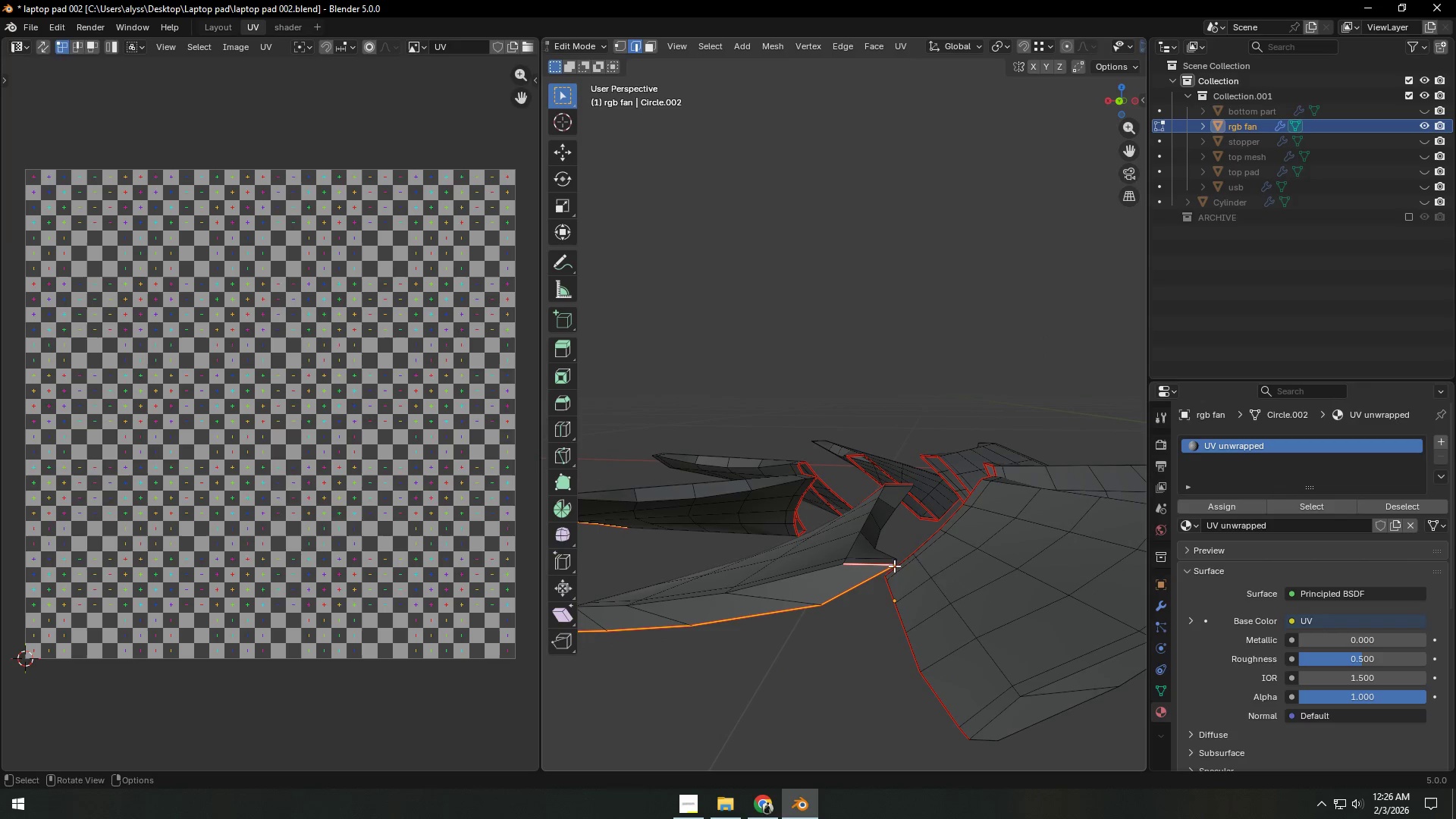 
hold_key(key=ShiftLeft, duration=0.42)
 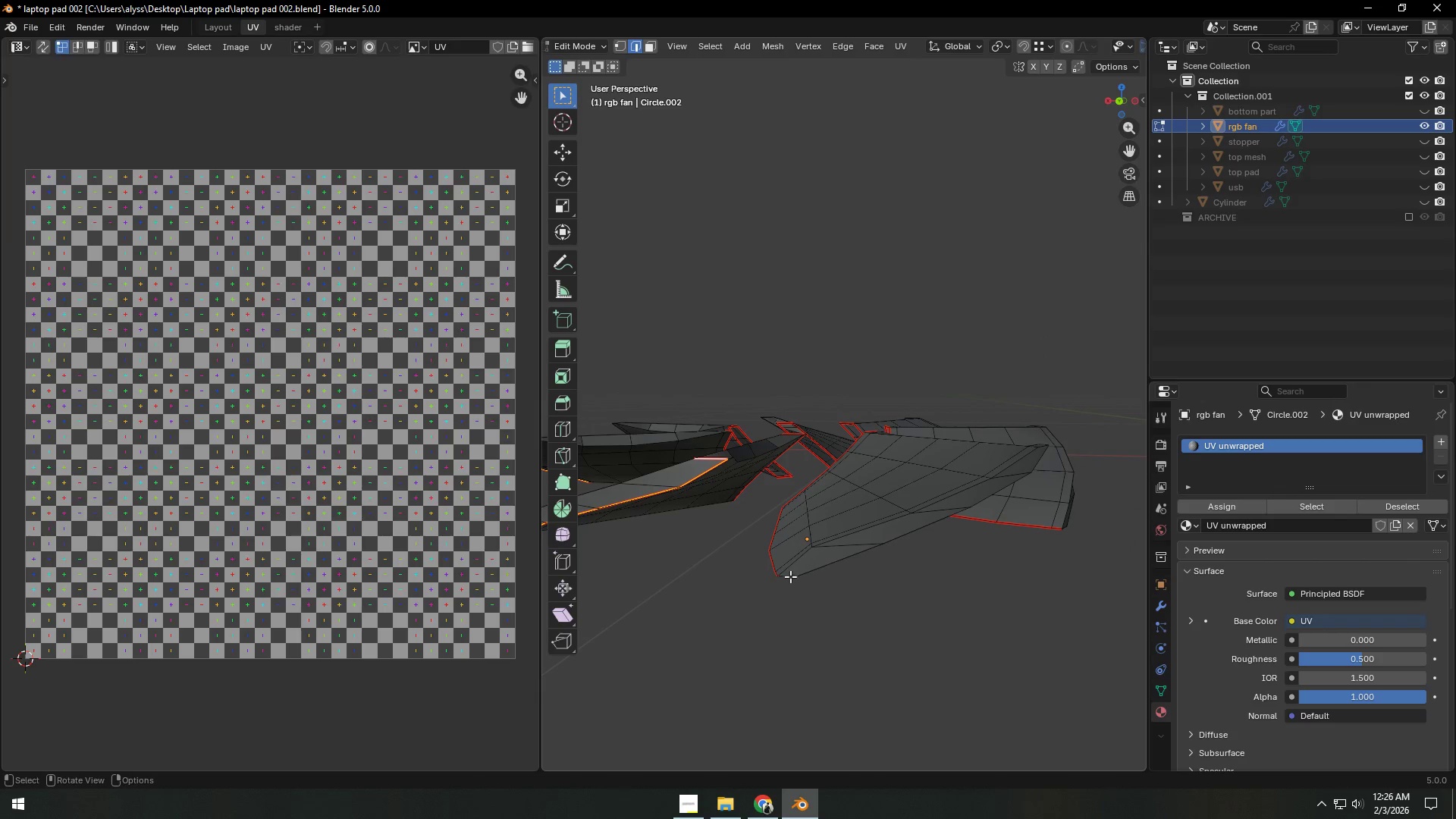 
scroll: coordinate [964, 601], scroll_direction: down, amount: 1.0
 